 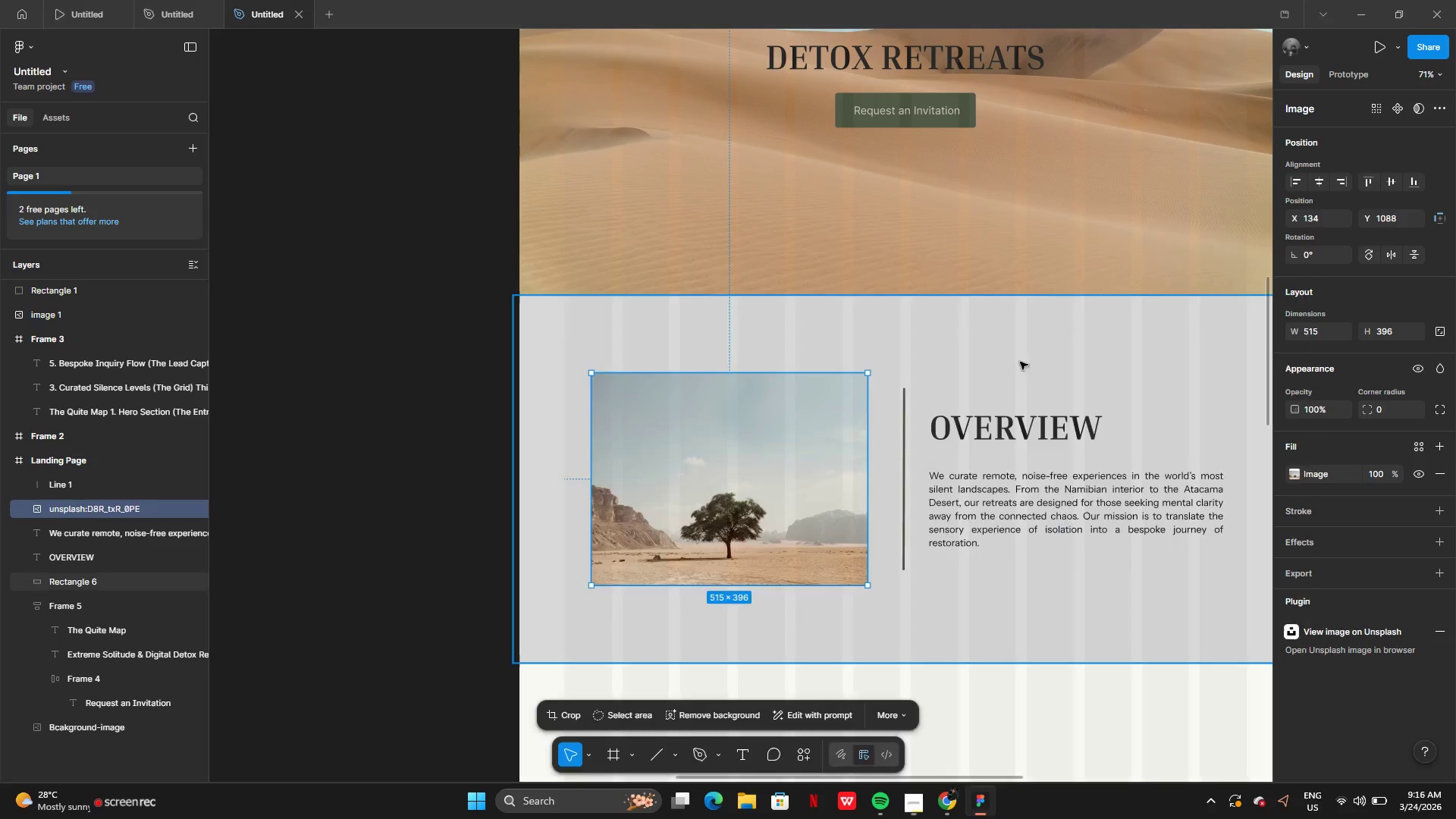 
left_click([1022, 425])
 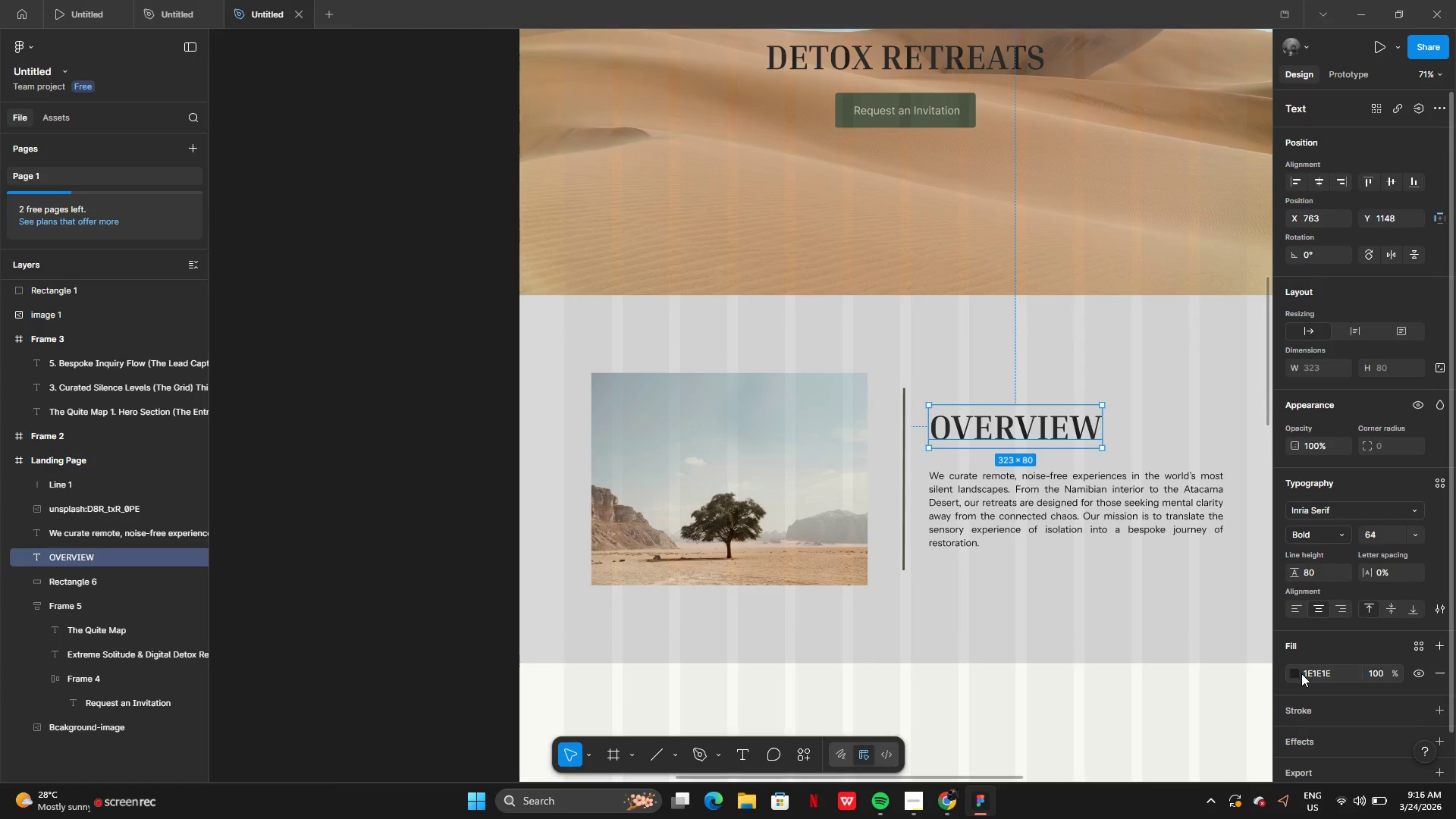 
left_click([1299, 676])
 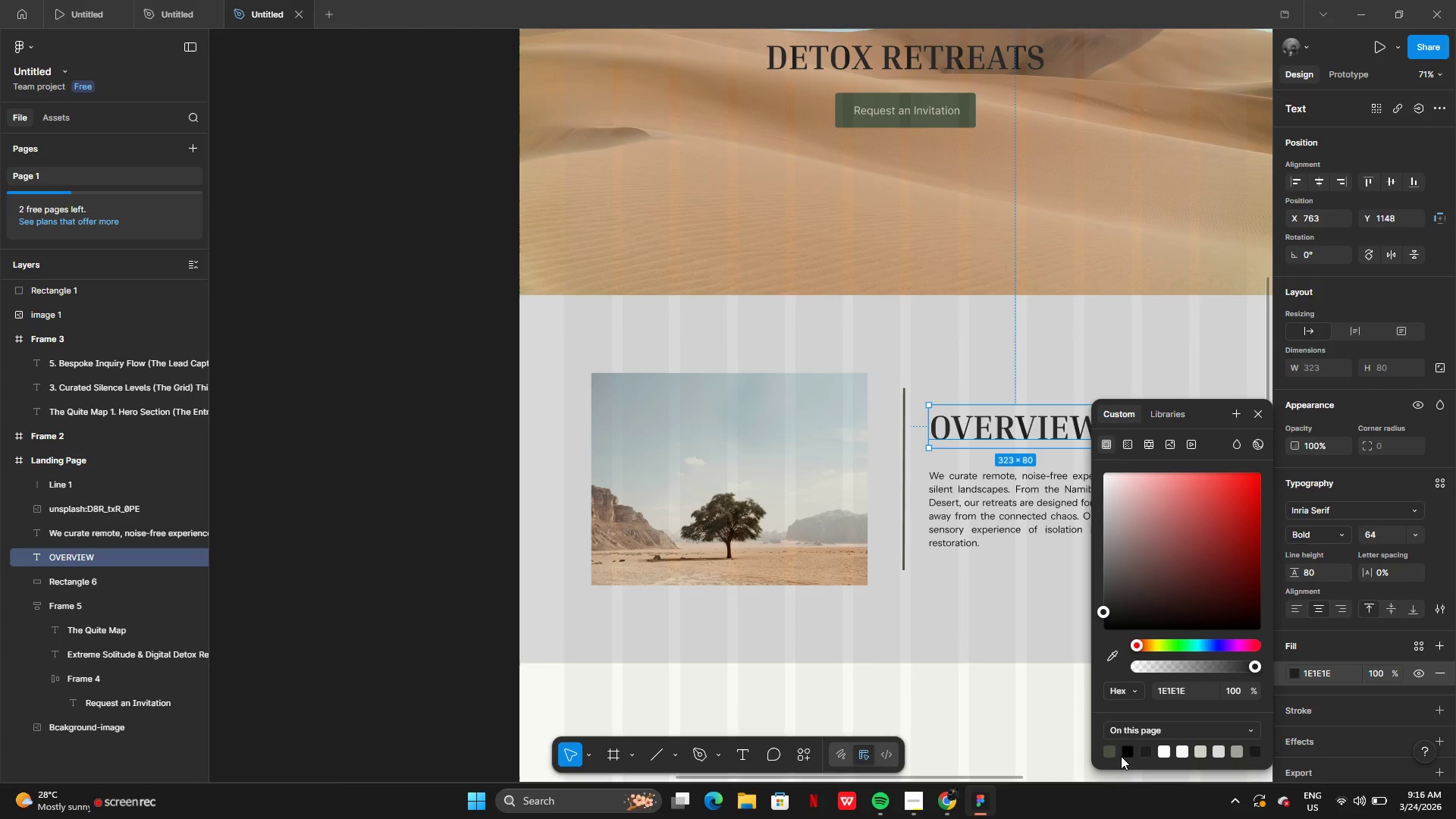 
left_click([1110, 755])
 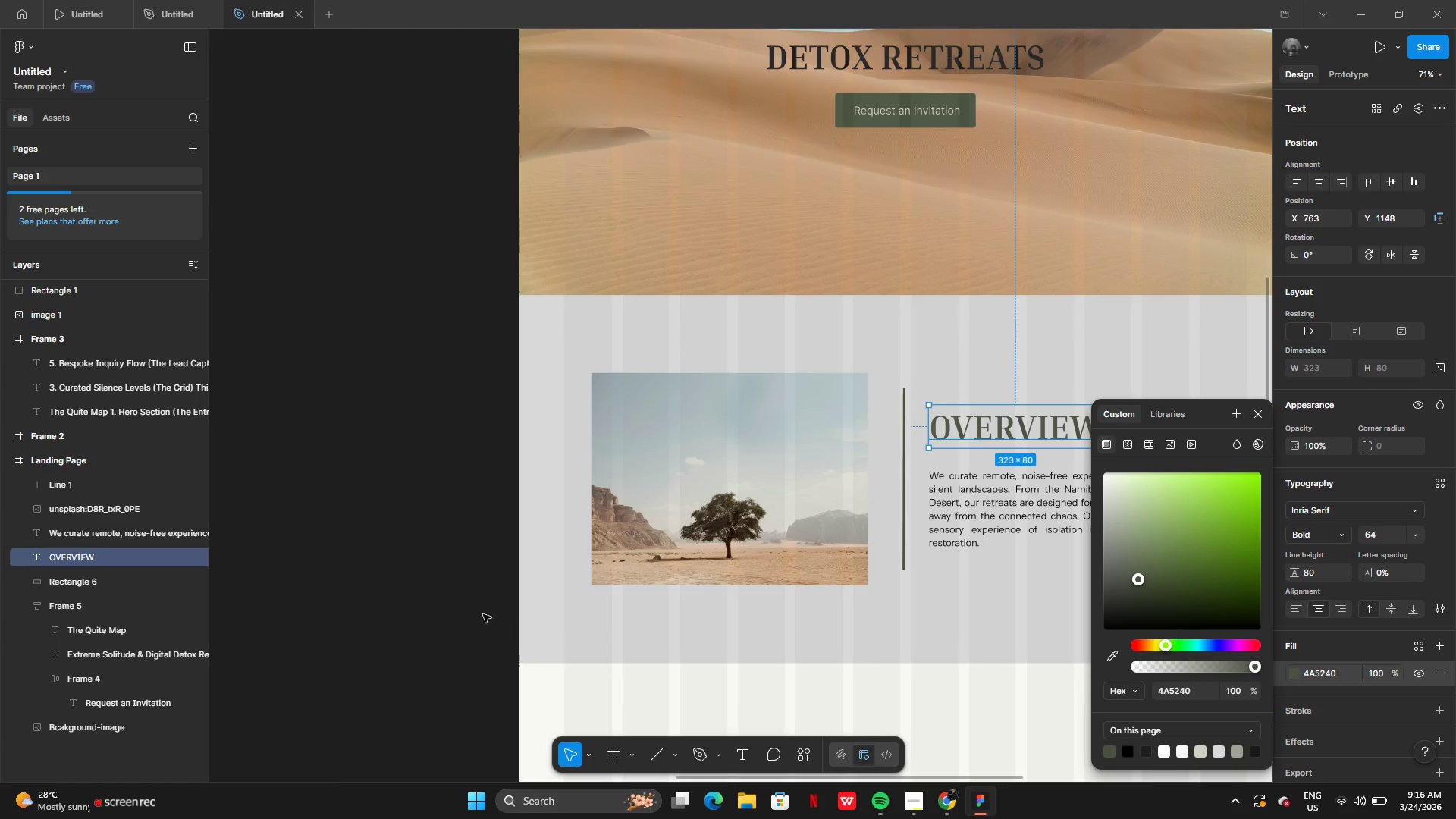 
left_click([414, 572])
 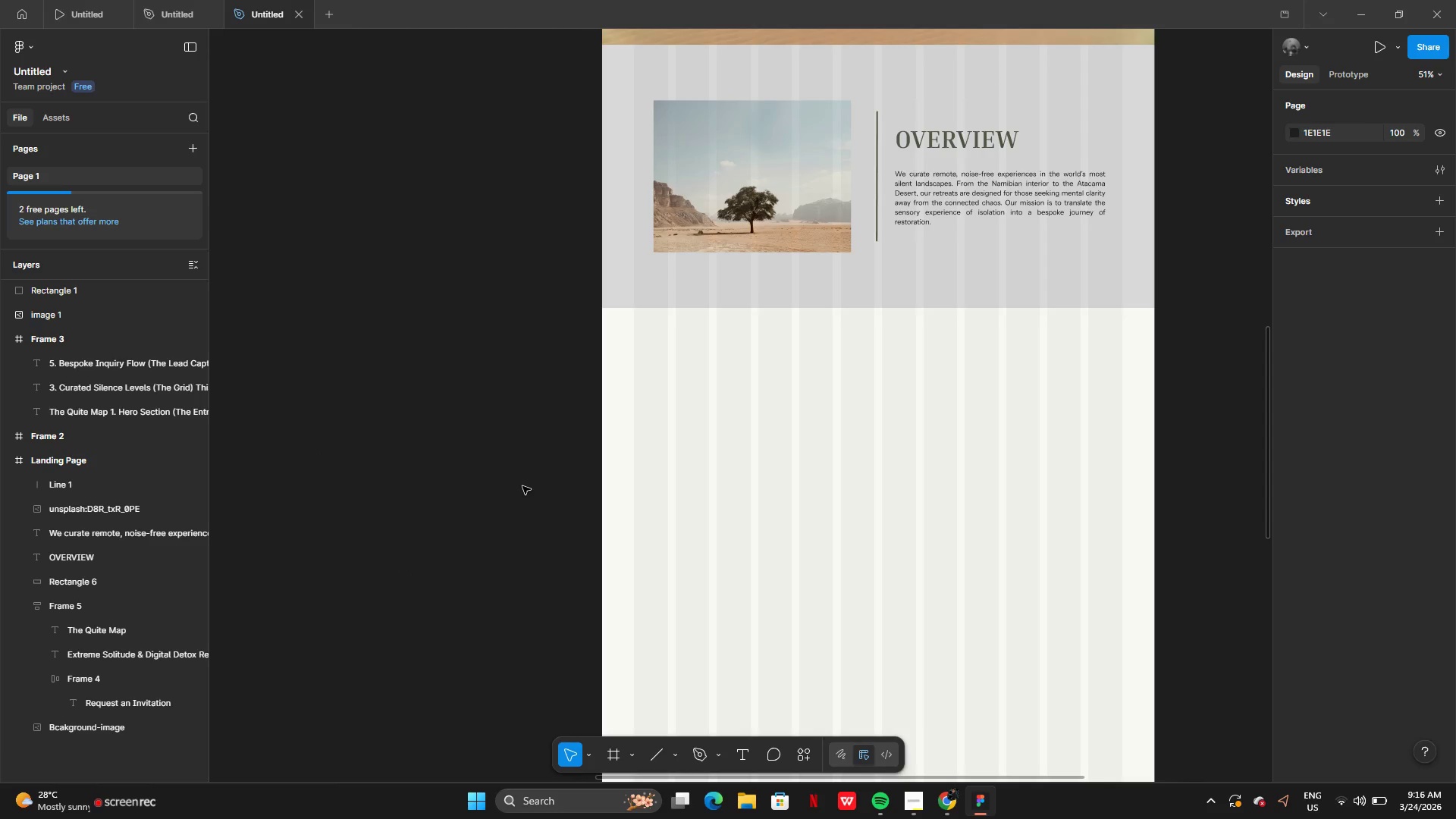 
wait(14.53)
 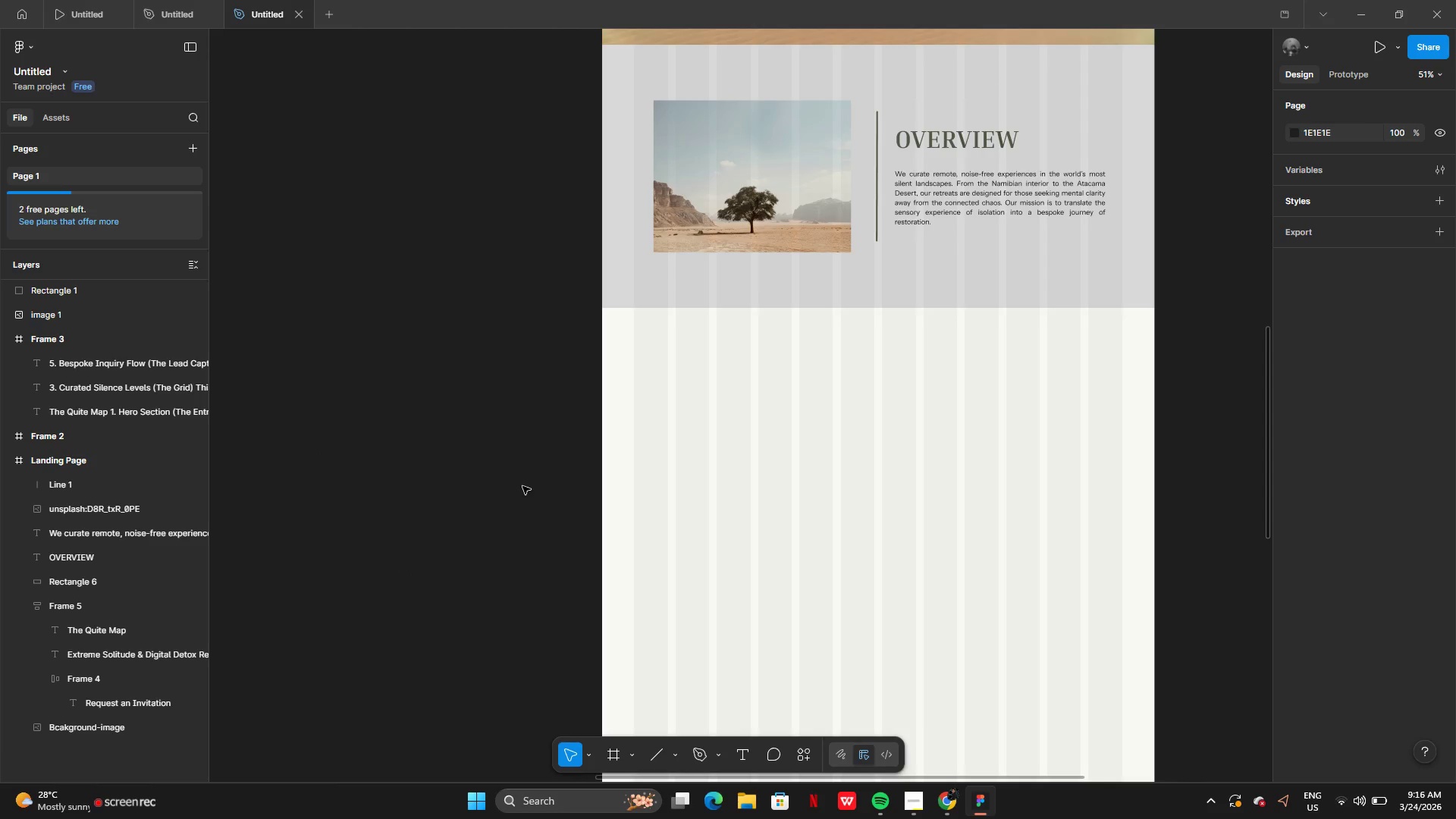 
left_click([915, 263])
 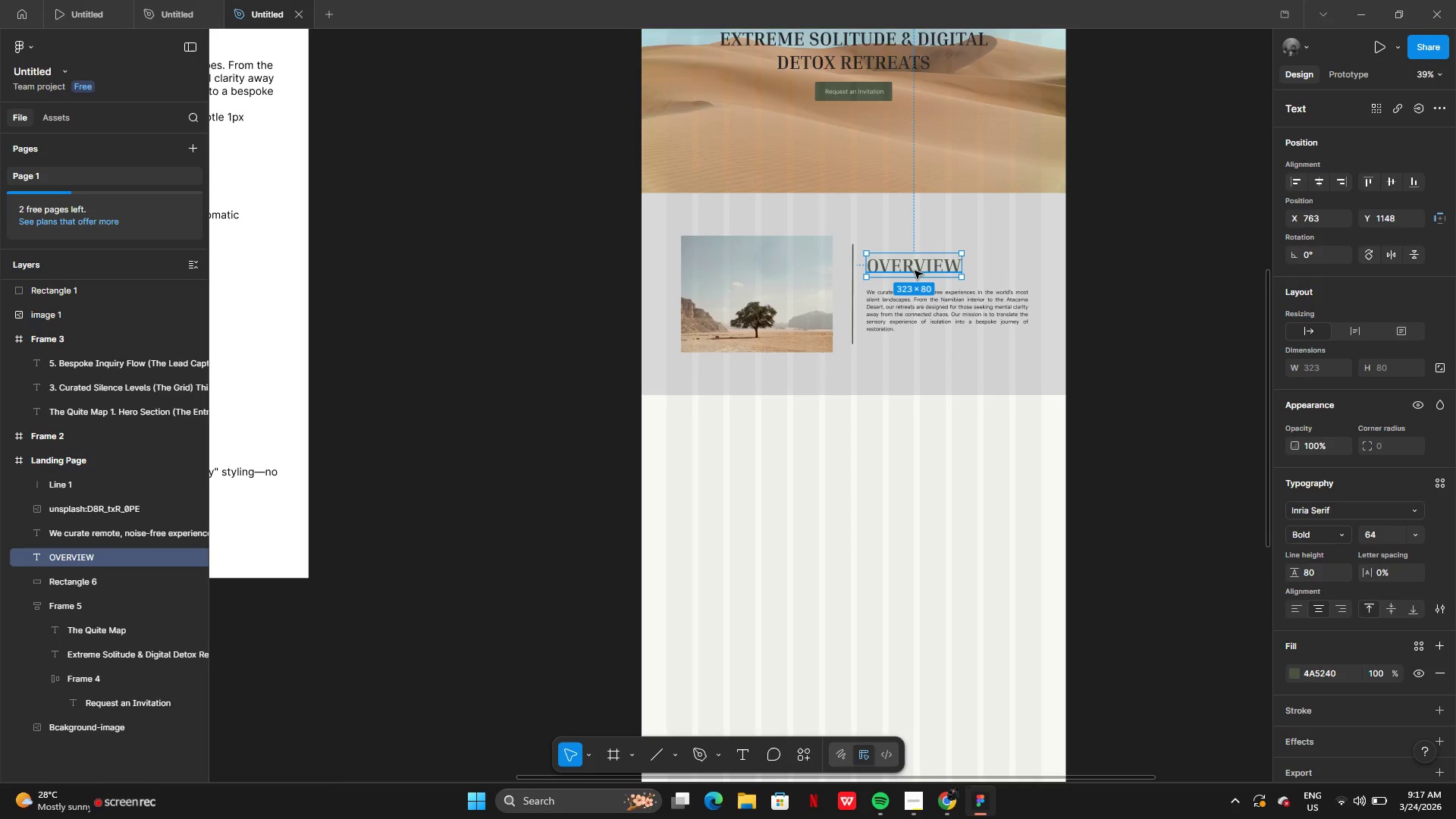 
hold_key(key=AltLeft, duration=0.48)
left_click_drag(start_coordinate=[915, 263], to_coordinate=[905, 327])
 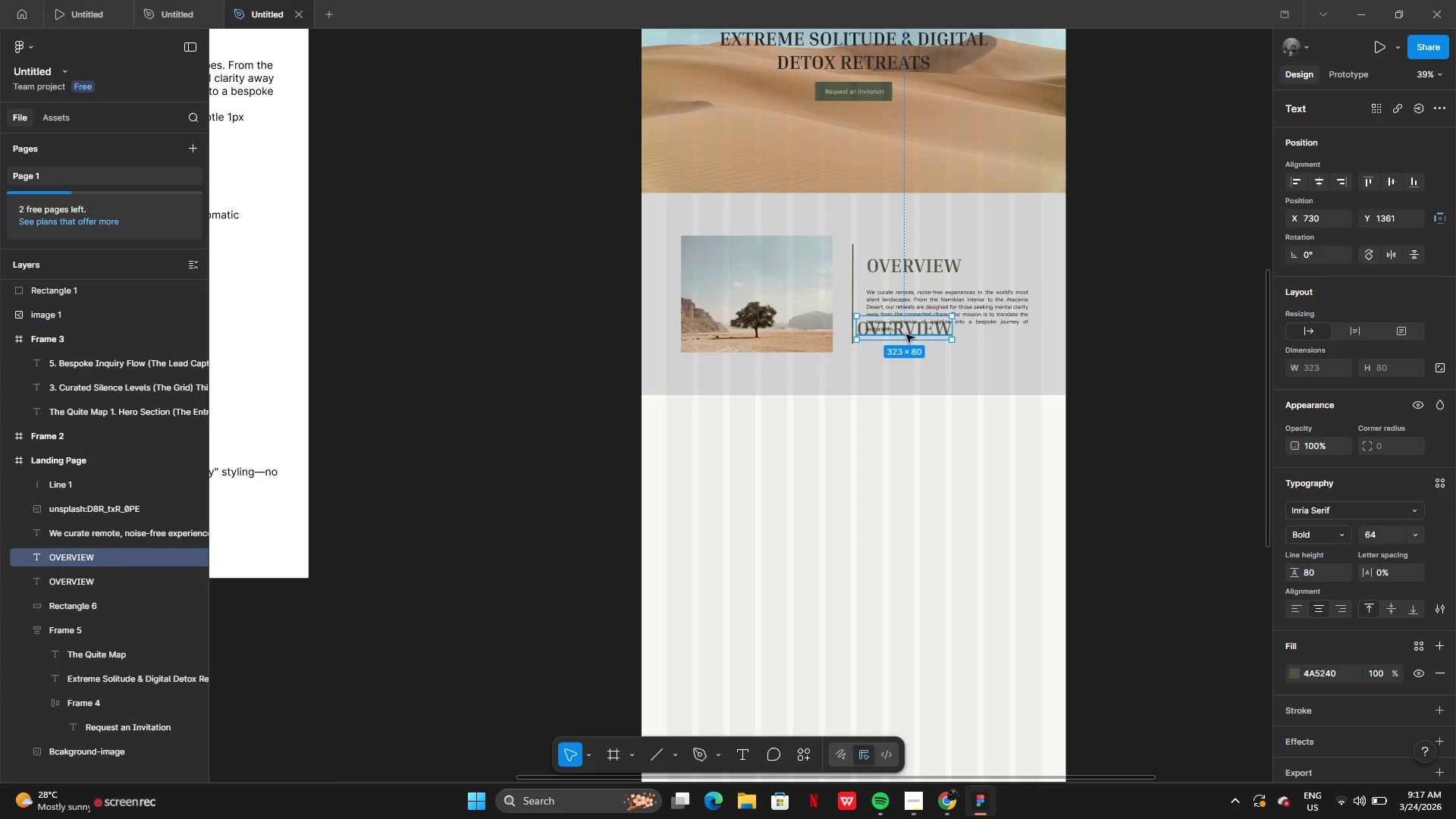 
left_click_drag(start_coordinate=[906, 333], to_coordinate=[847, 454])
 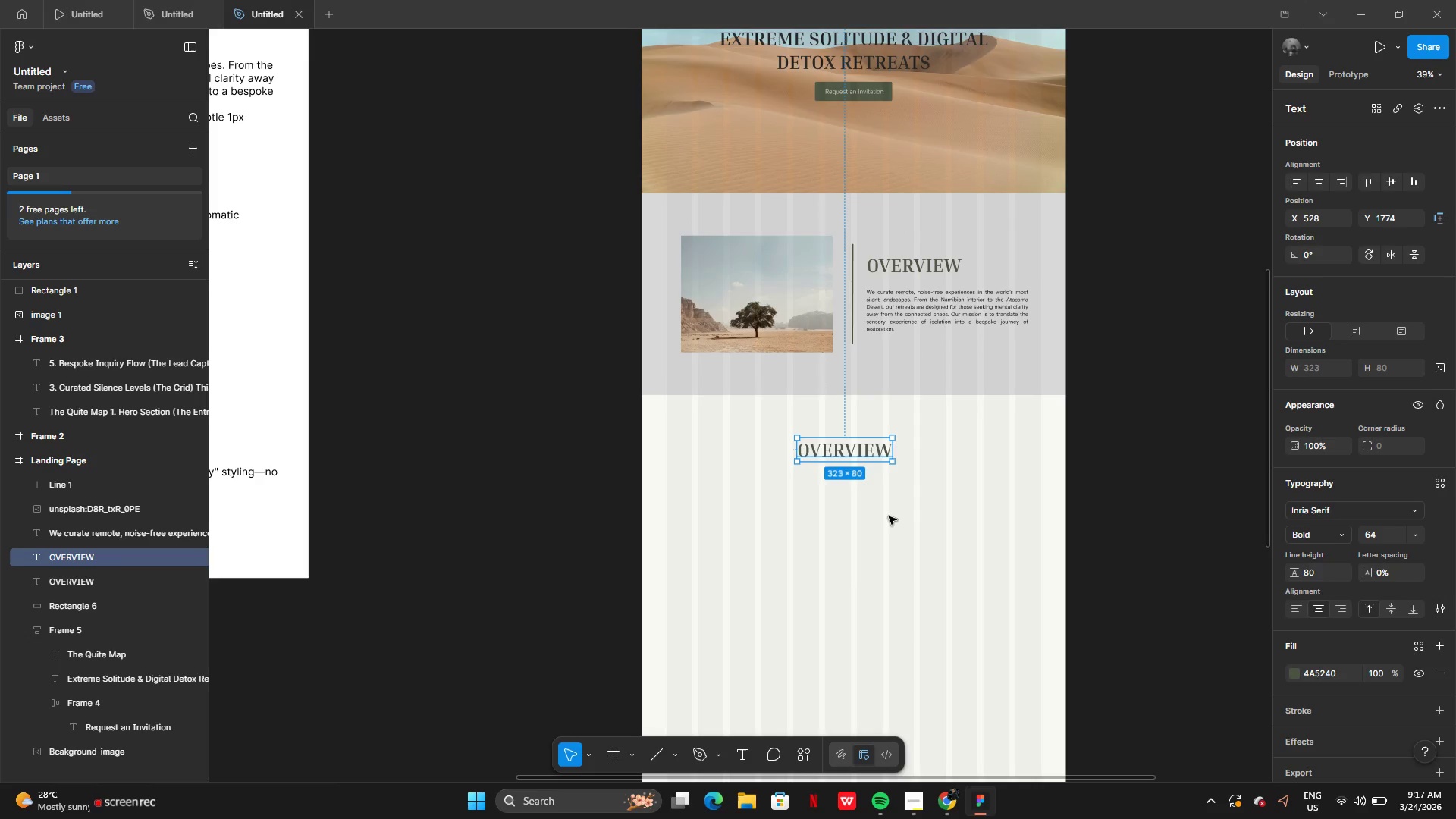 
left_click([889, 516])
 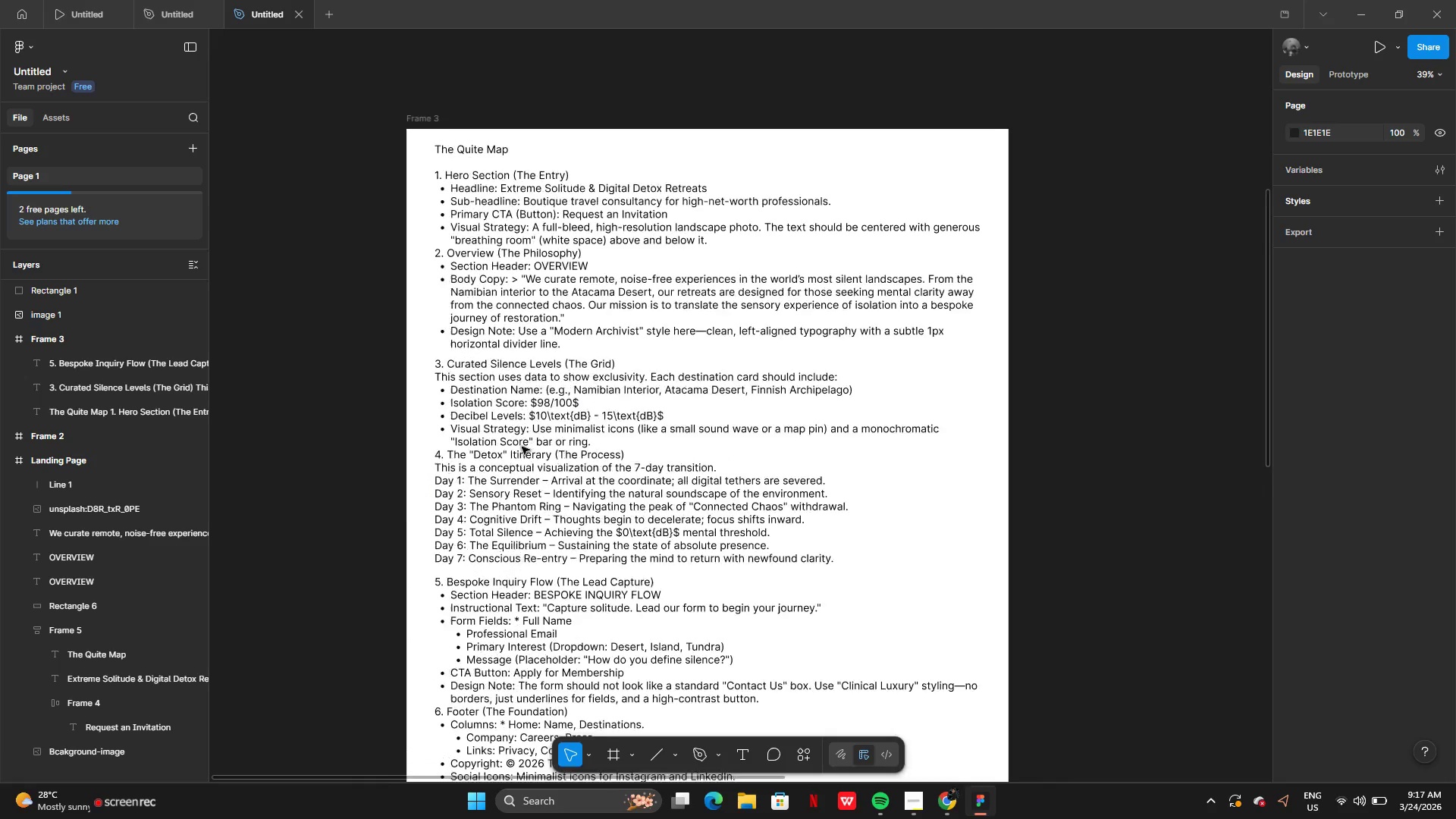 
wait(5.16)
 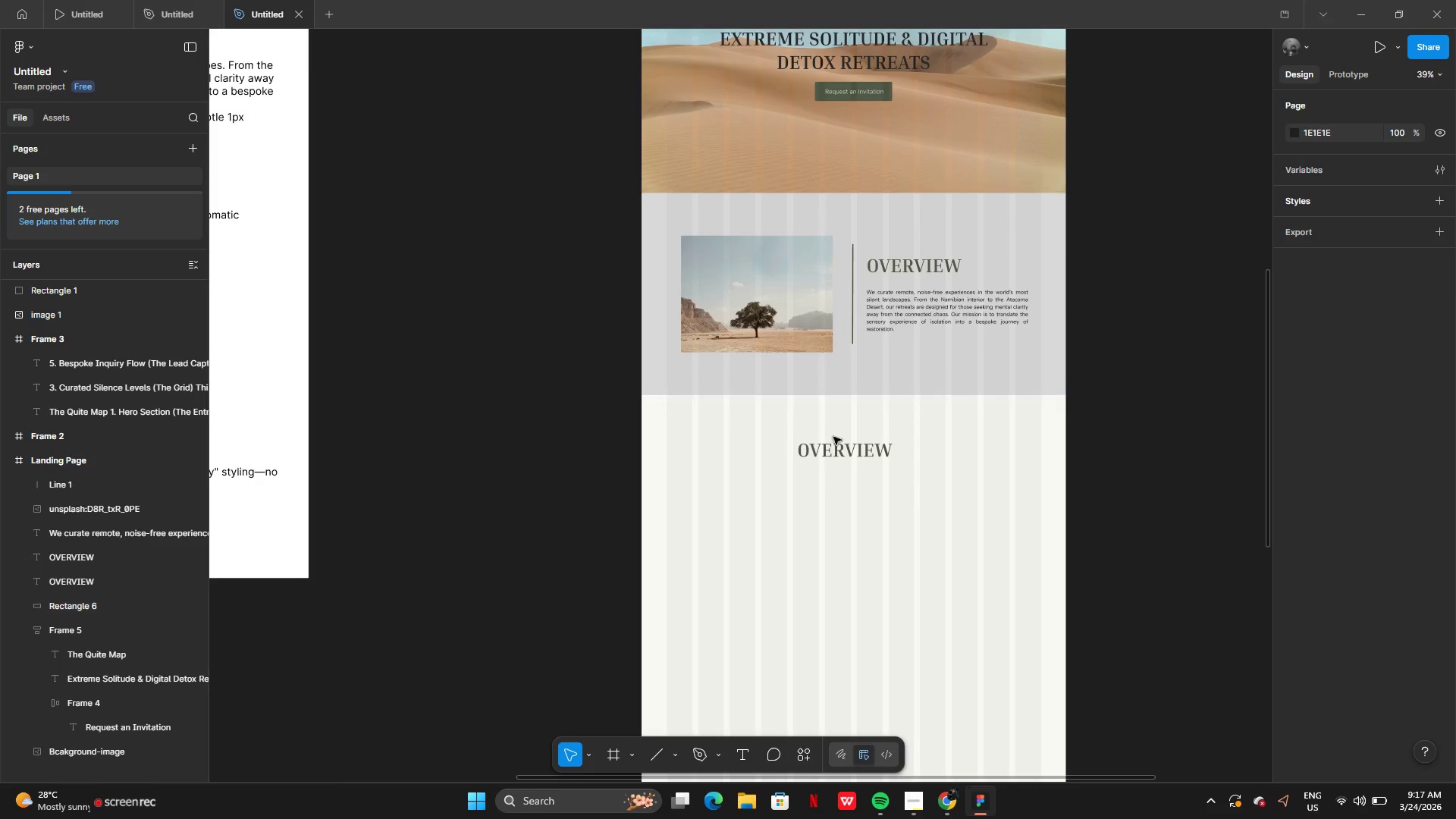 
double_click([512, 369])
 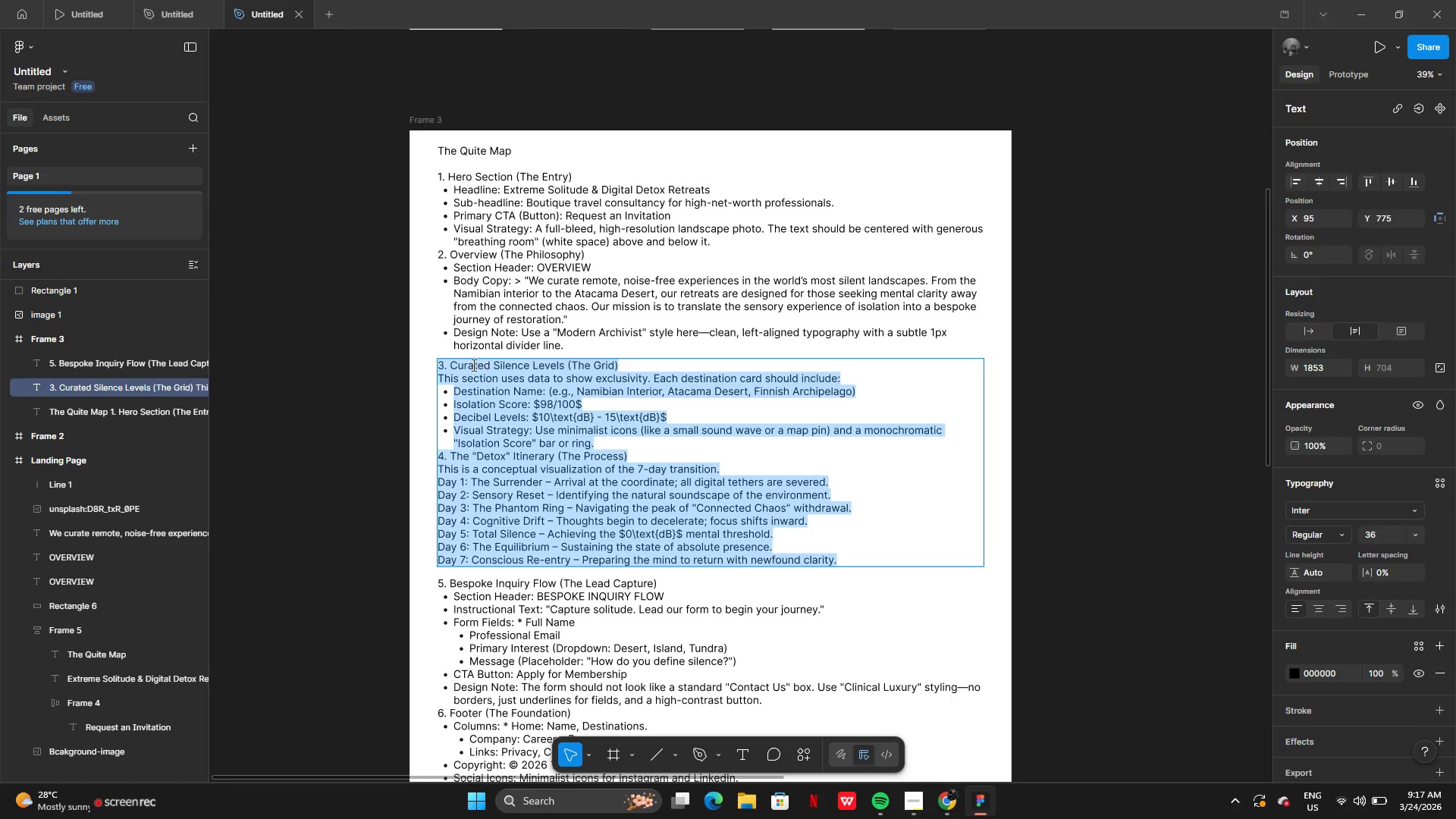 
left_click([472, 365])
 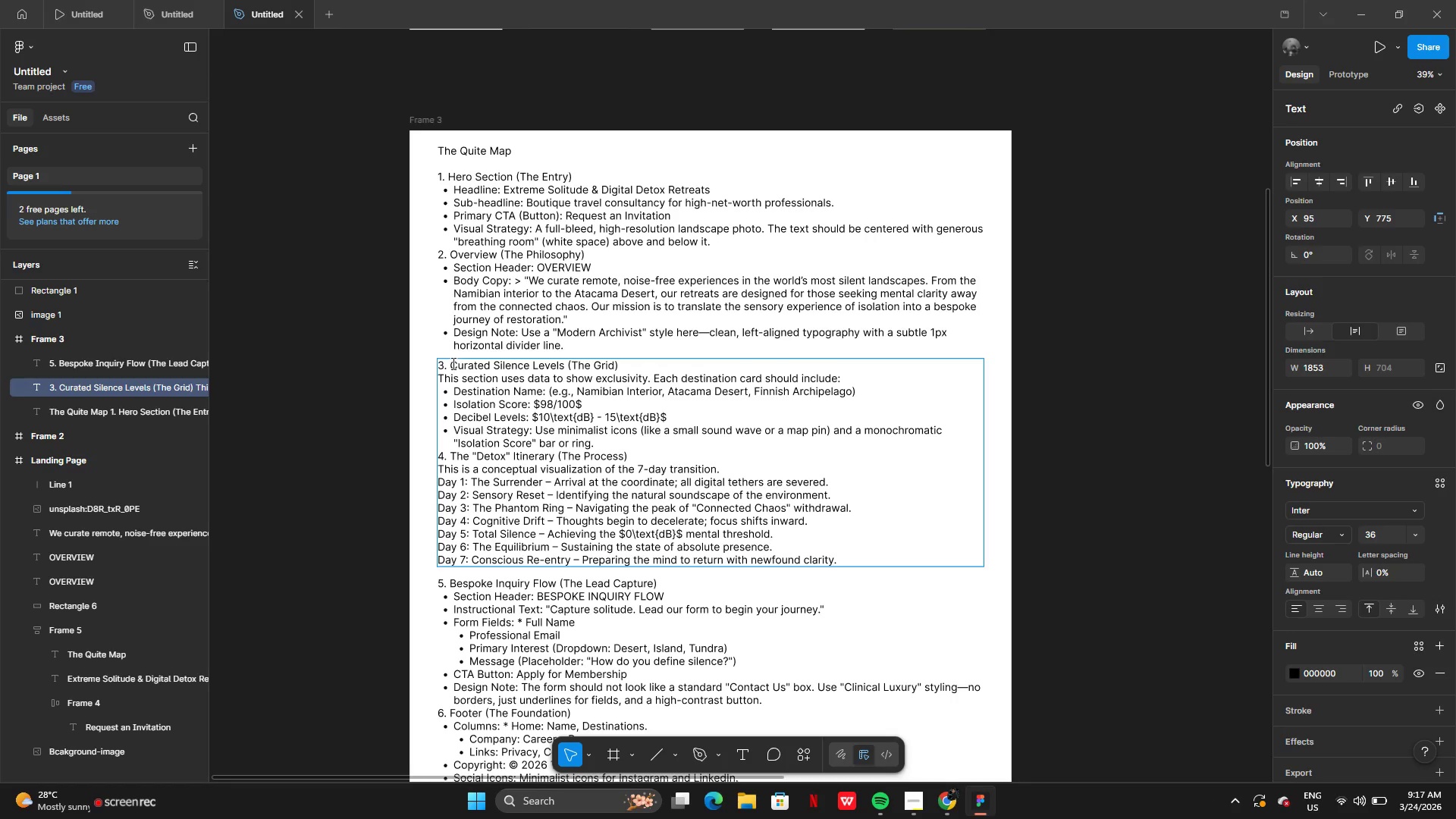 
left_click_drag(start_coordinate=[452, 363], to_coordinate=[568, 364])
 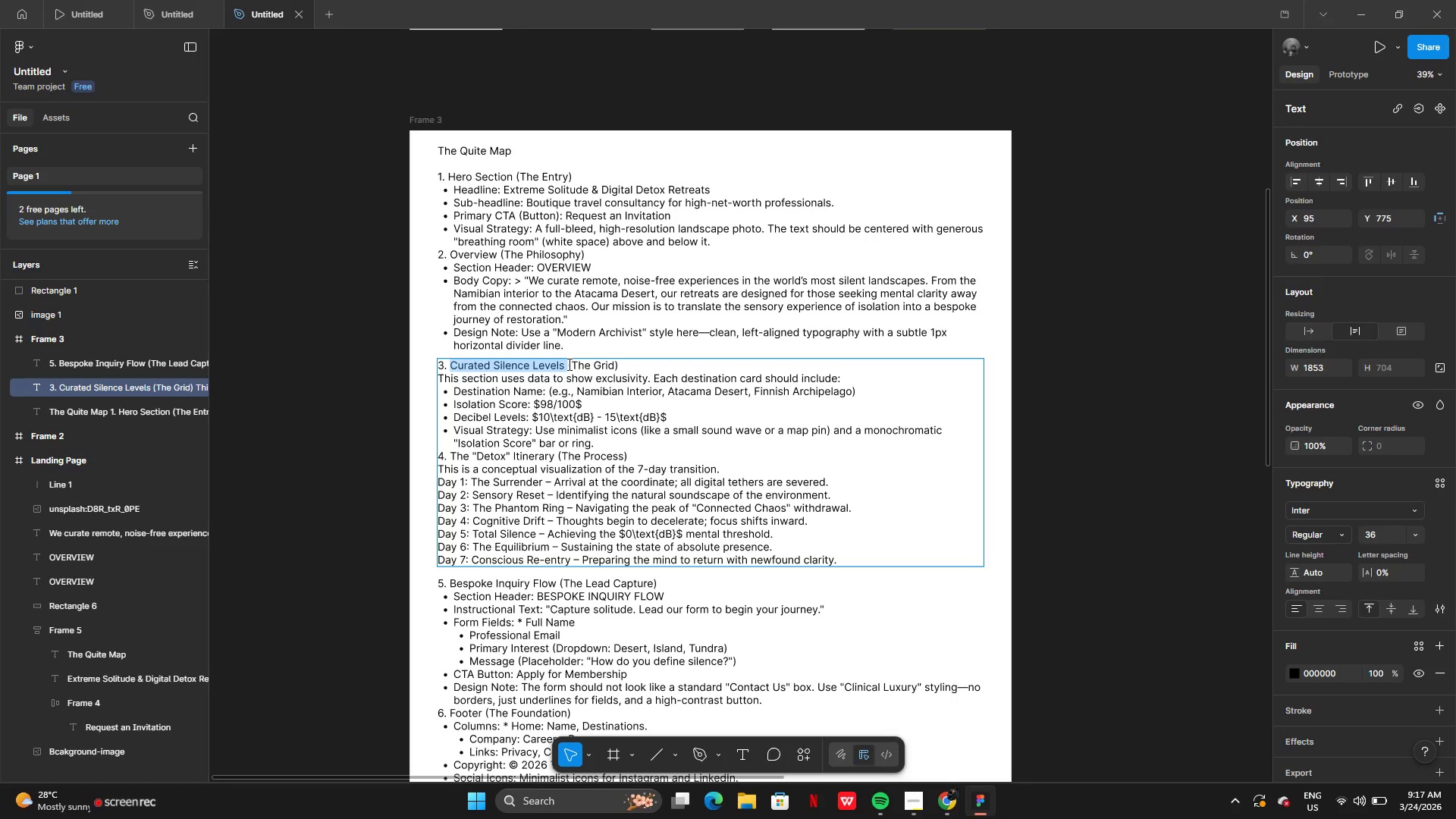 
key(Control+C)
 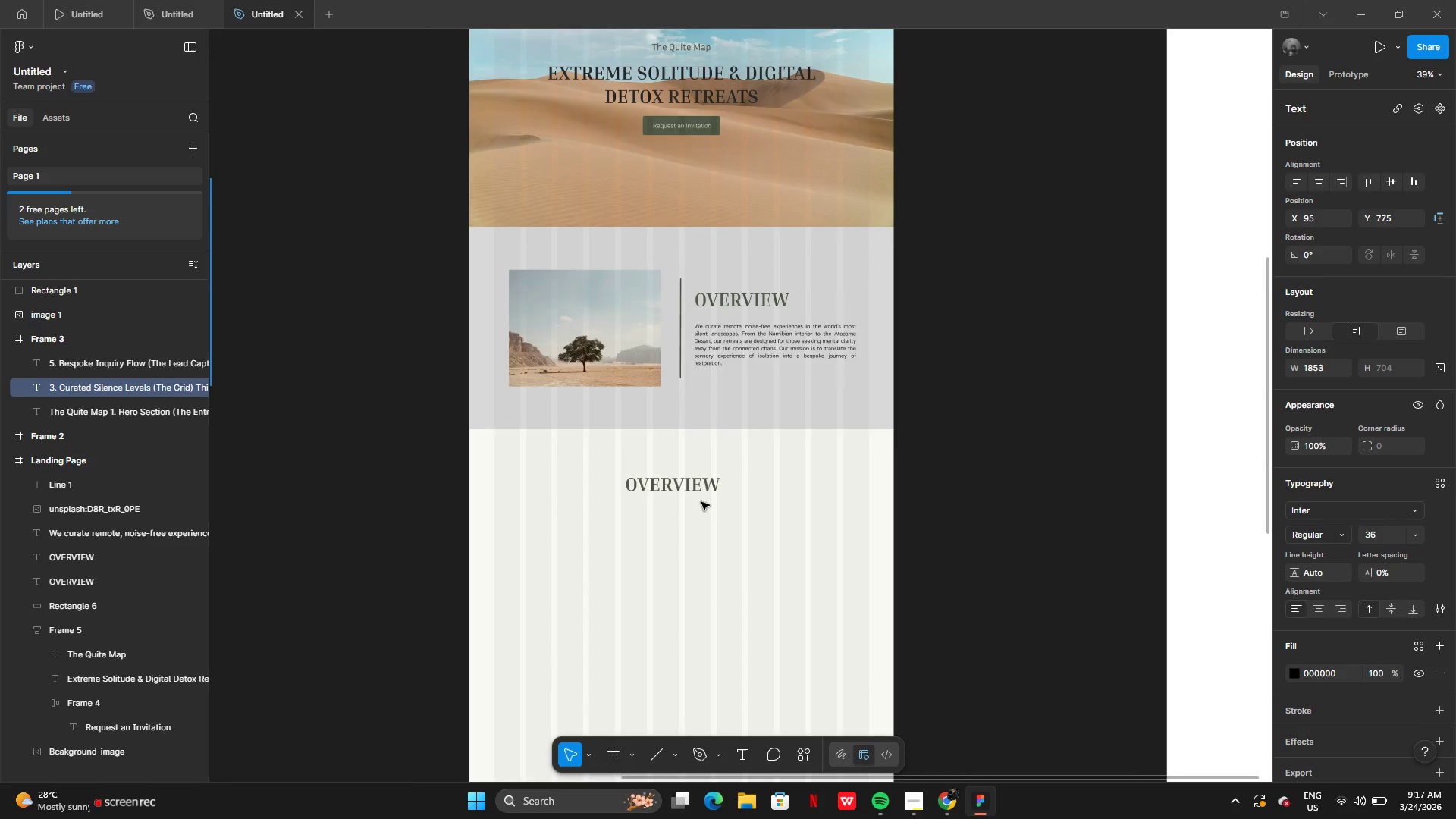 
double_click([699, 491])
 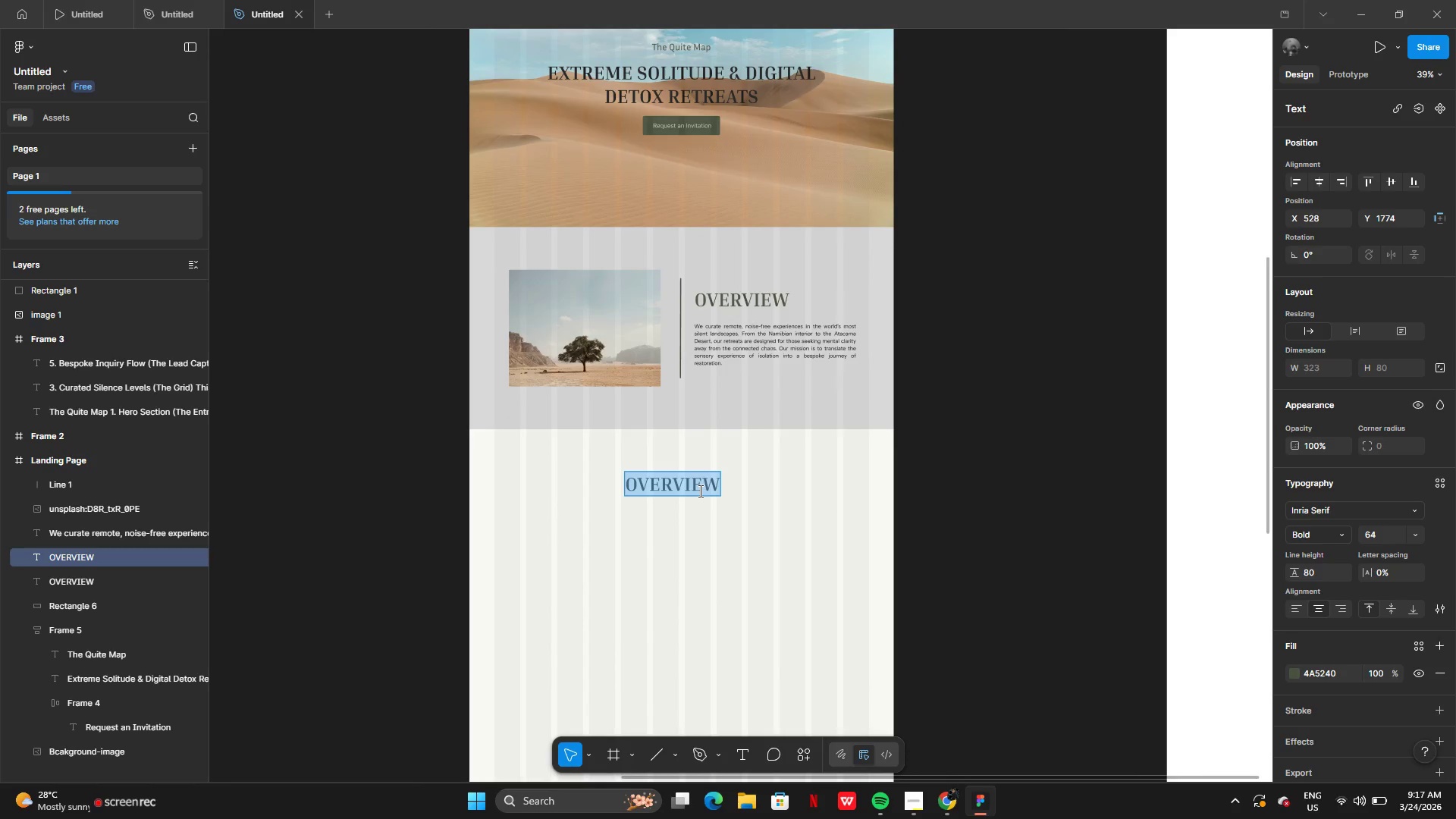 
key(Control+V)
 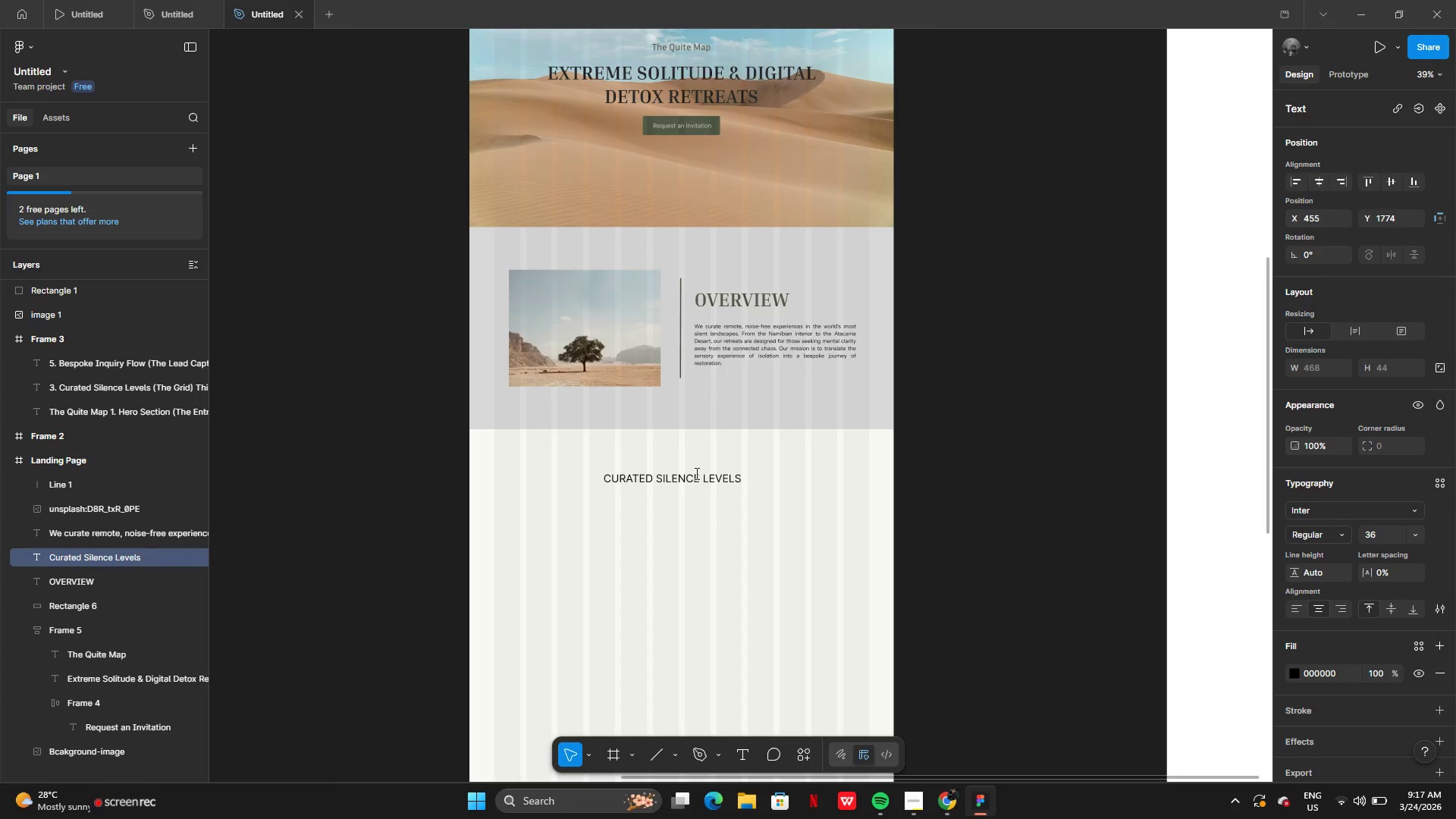 
left_click([787, 507])
 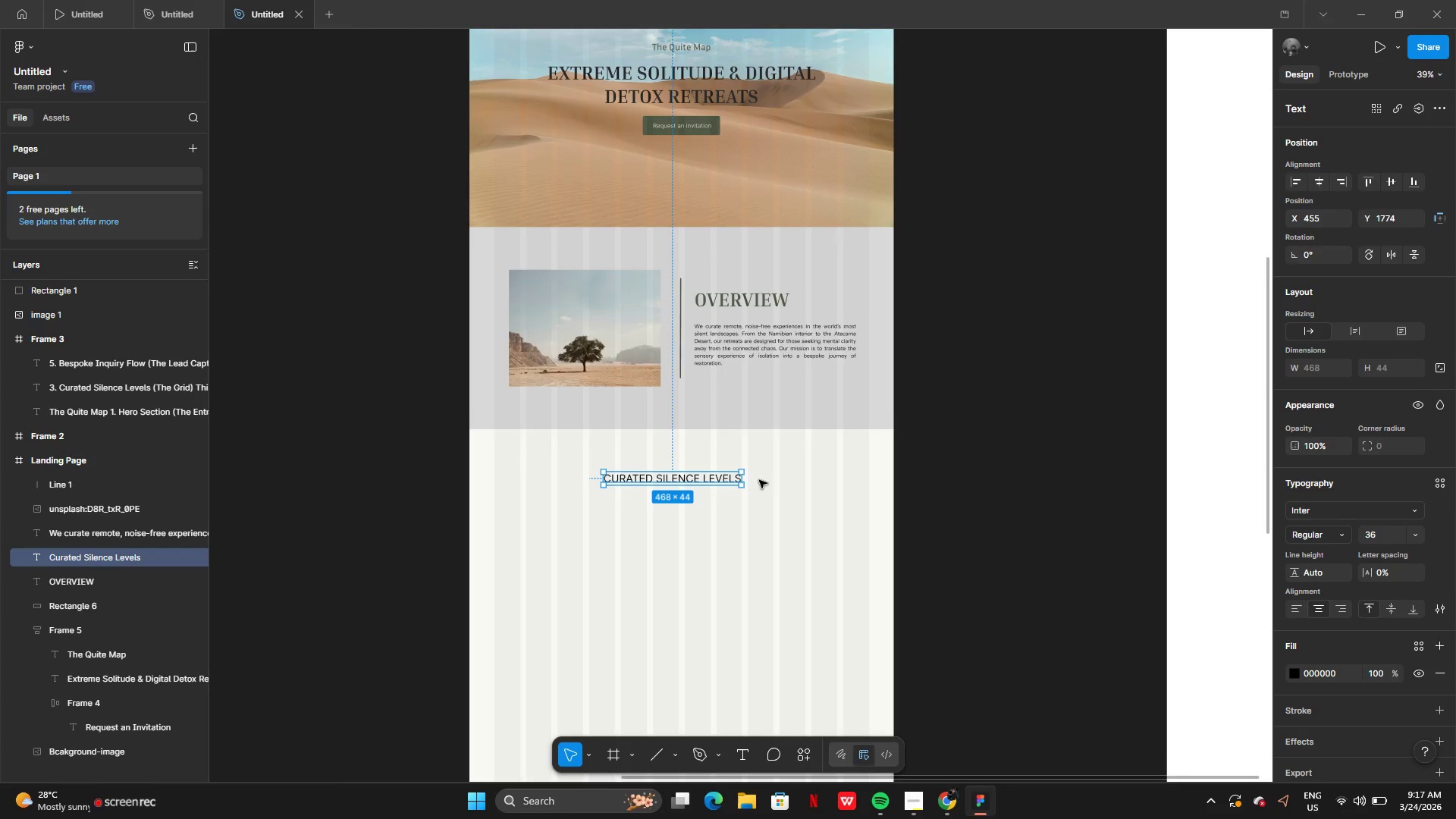 
left_click([737, 300])
 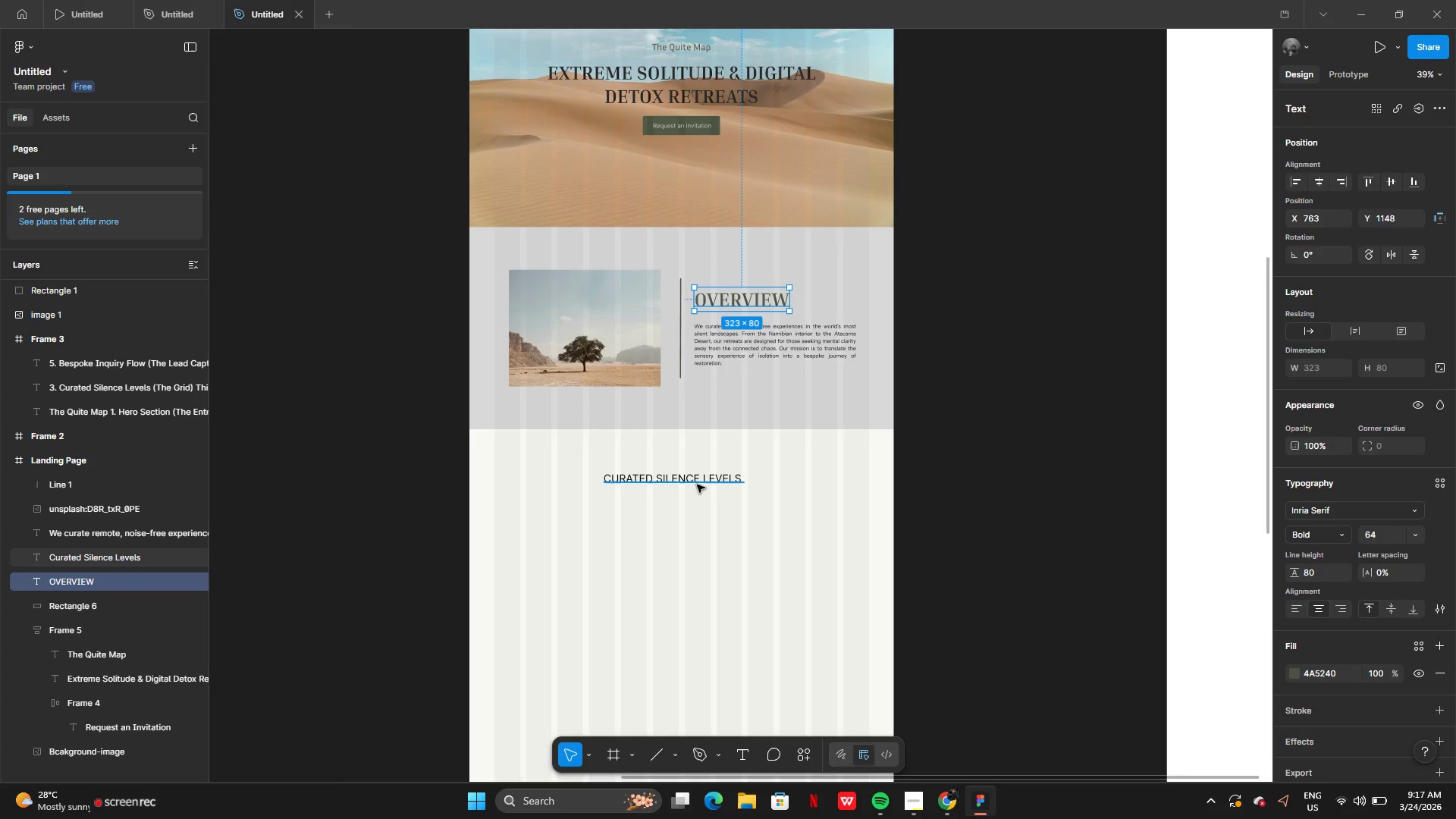 
left_click([697, 479])
 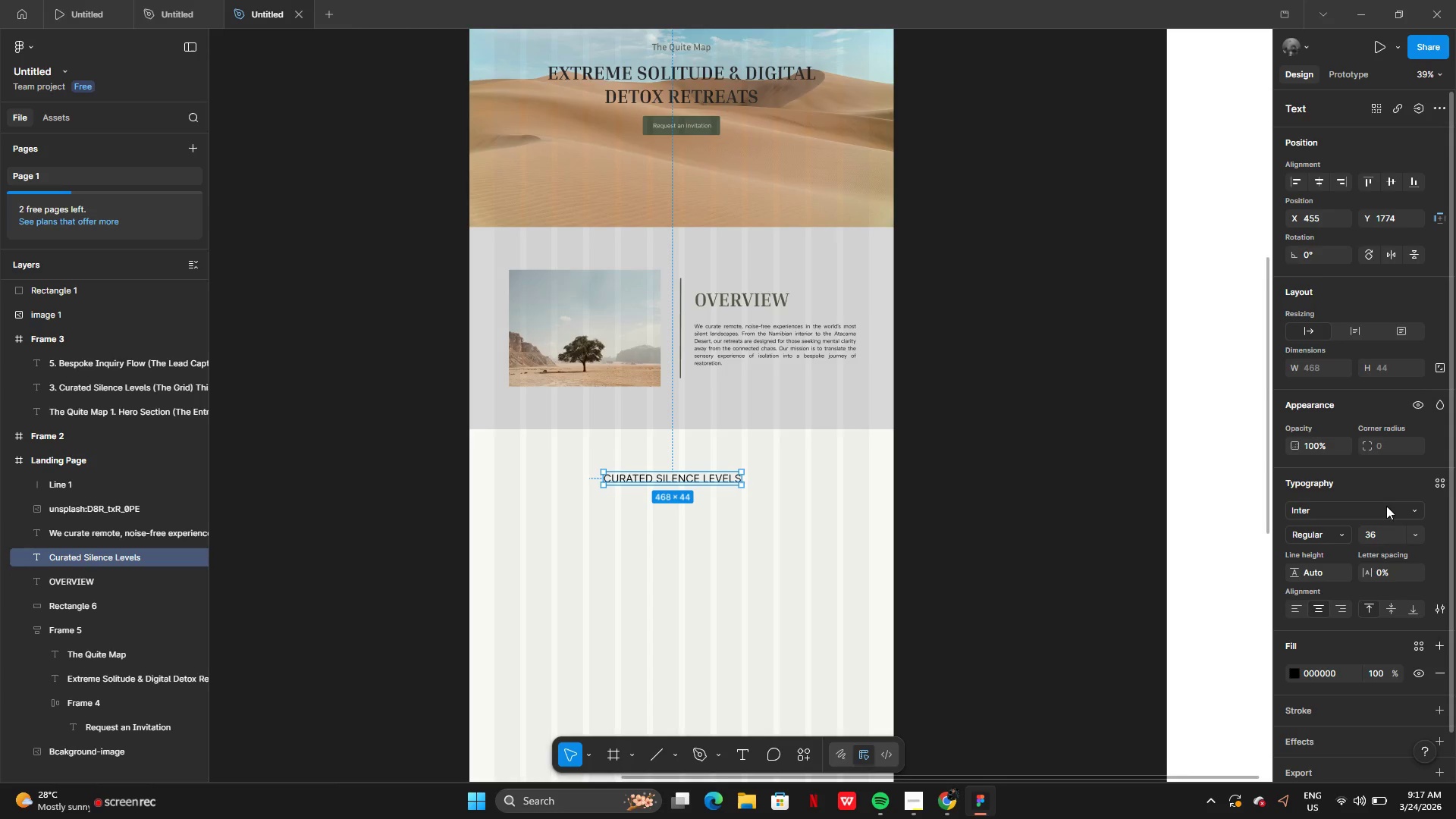 
left_click([1401, 512])
 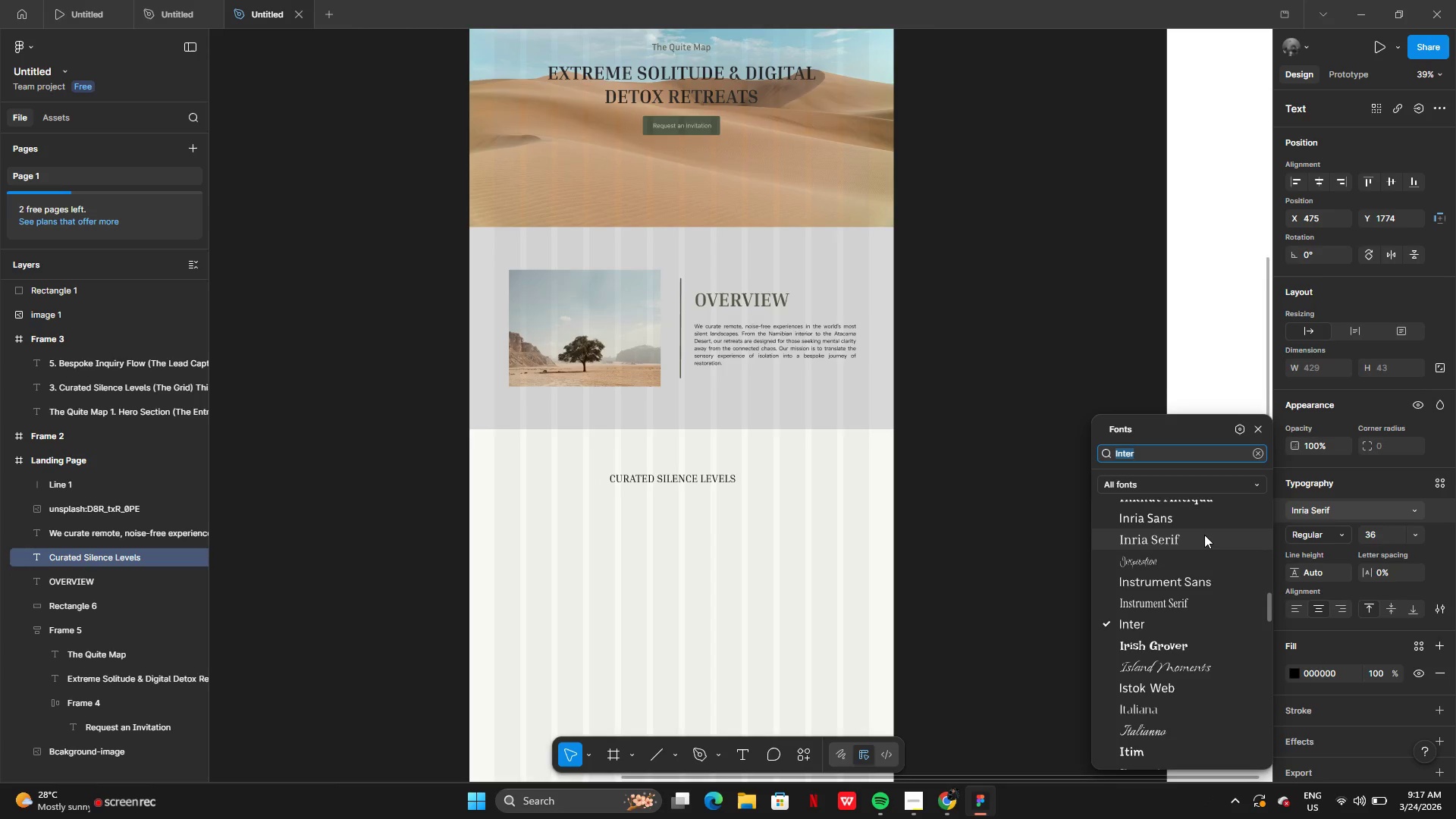 
left_click([1204, 535])
 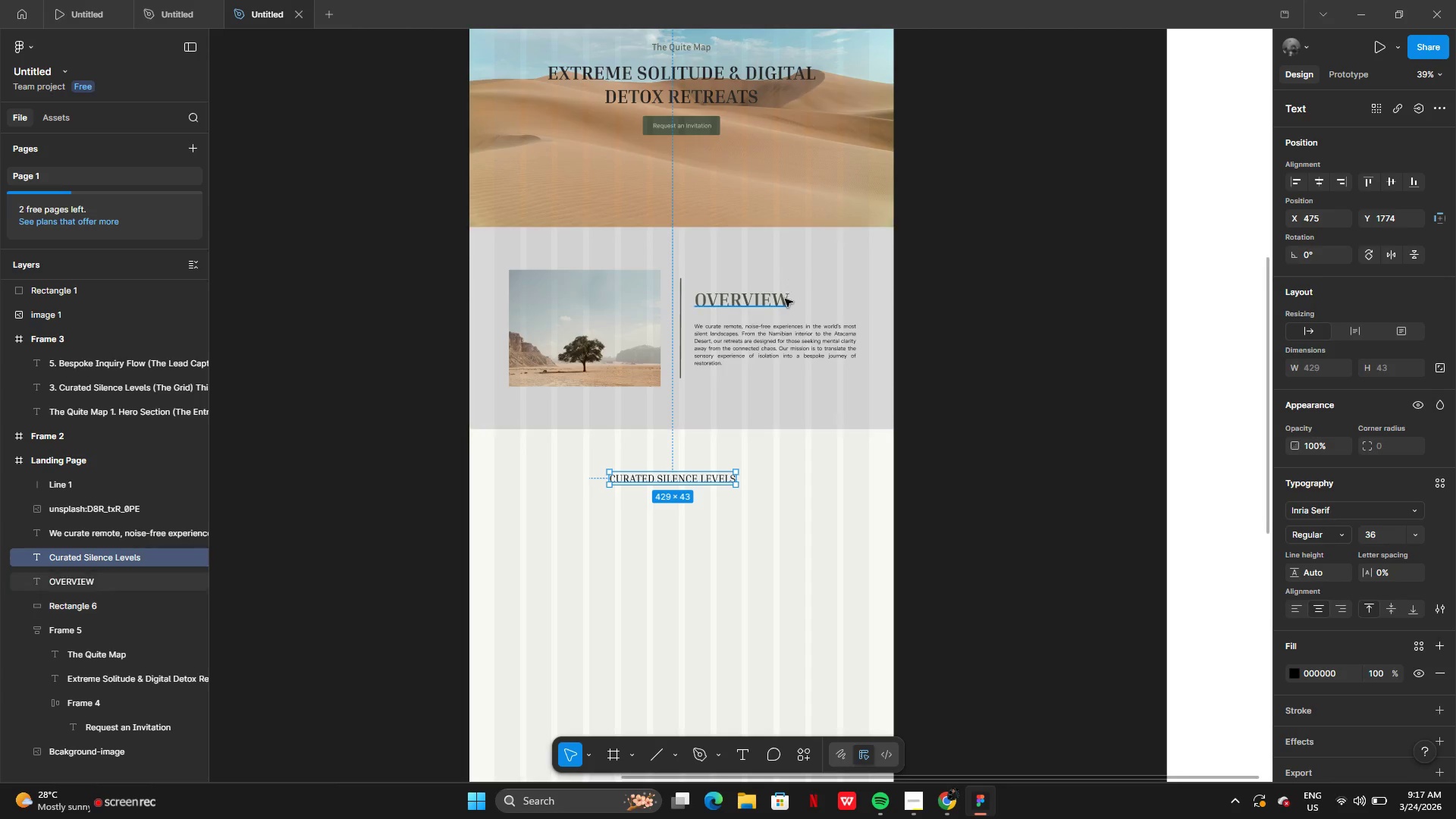 
left_click([785, 301])
 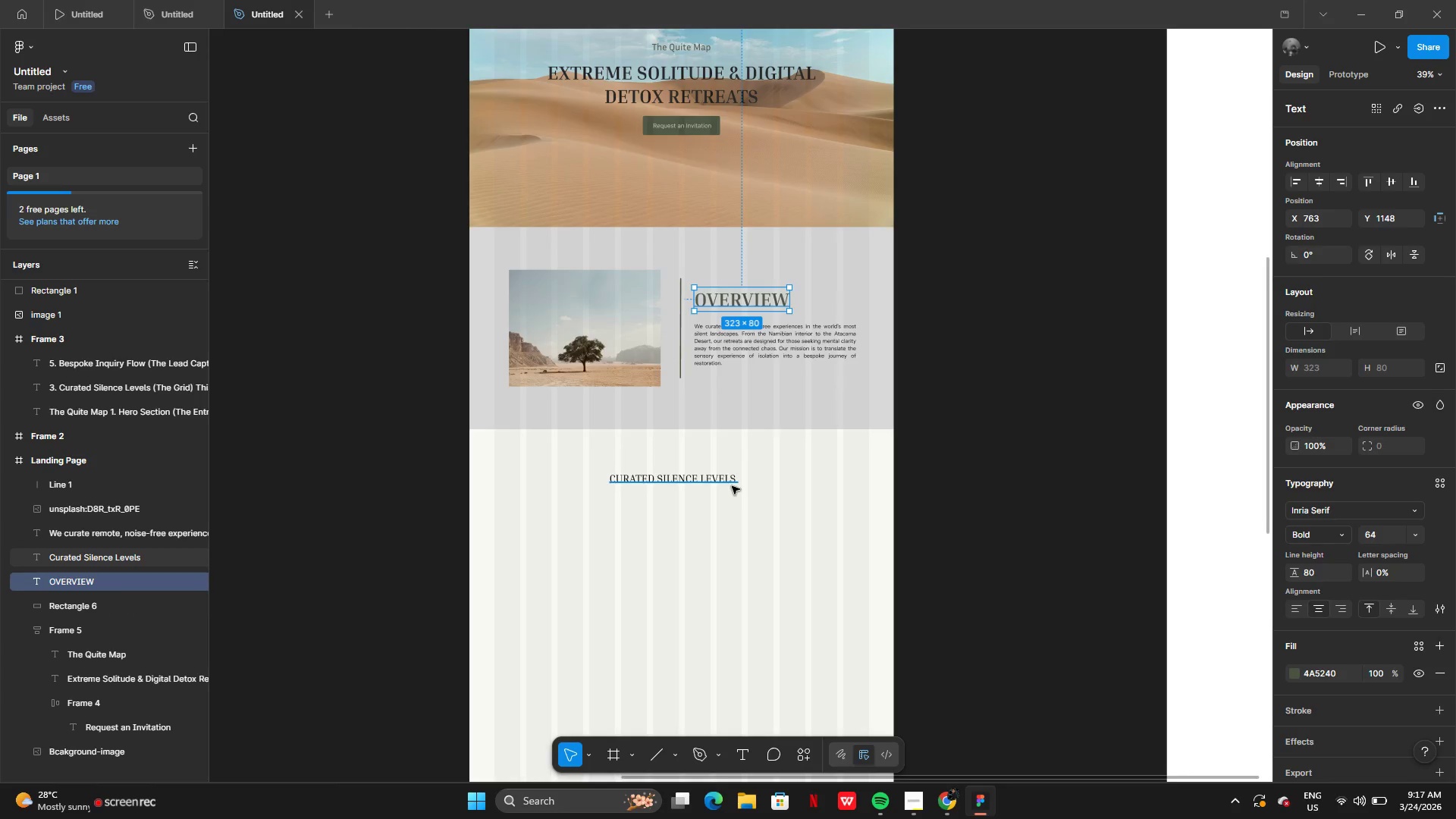 
left_click([727, 482])
 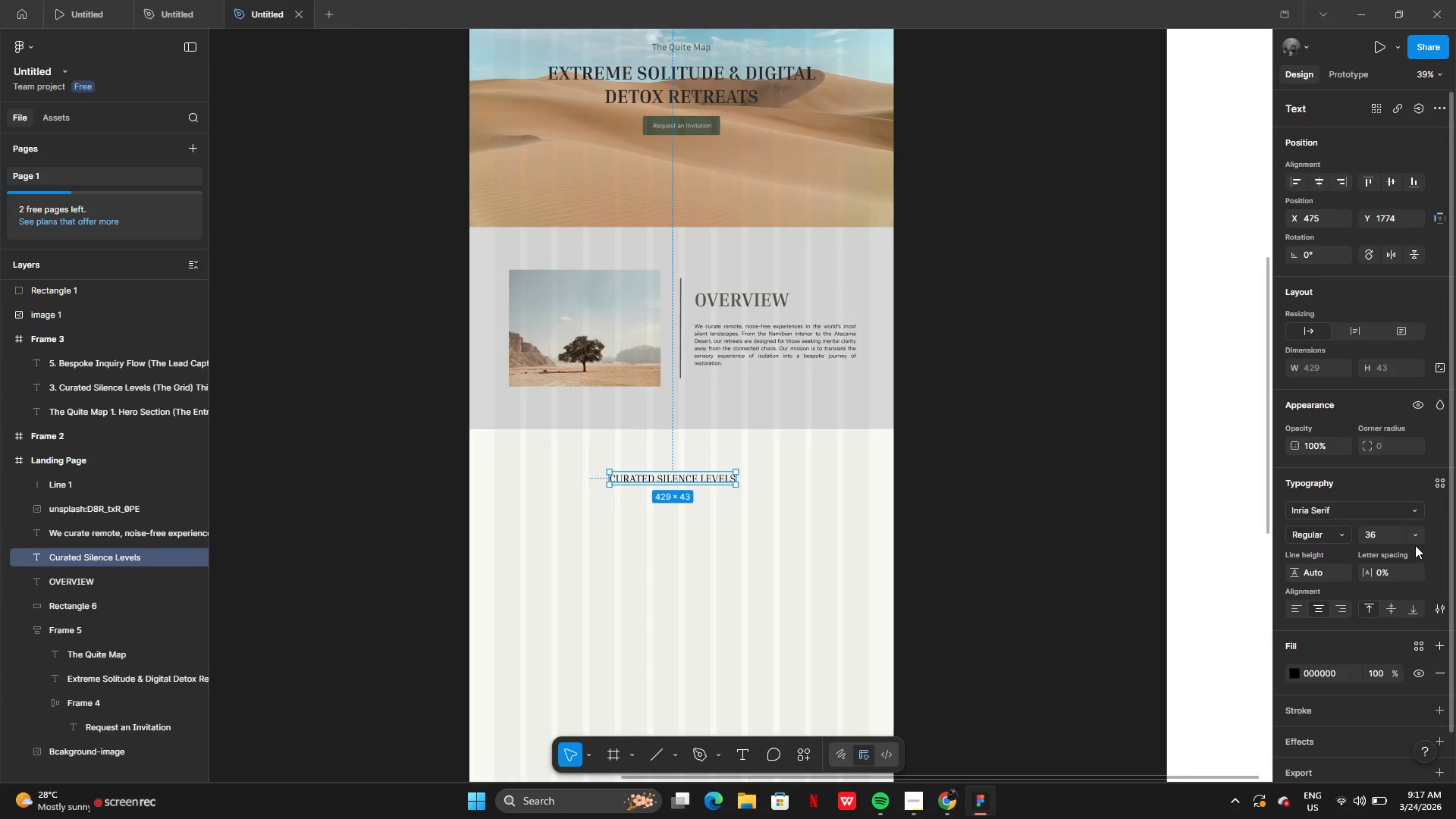 
left_click([1414, 532])
 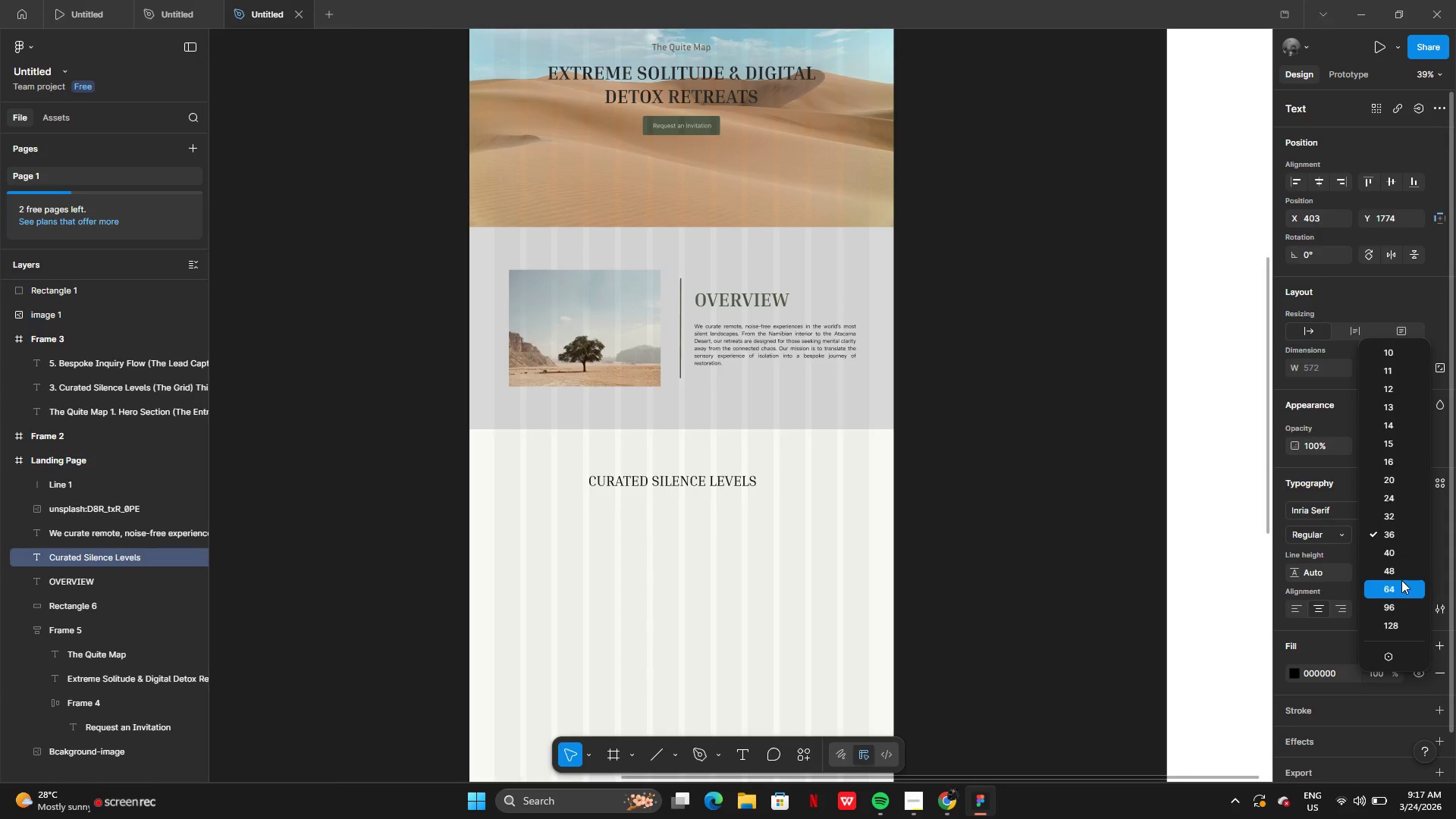 
left_click([1401, 588])
 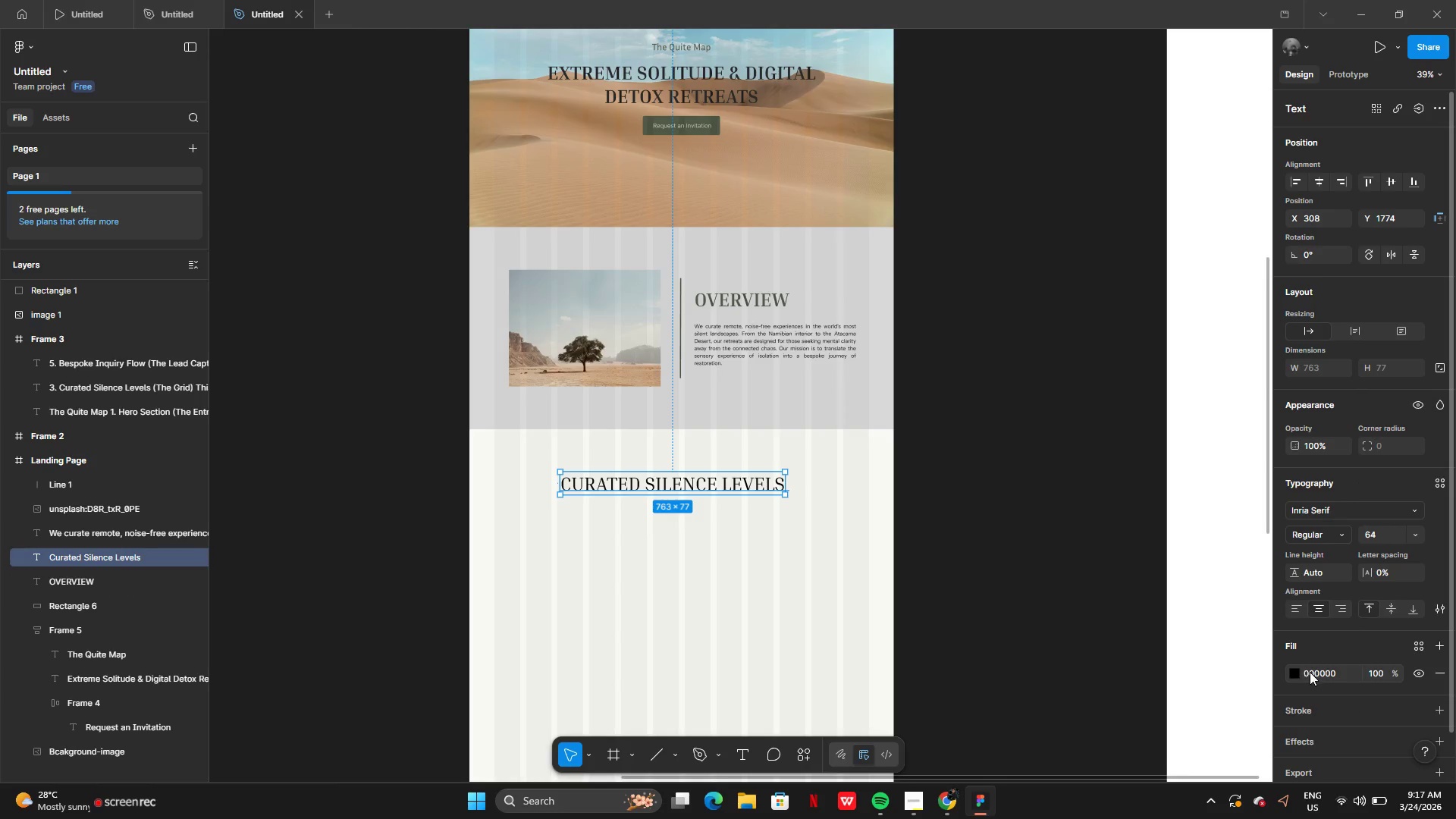 
left_click([1295, 672])
 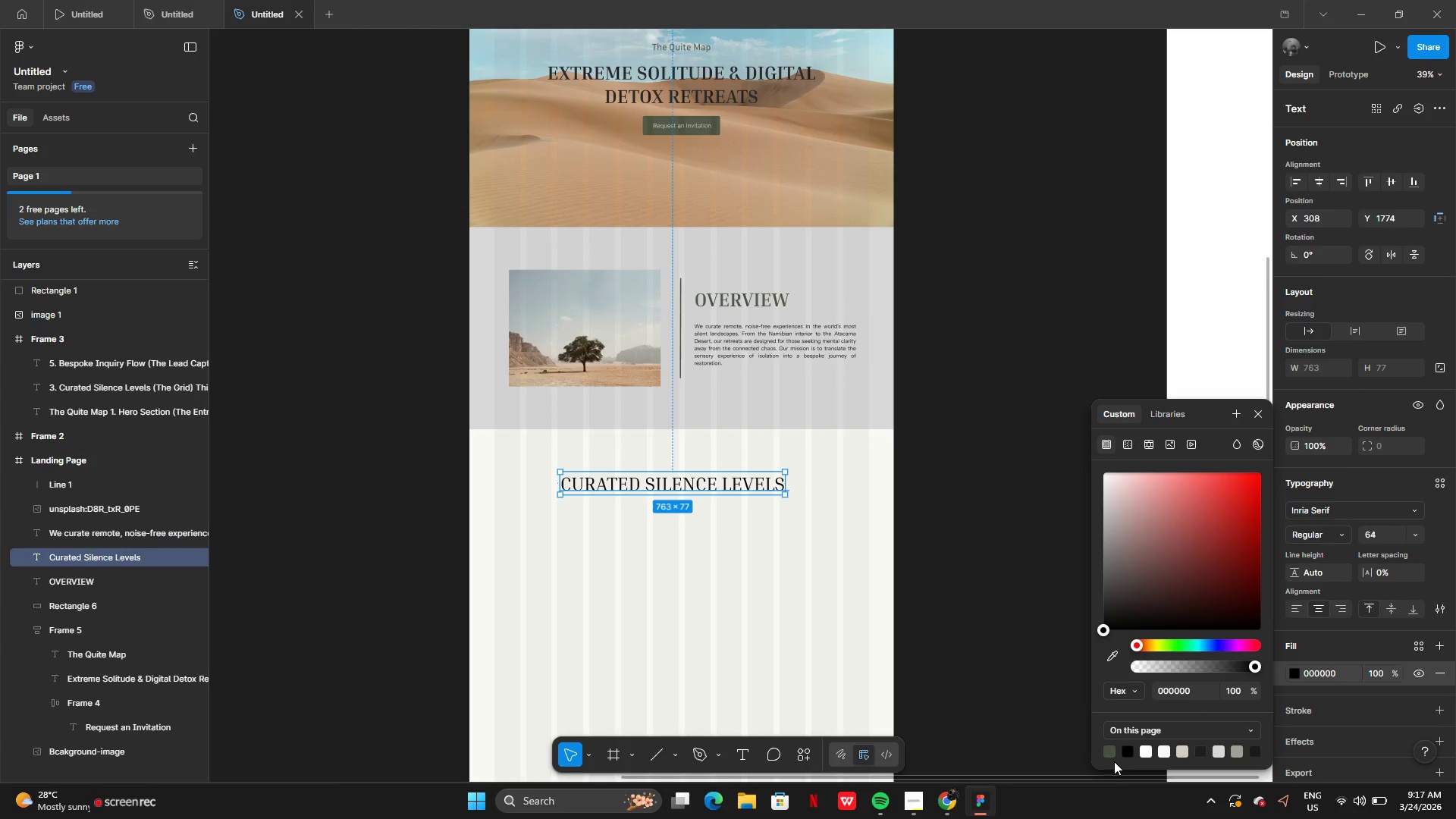 
left_click([1113, 750])
 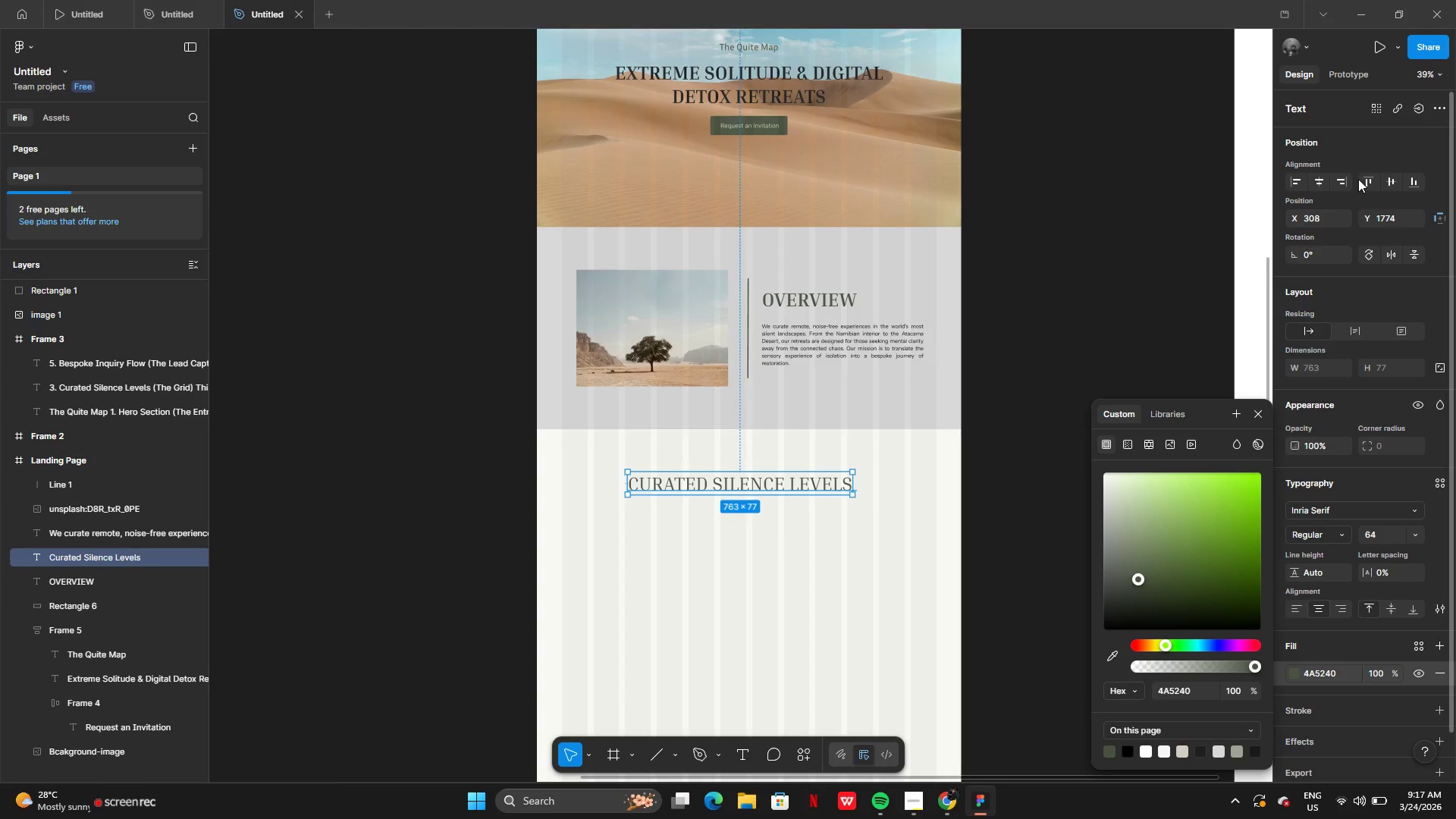 
left_click([1323, 180])
 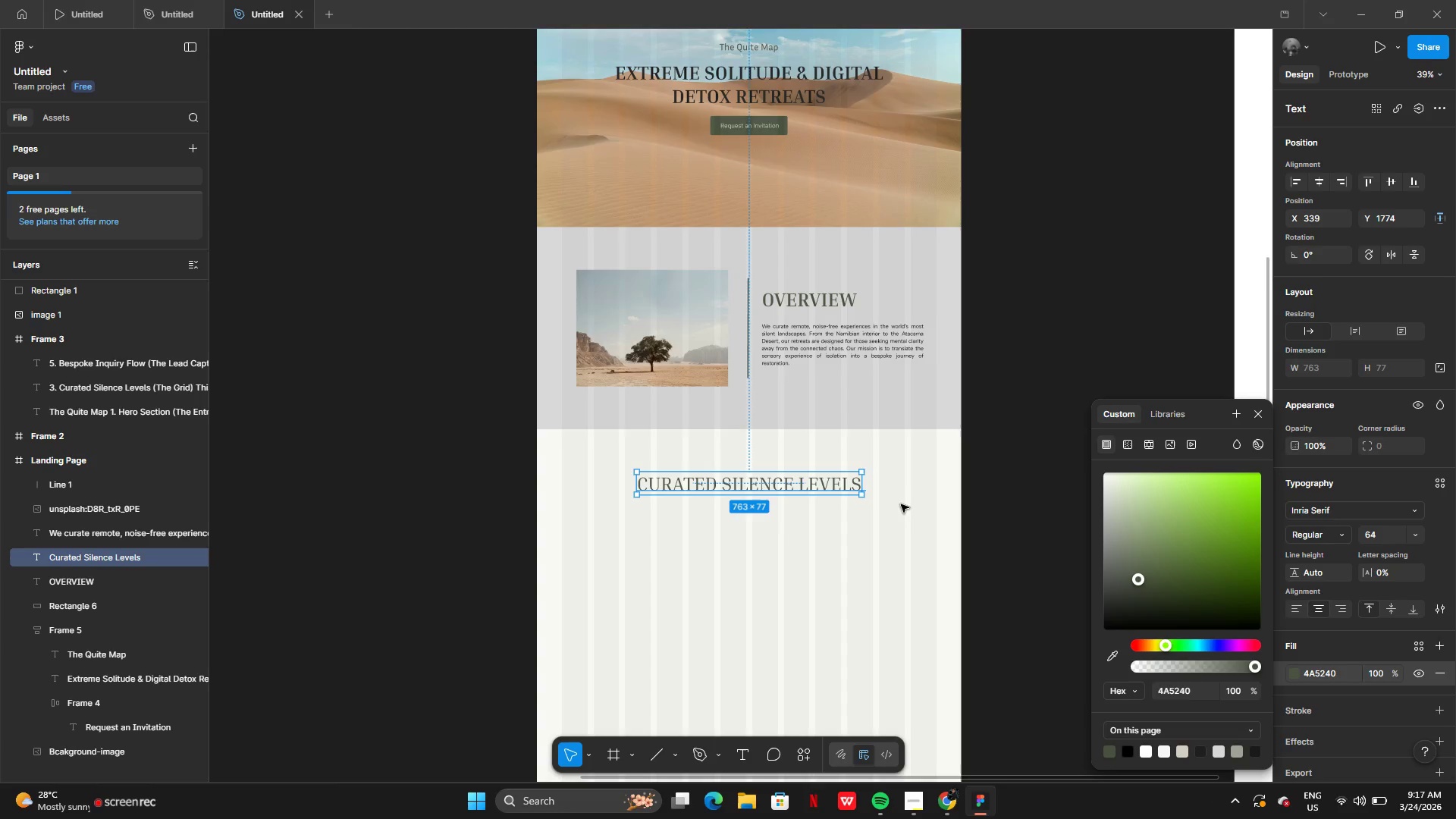 
left_click([899, 507])
 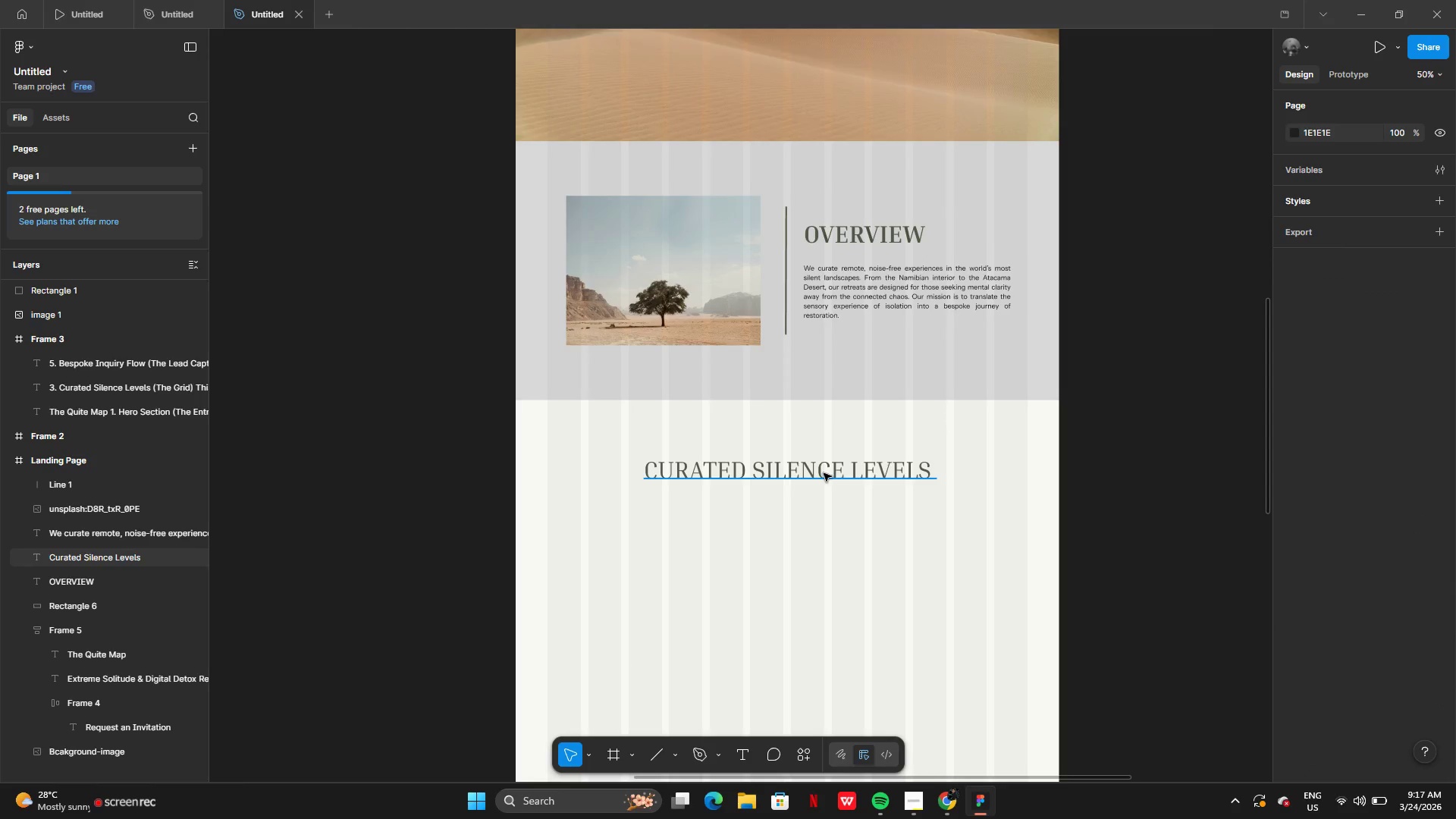 
left_click_drag(start_coordinate=[824, 472], to_coordinate=[824, 469])
 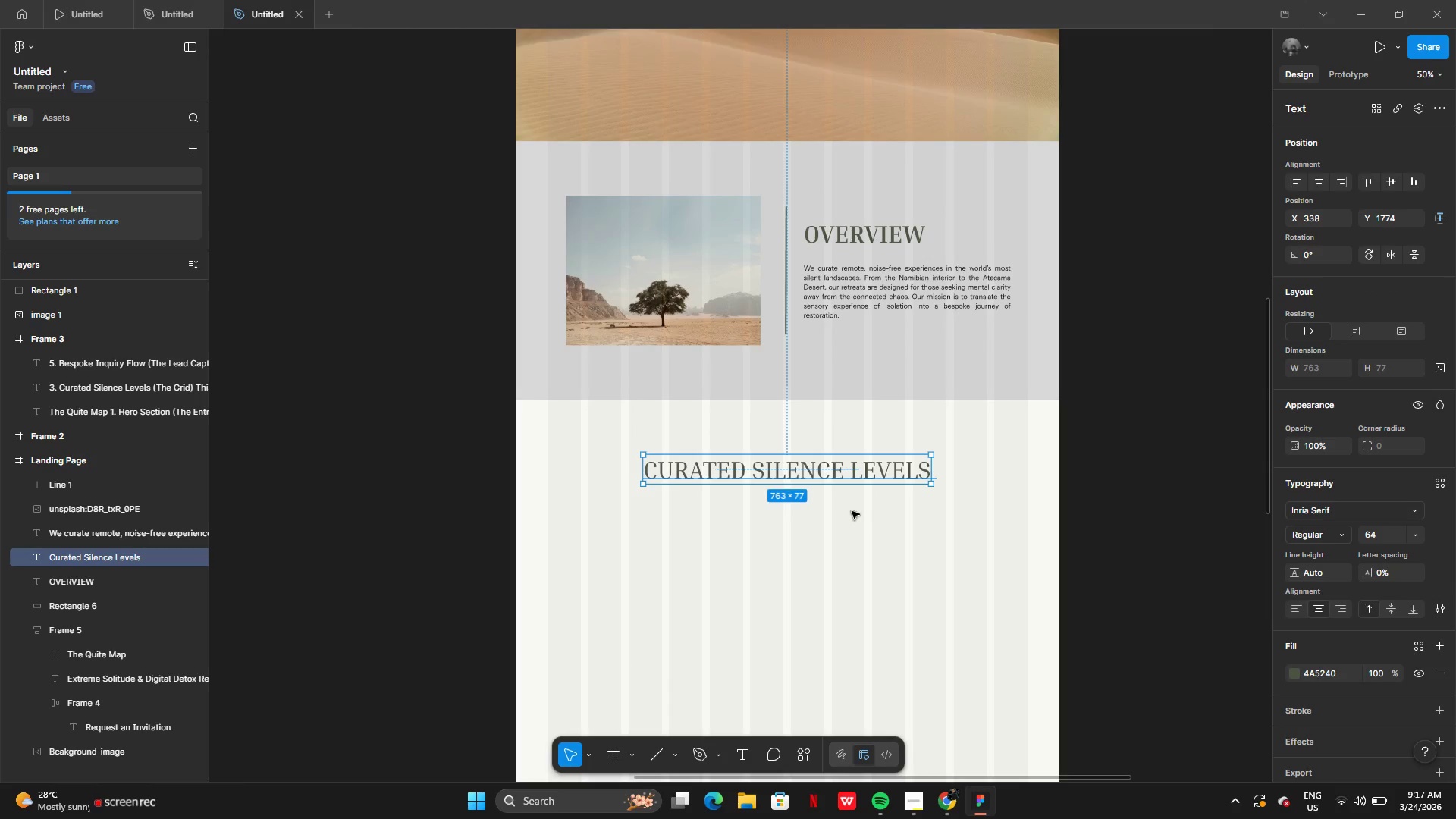 
left_click([852, 511])
 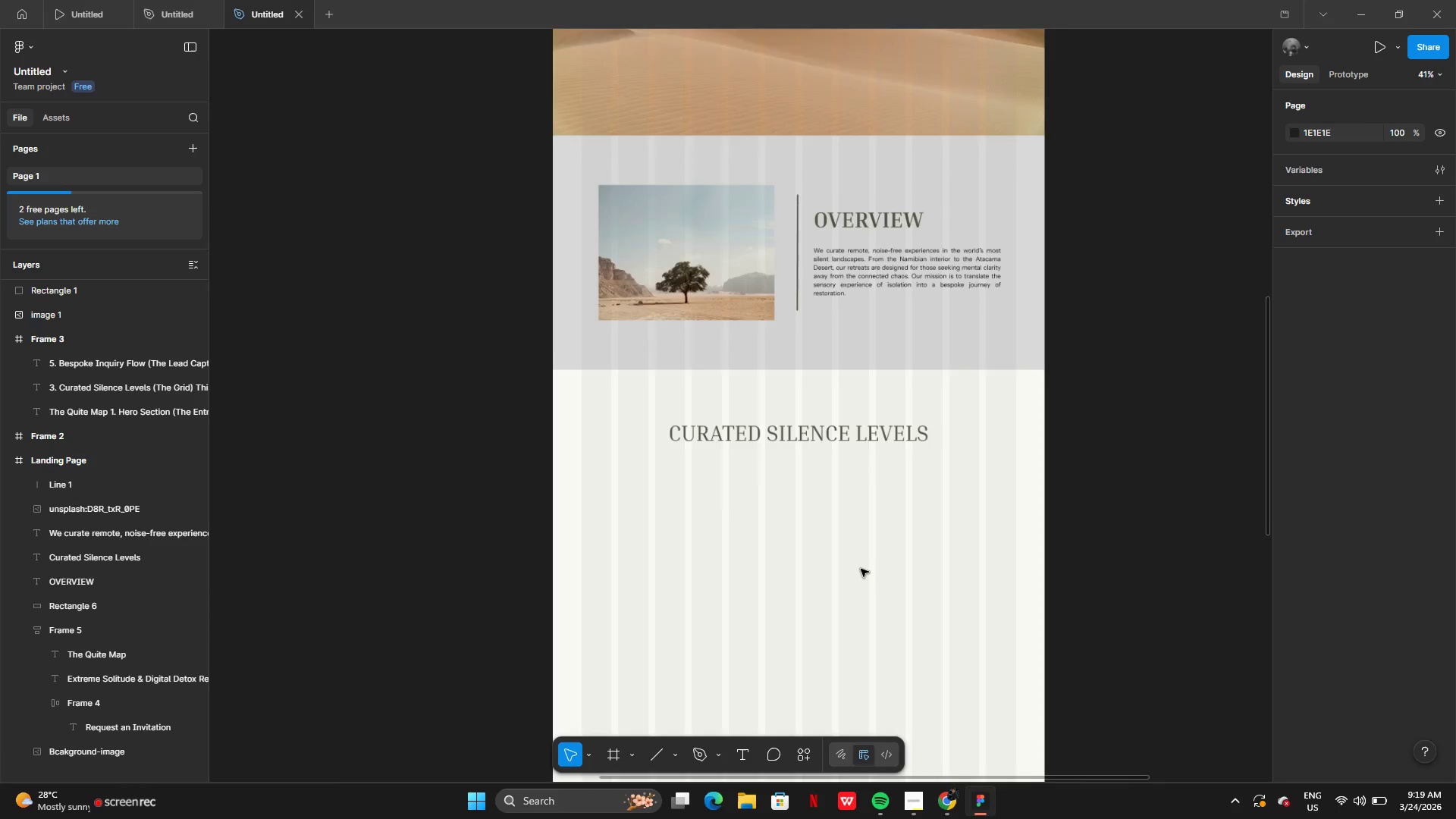 
wait(101.75)
 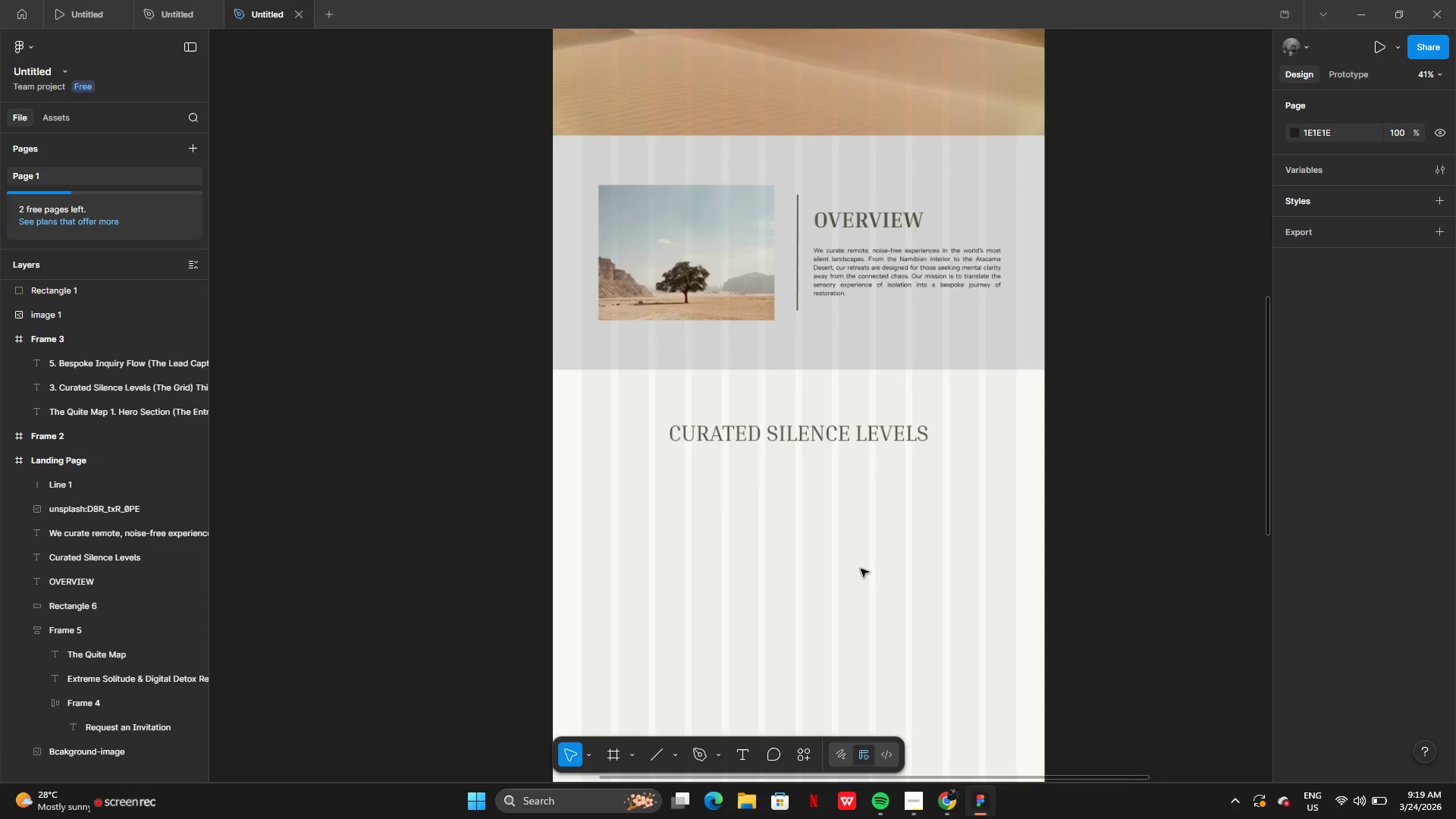 
left_click([920, 416])
 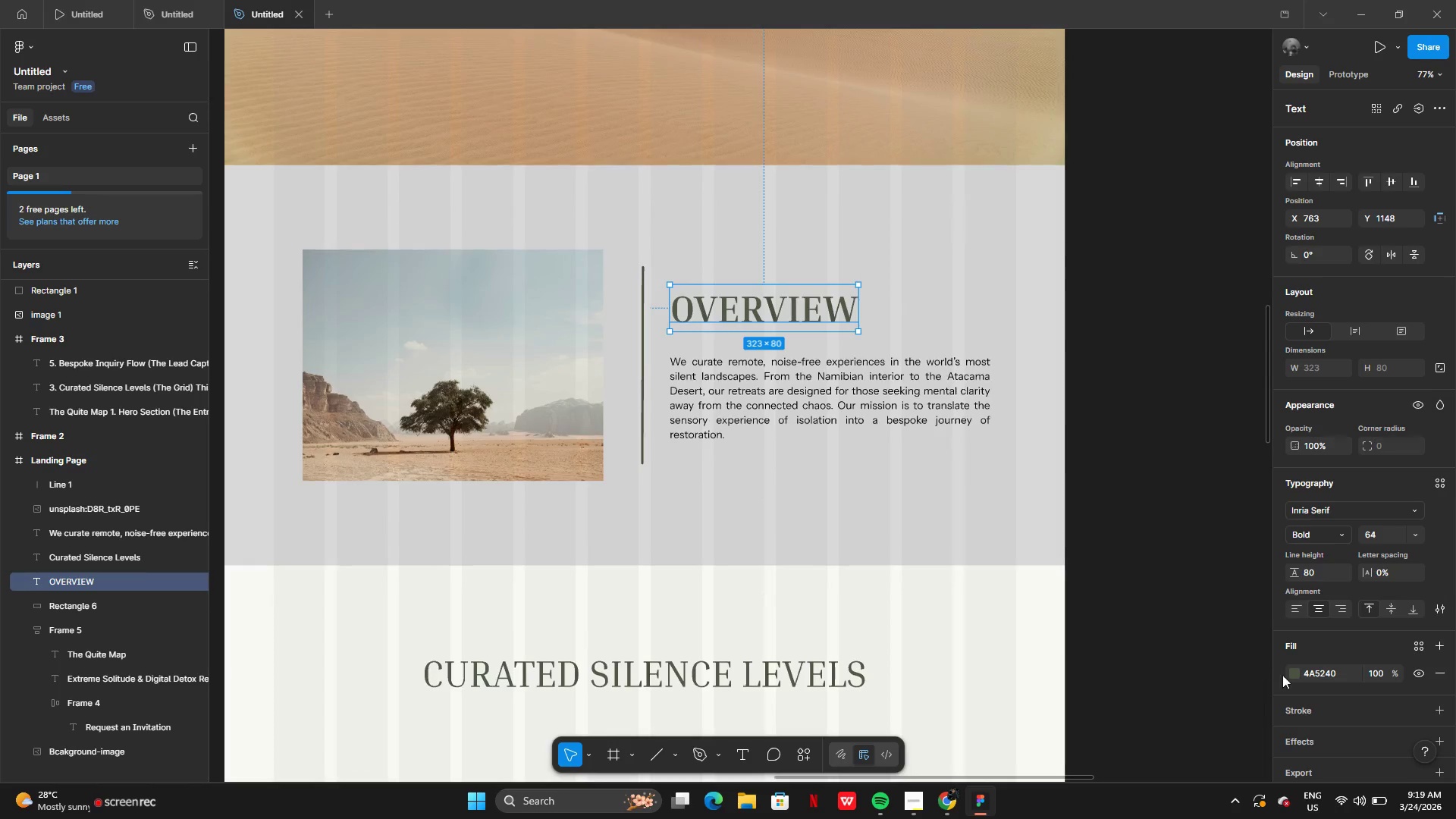 
left_click([1296, 676])
 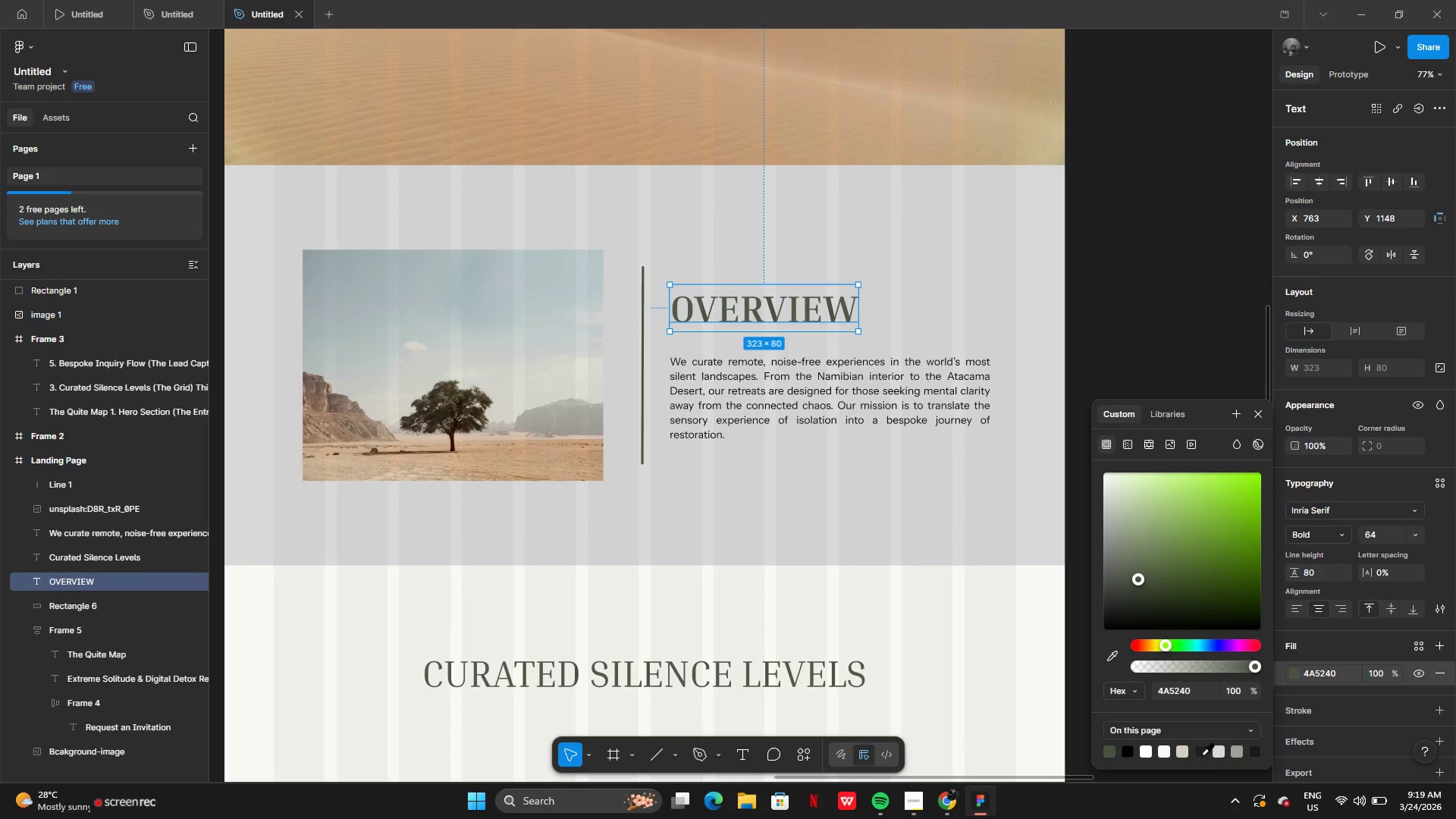 
left_click([1202, 753])
 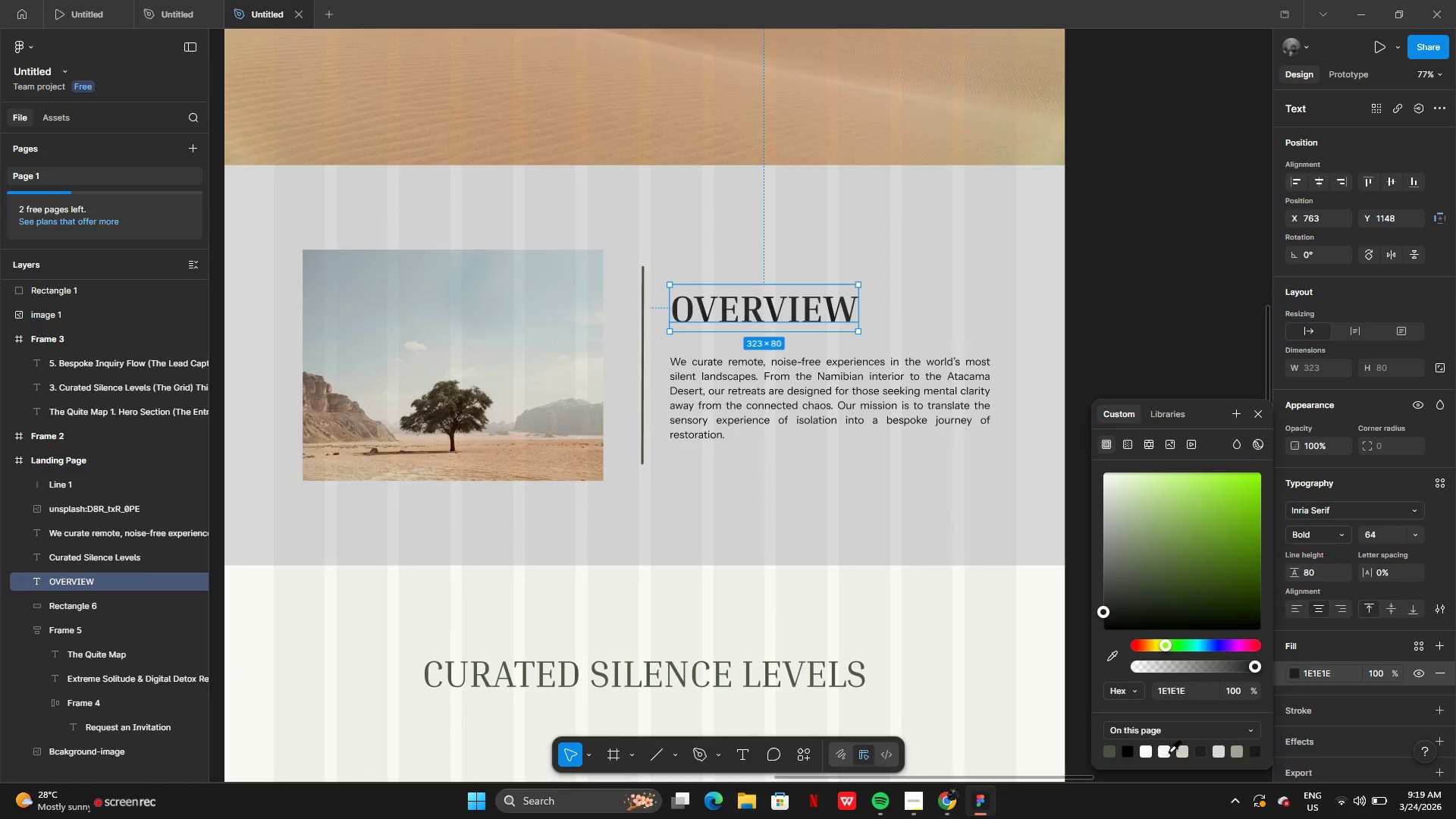 
left_click([1186, 752])
 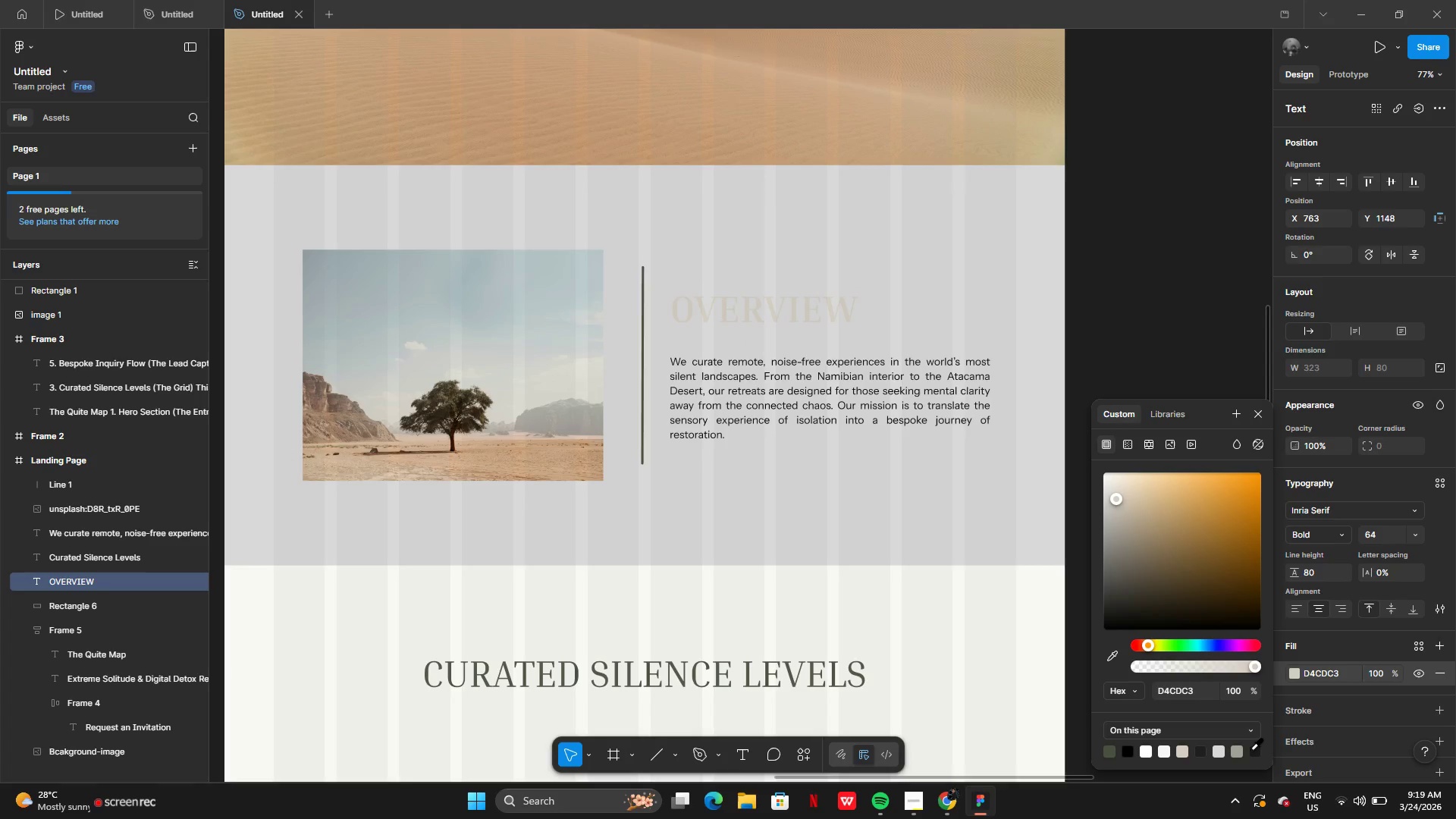 
left_click([1250, 749])
 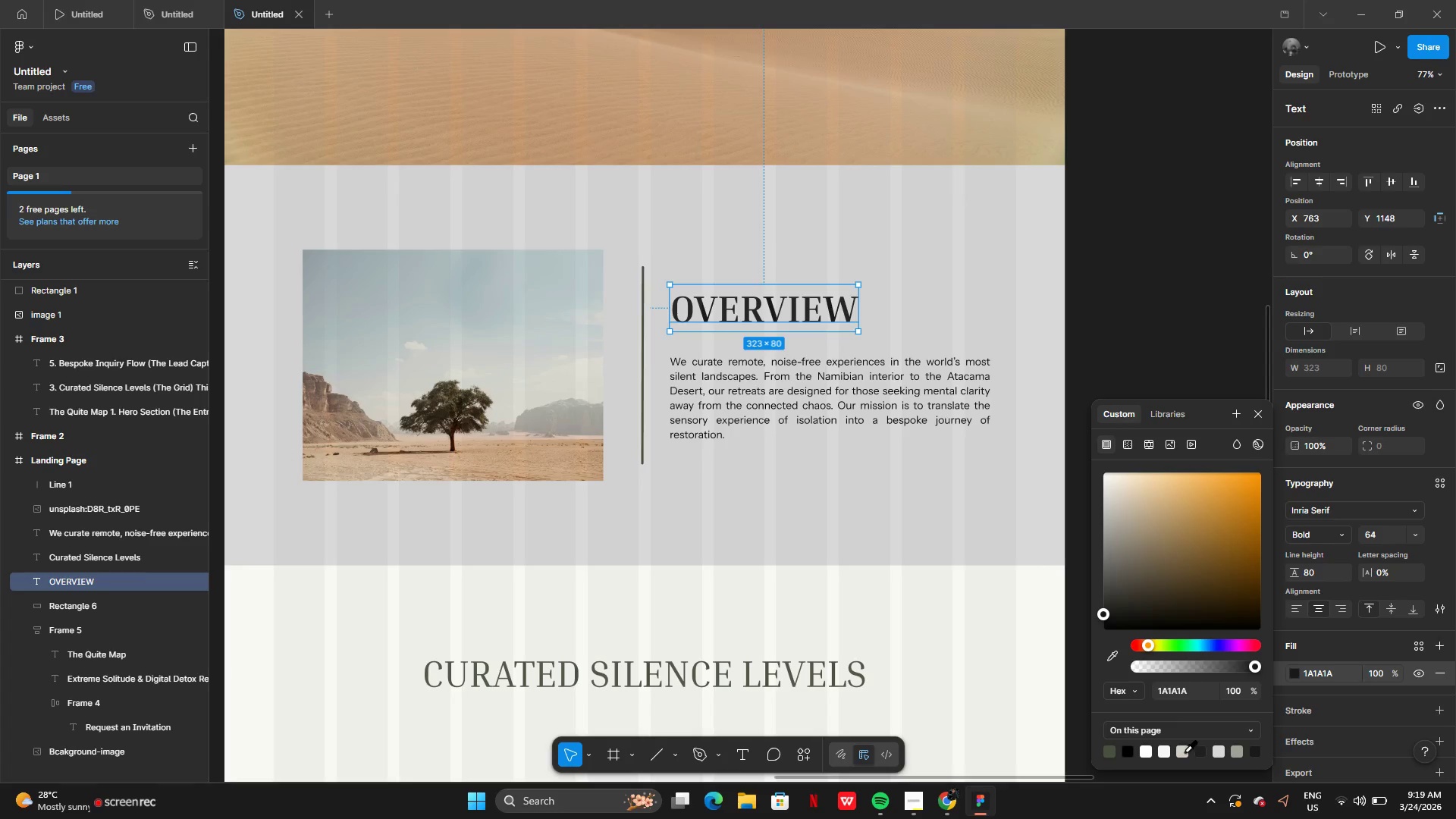 
left_click([1198, 751])
 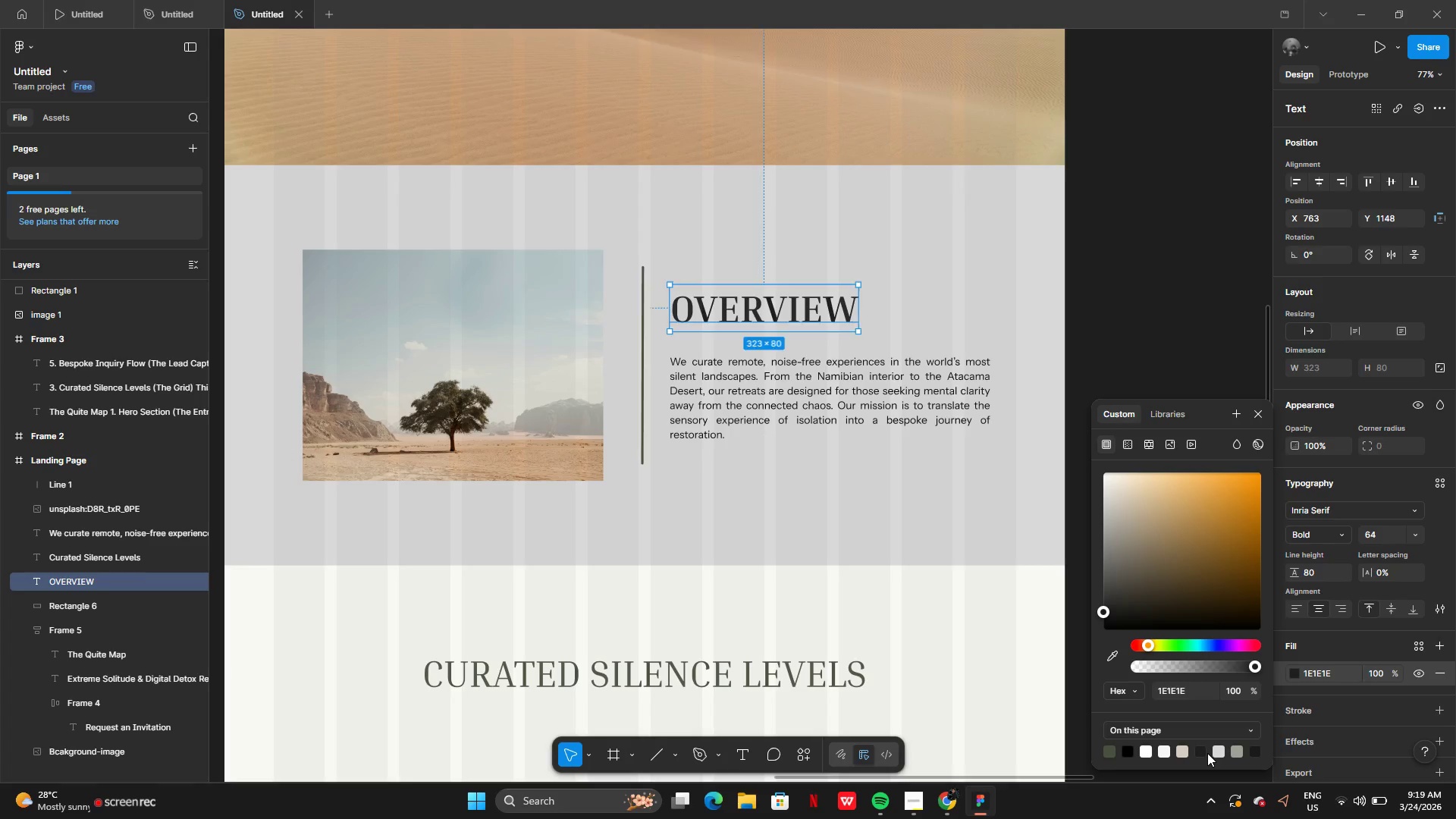 
left_click([1205, 753])
 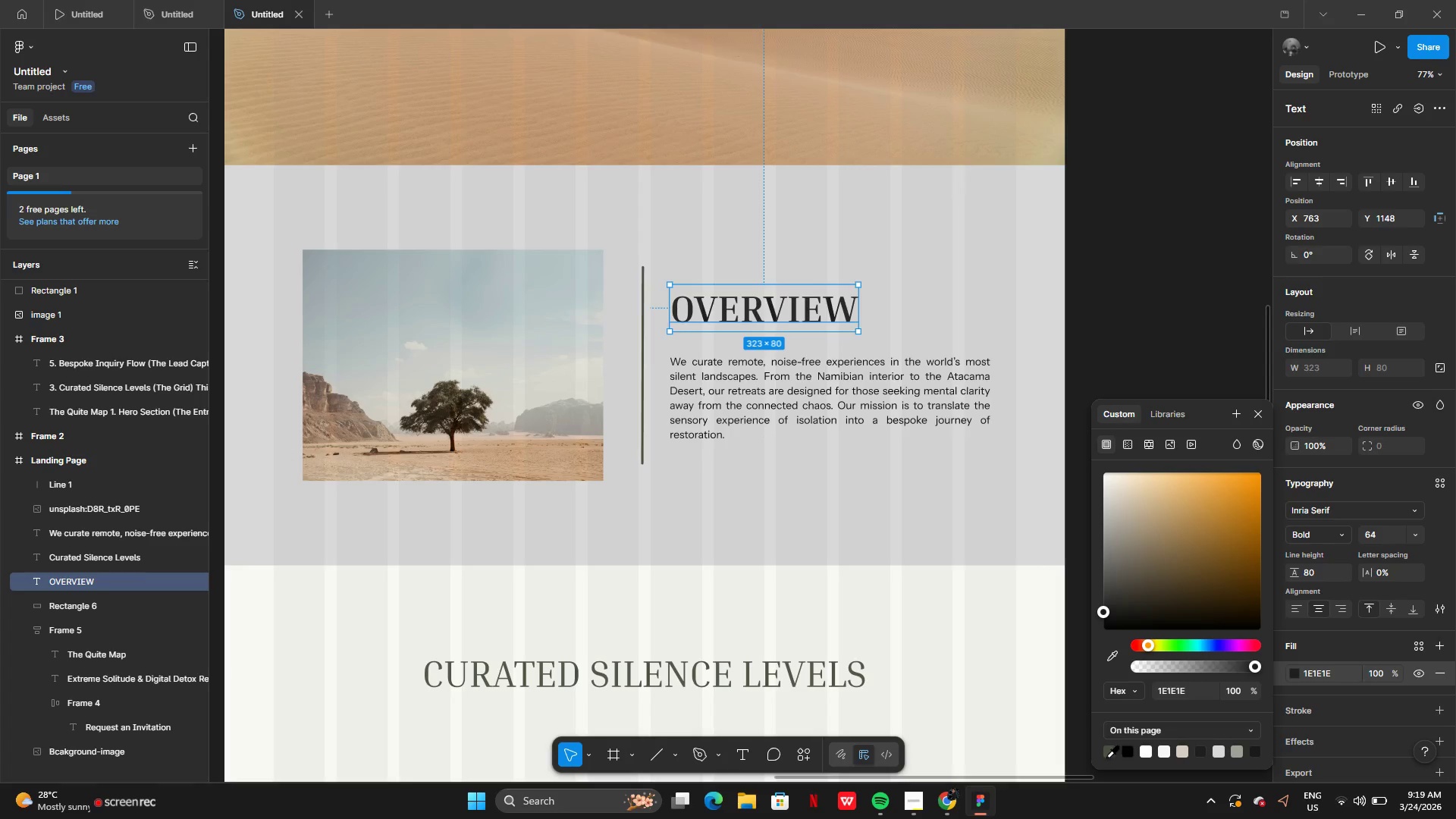 
left_click([1106, 757])
 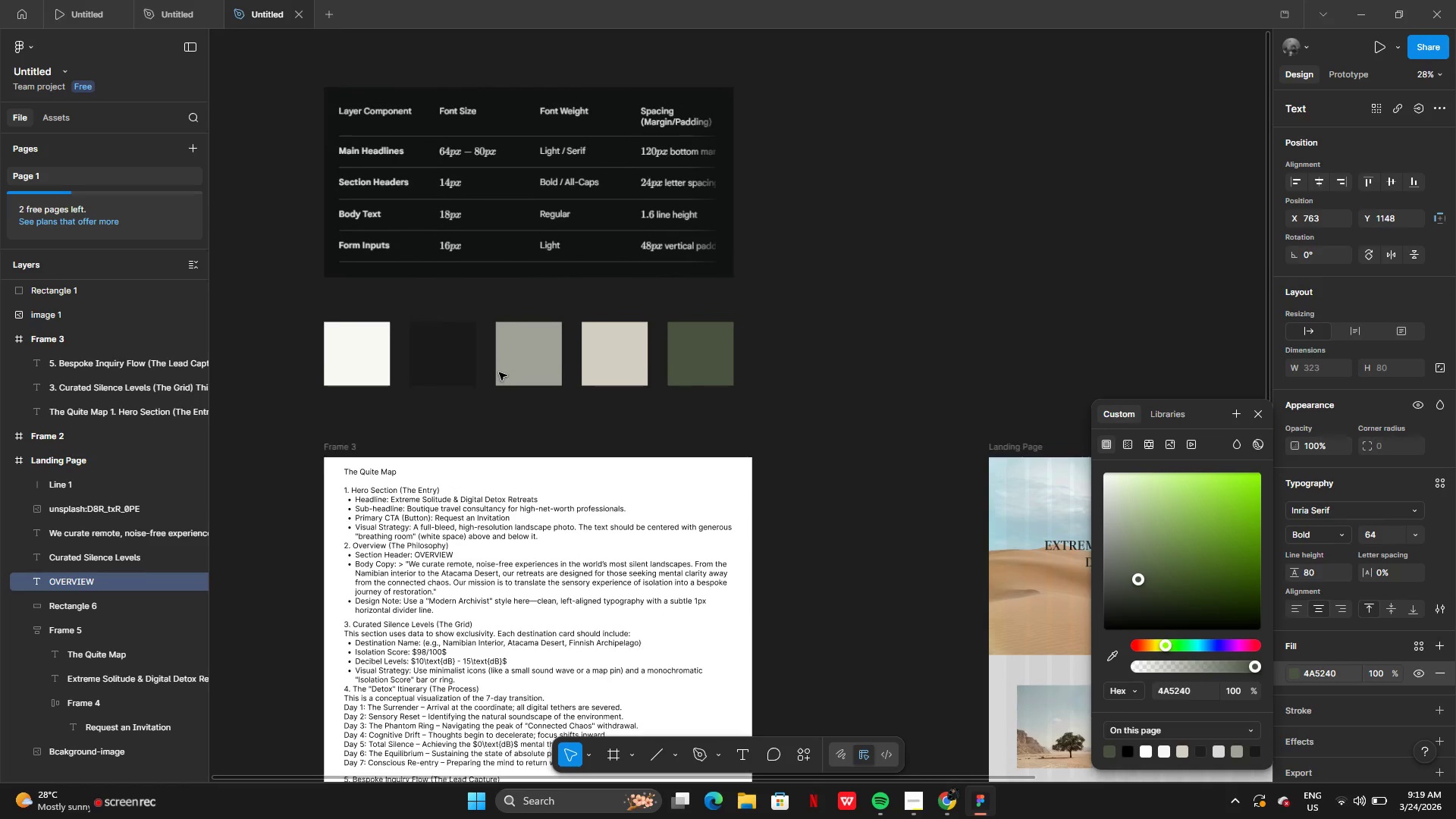 
wait(5.4)
 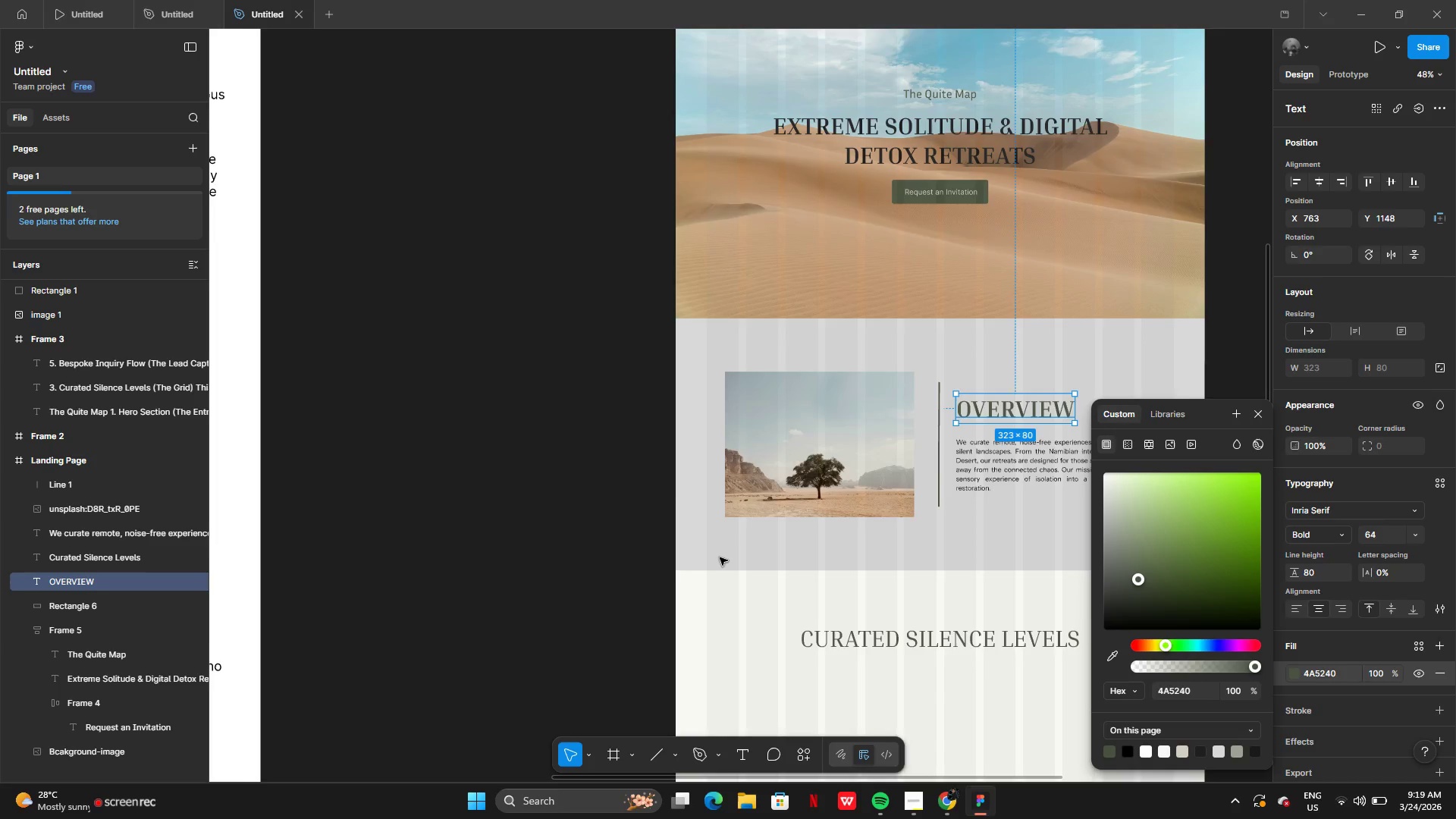 
mouse_move([843, 450])
 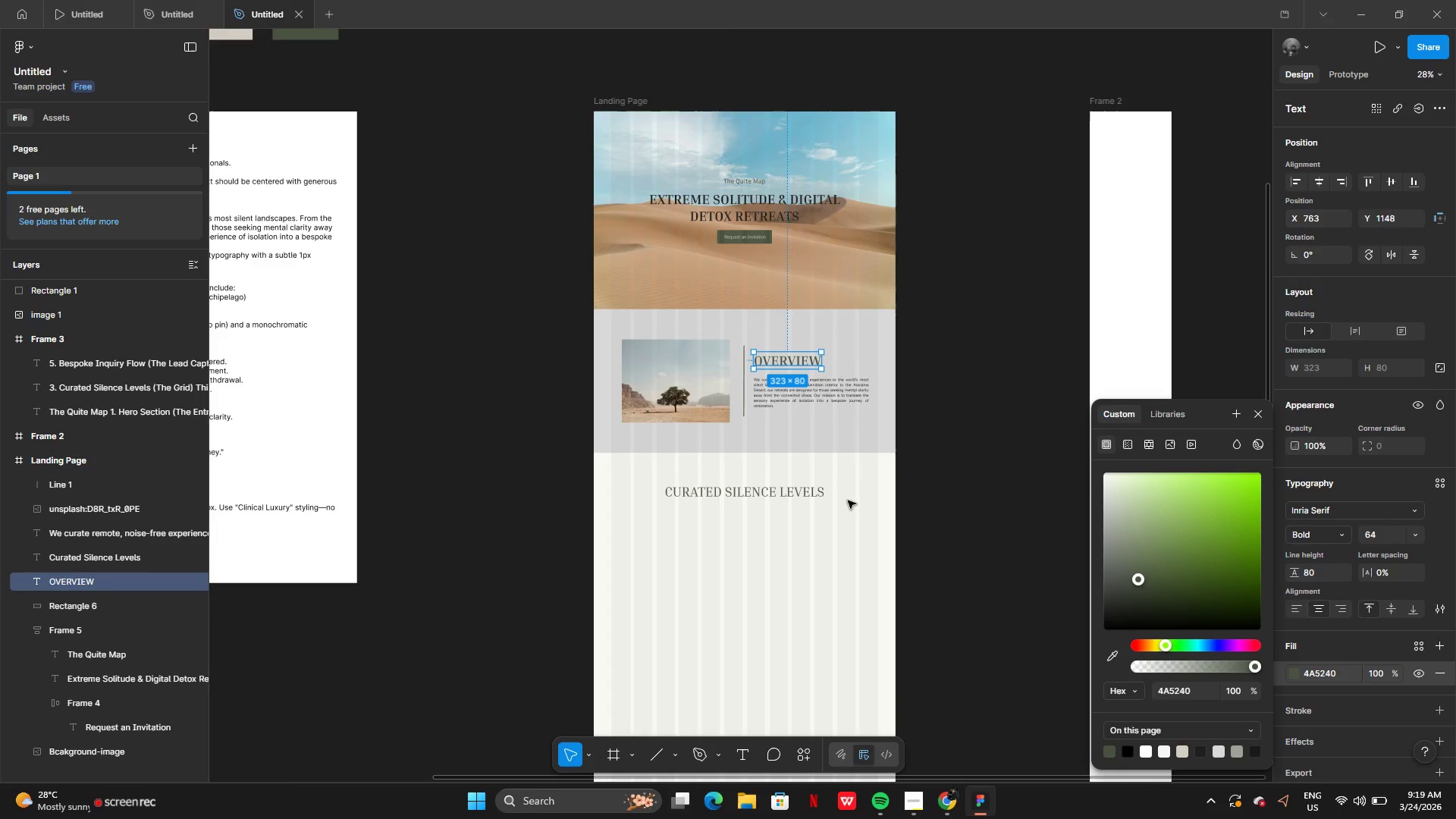 
left_click([880, 503])
 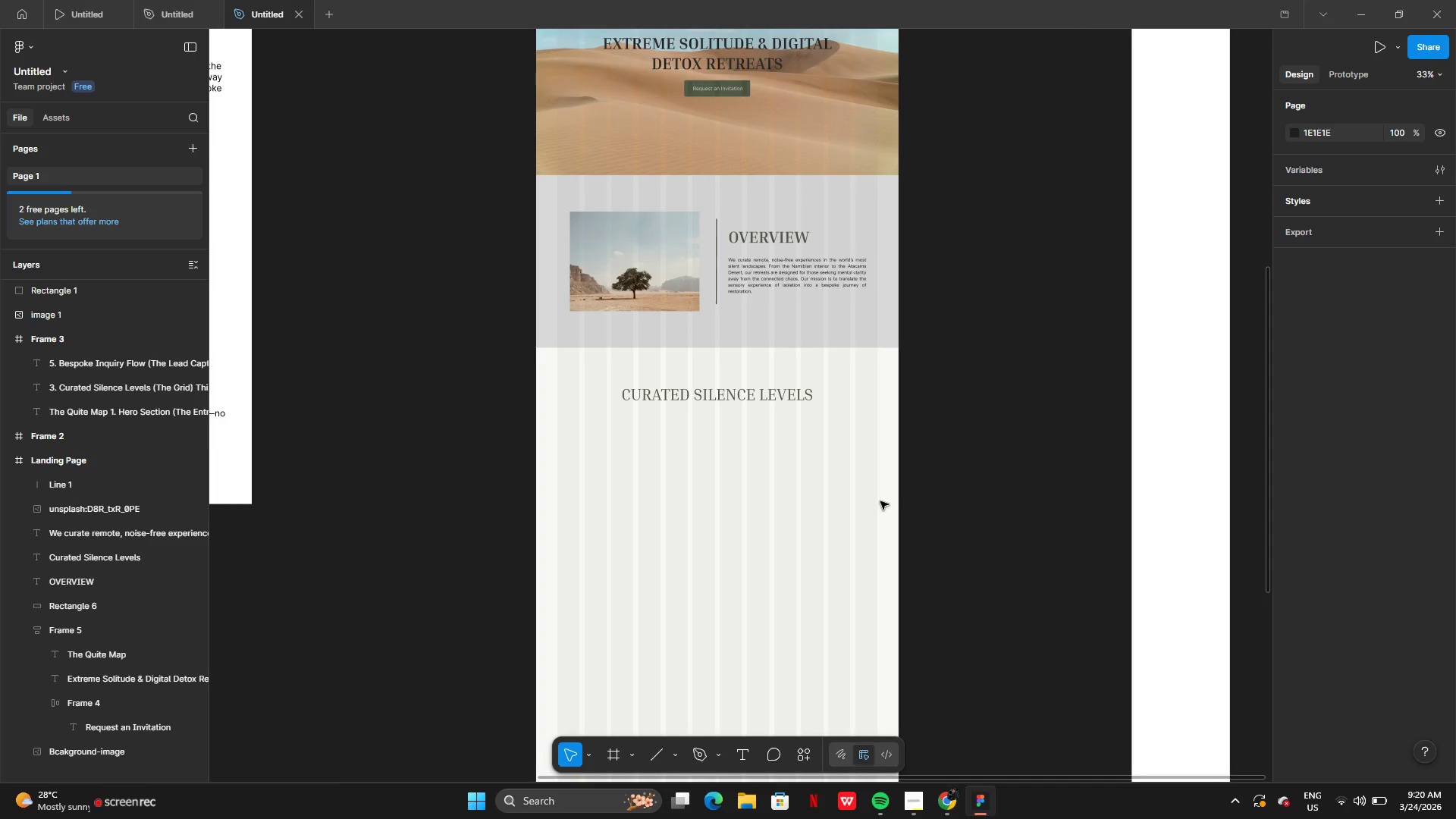 
wait(20.84)
 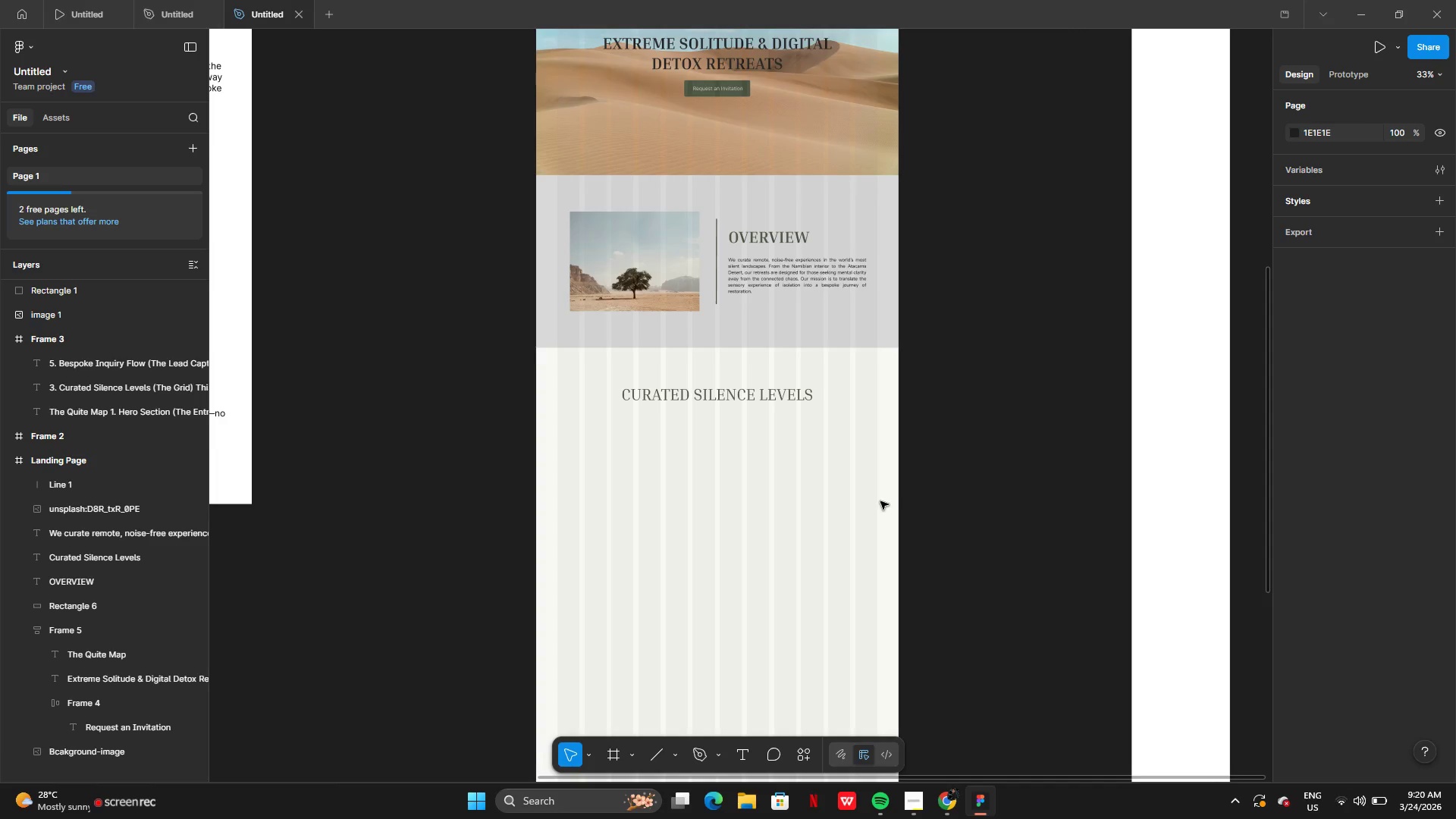 
left_click([711, 464])
 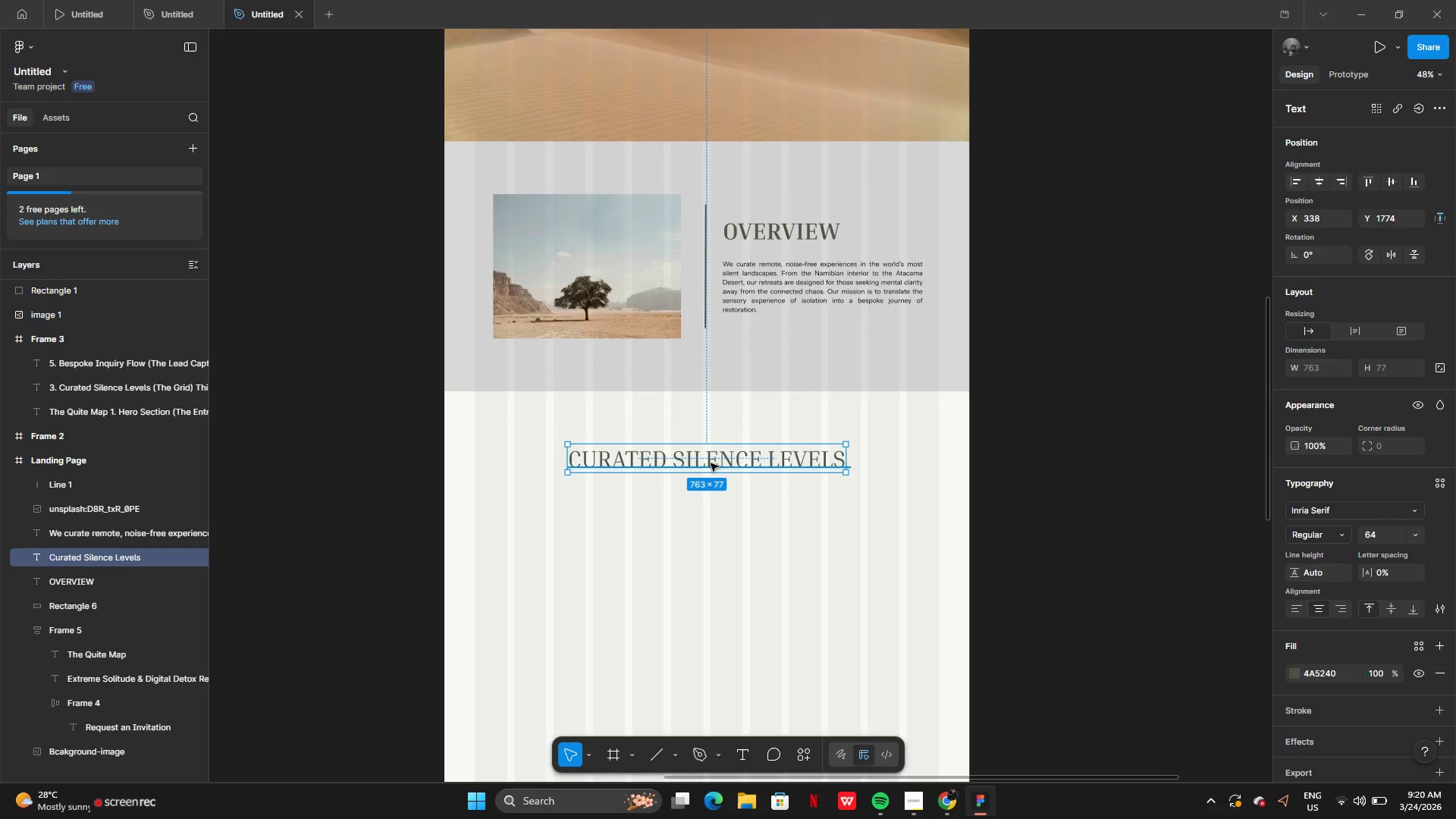 
hold_key(key=AltLeft, duration=0.45)
left_click_drag(start_coordinate=[711, 460], to_coordinate=[714, 491])
 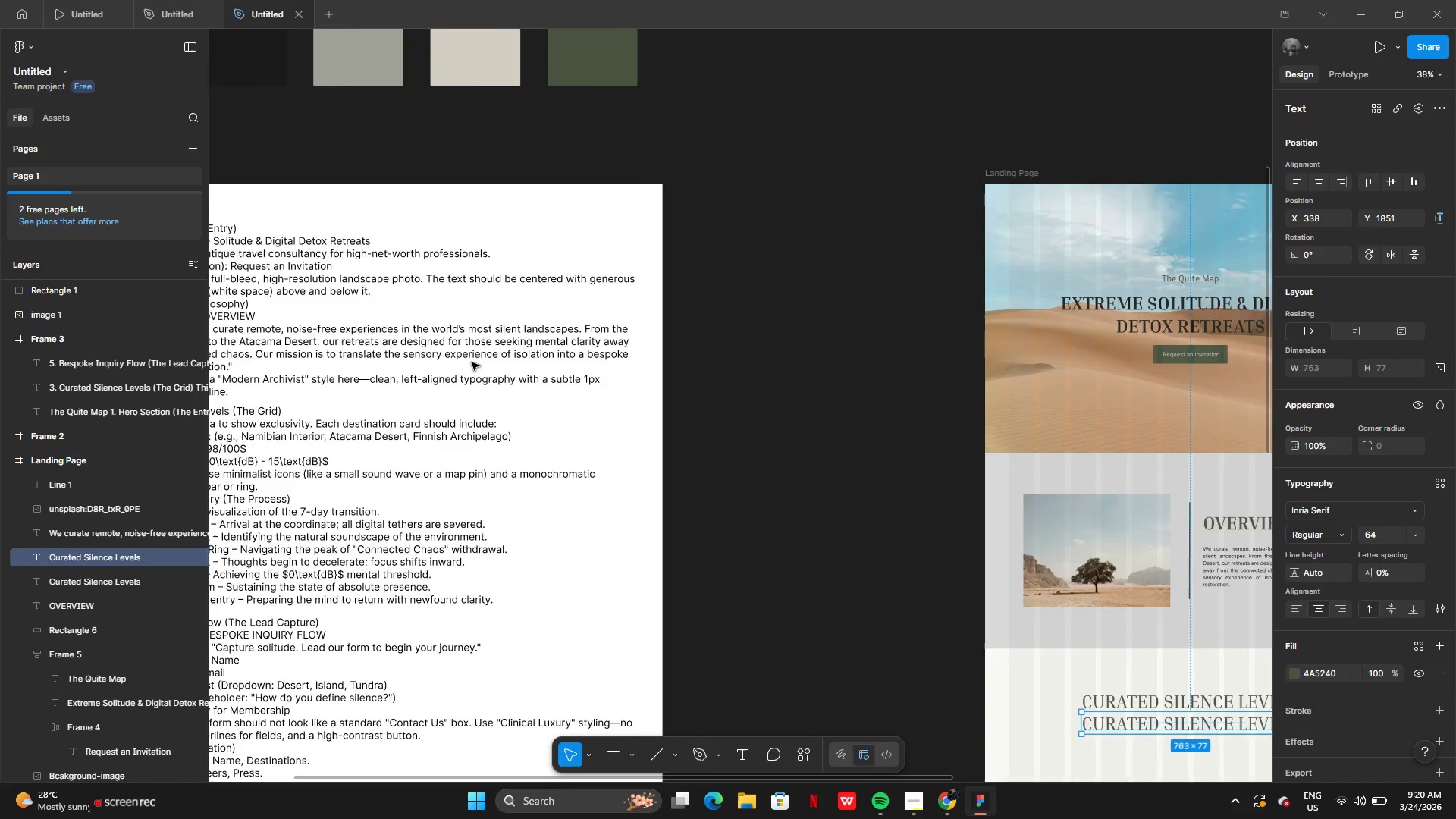 
wait(13.73)
 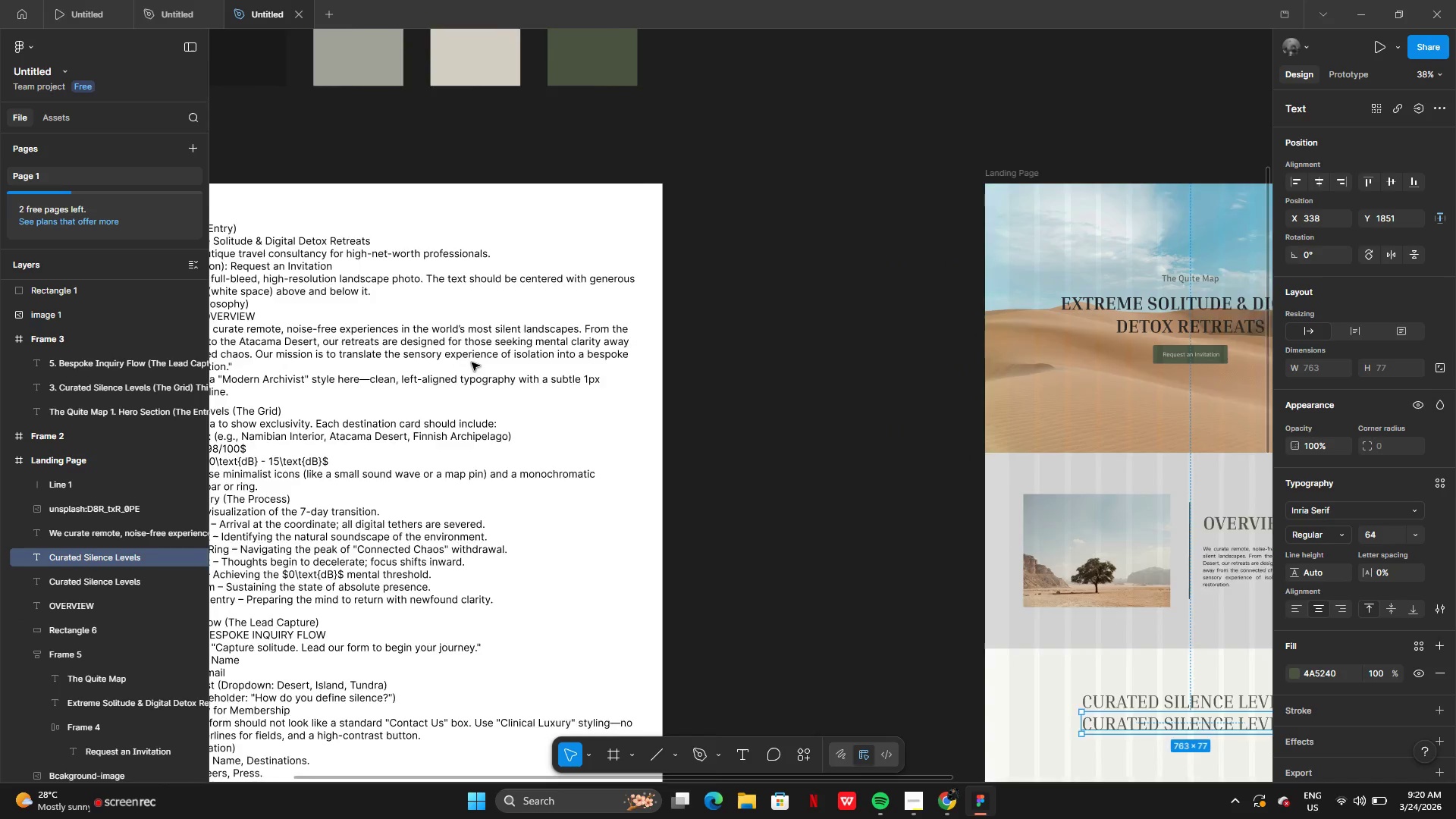 
double_click([371, 256])
 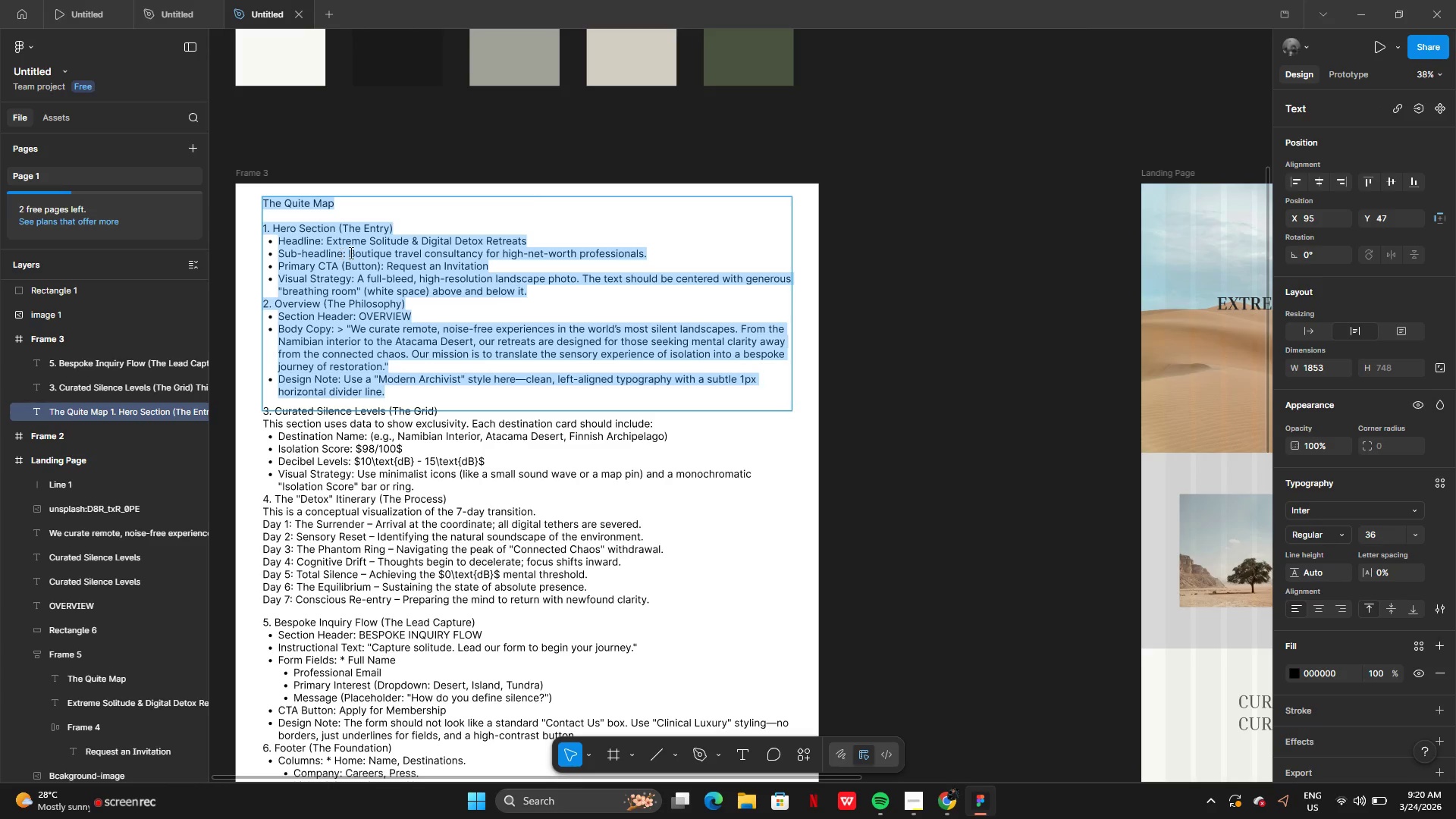 
left_click([352, 253])
 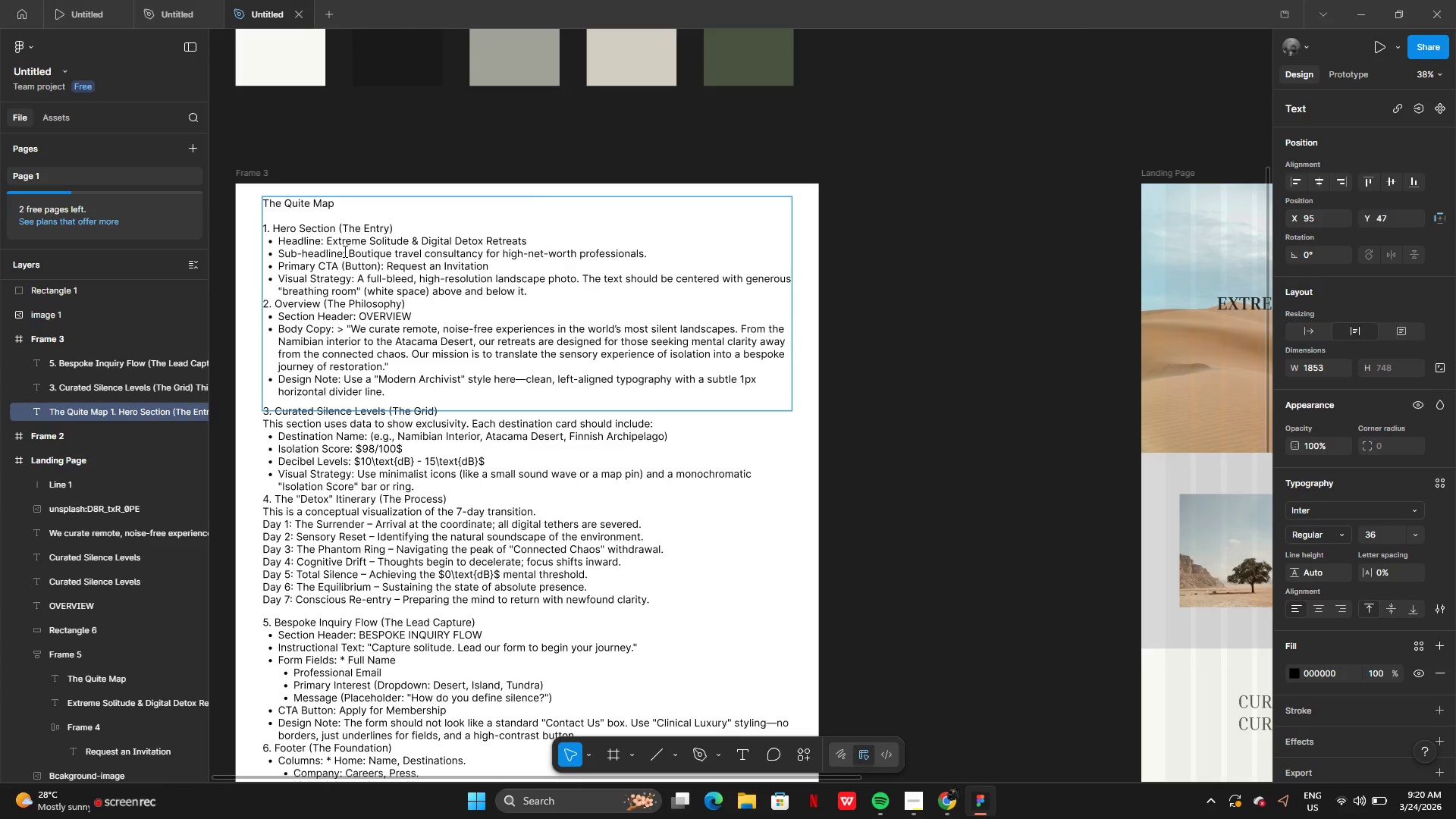 
left_click([344, 251])
 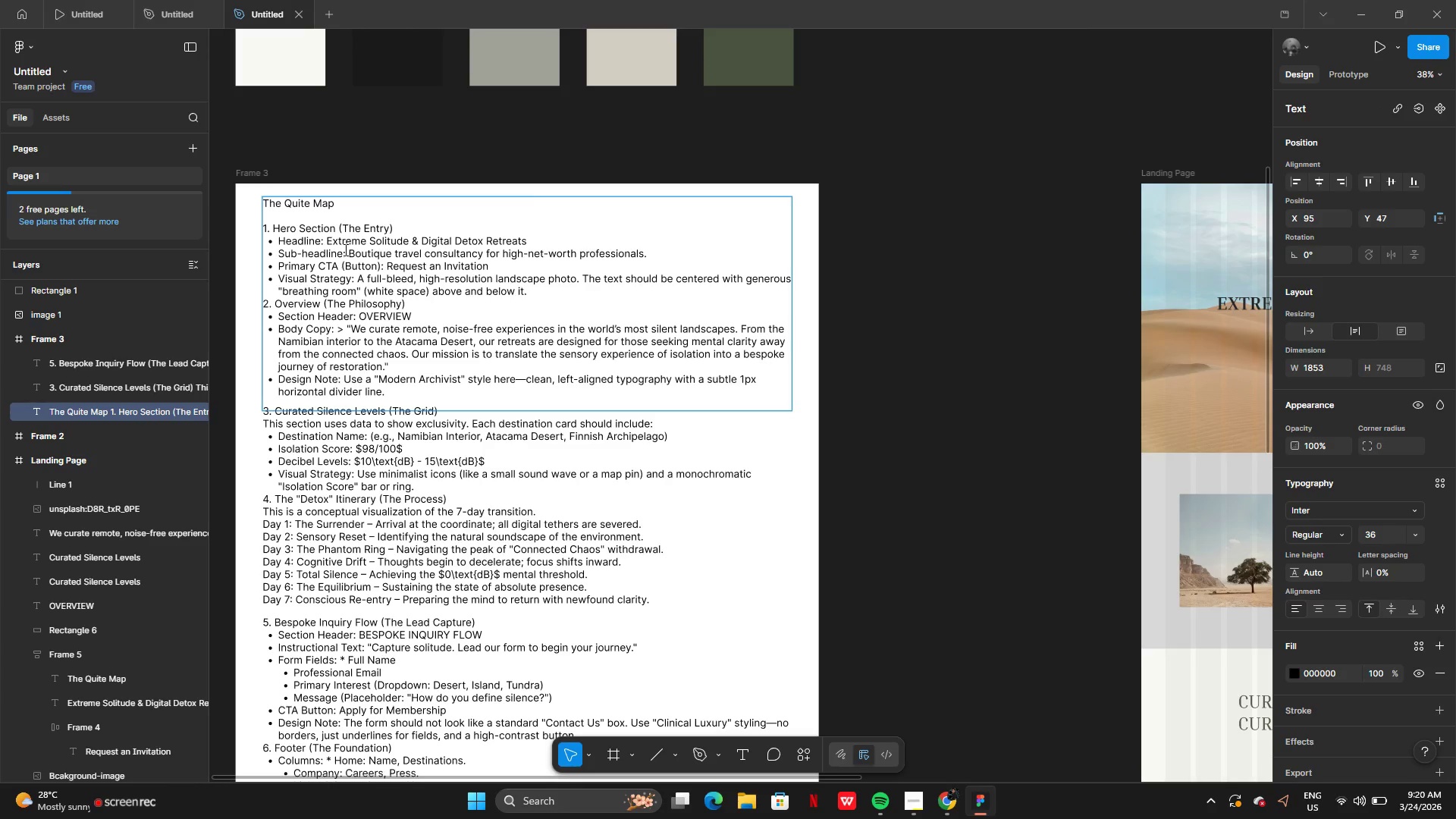 
left_click([344, 249])
 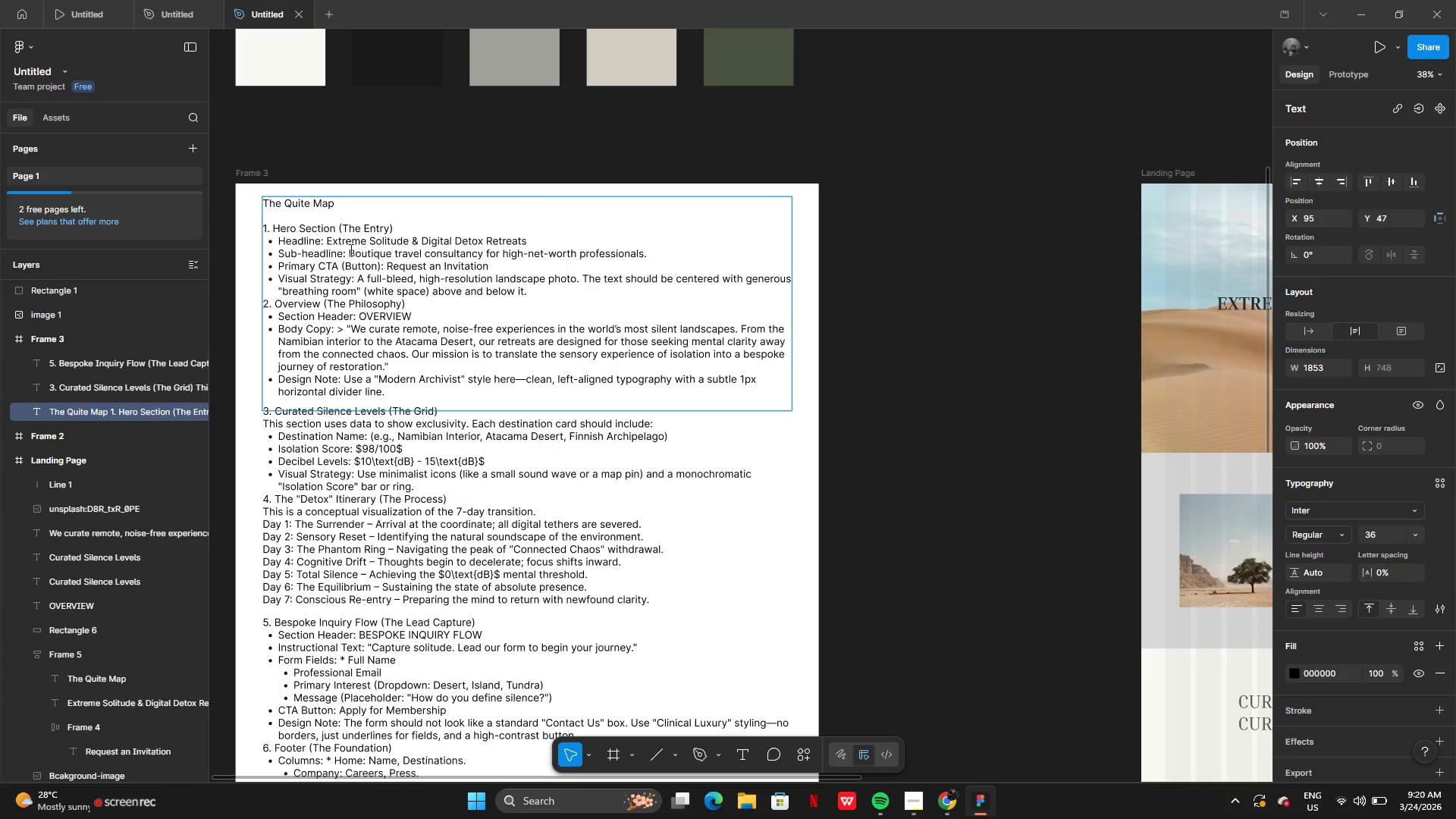 
left_click_drag(start_coordinate=[344, 249], to_coordinate=[767, 258])
 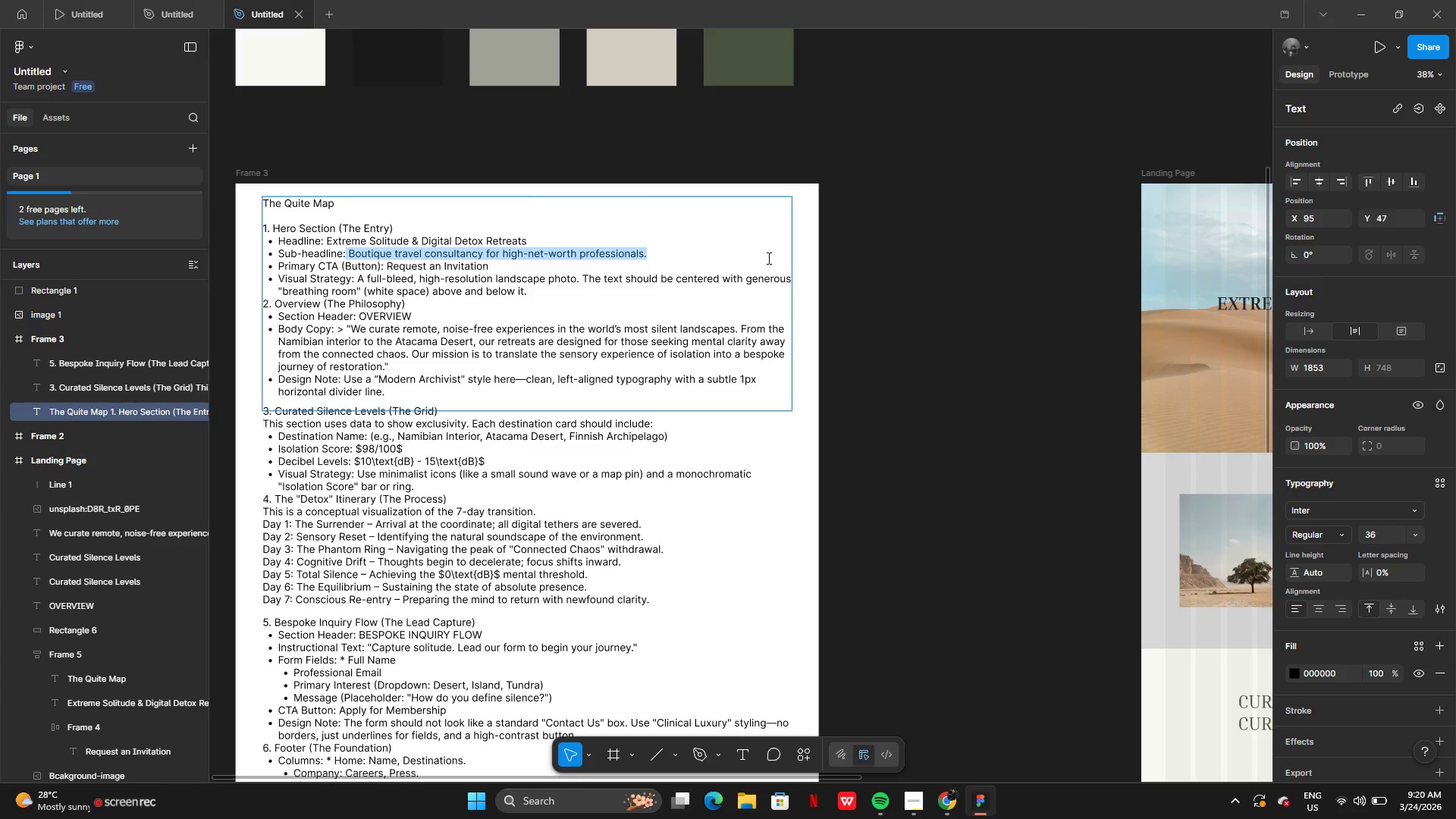 
key(Control+C)
 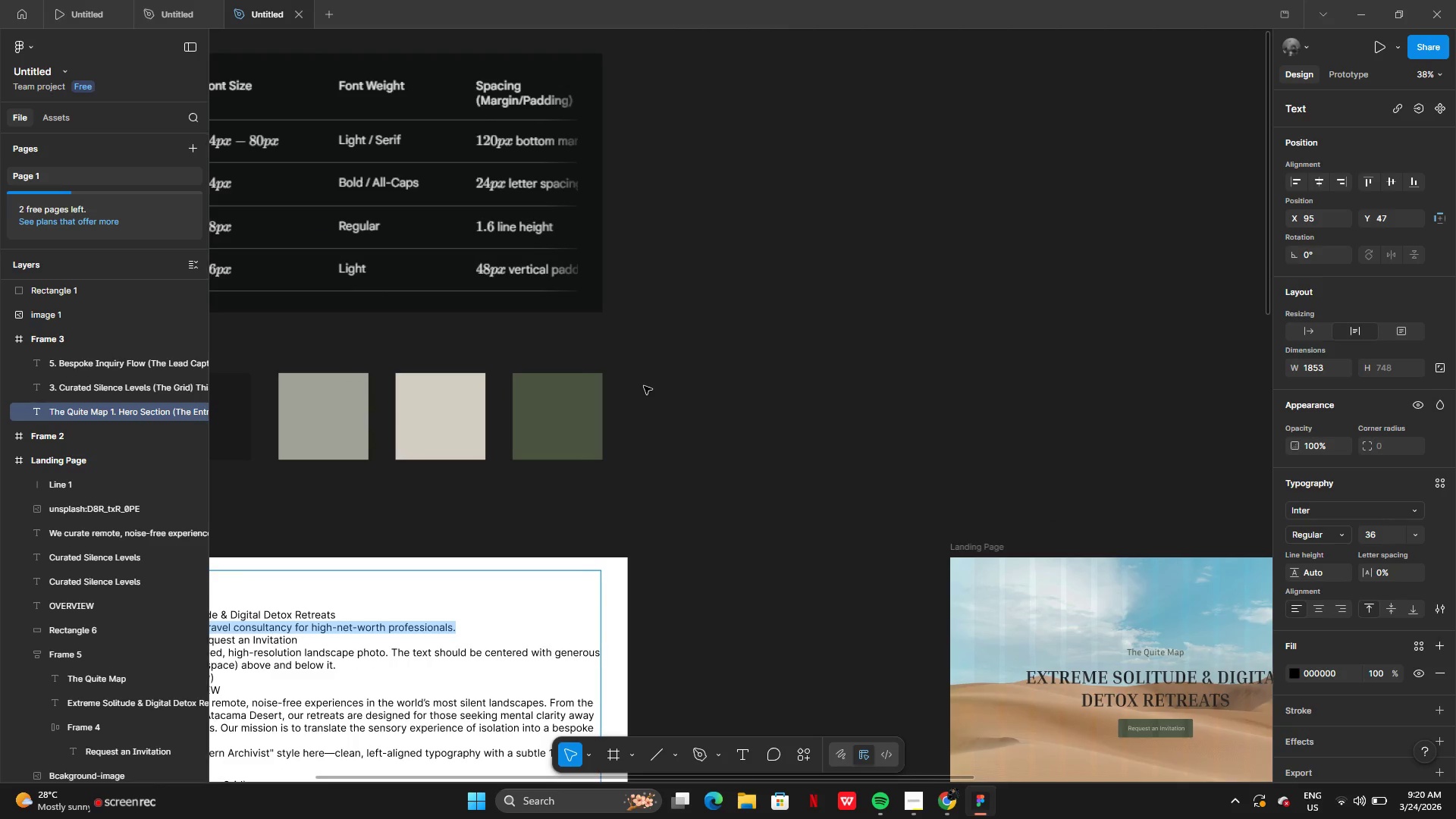 
wait(18.52)
 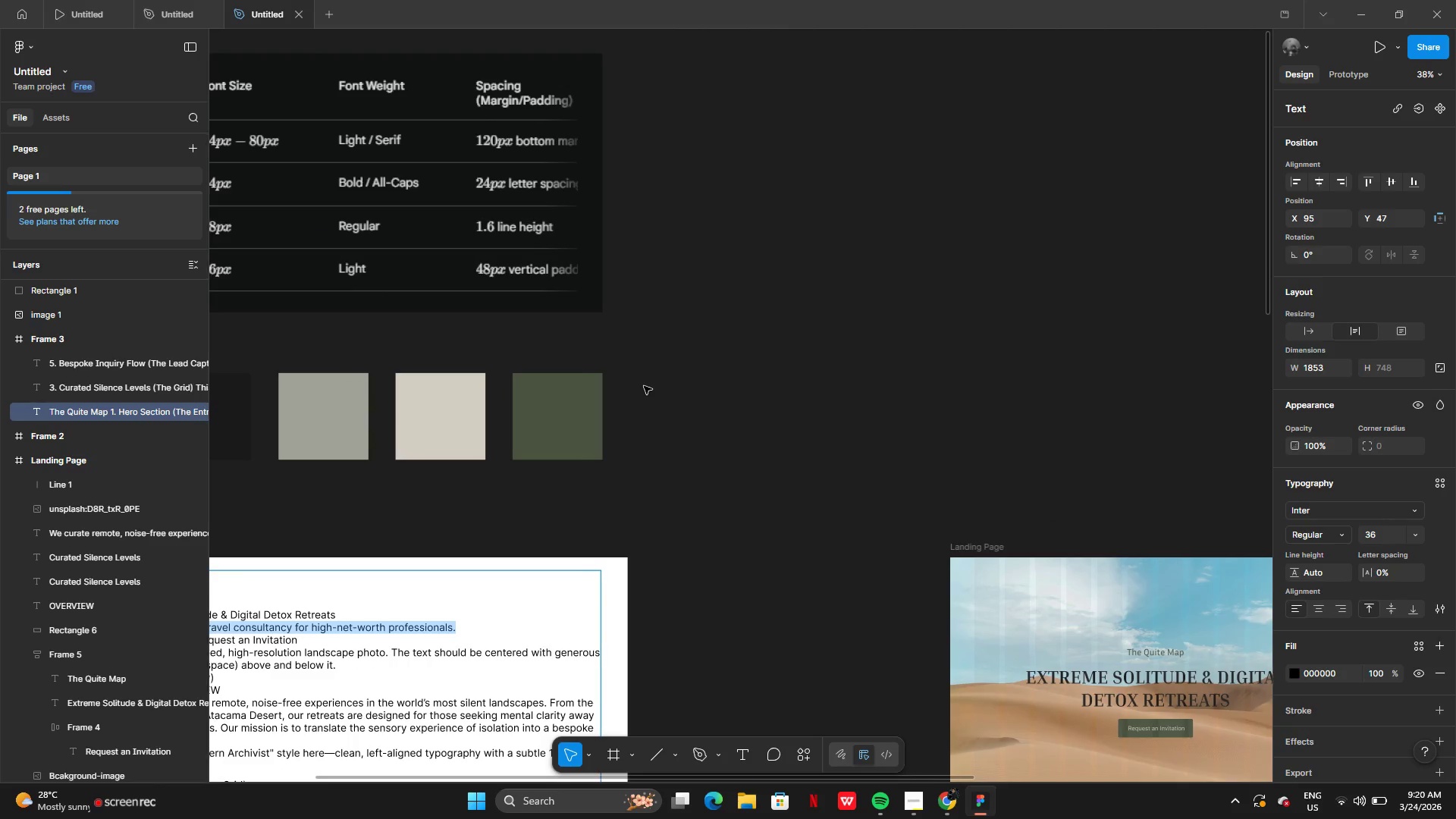 
left_click([729, 426])
 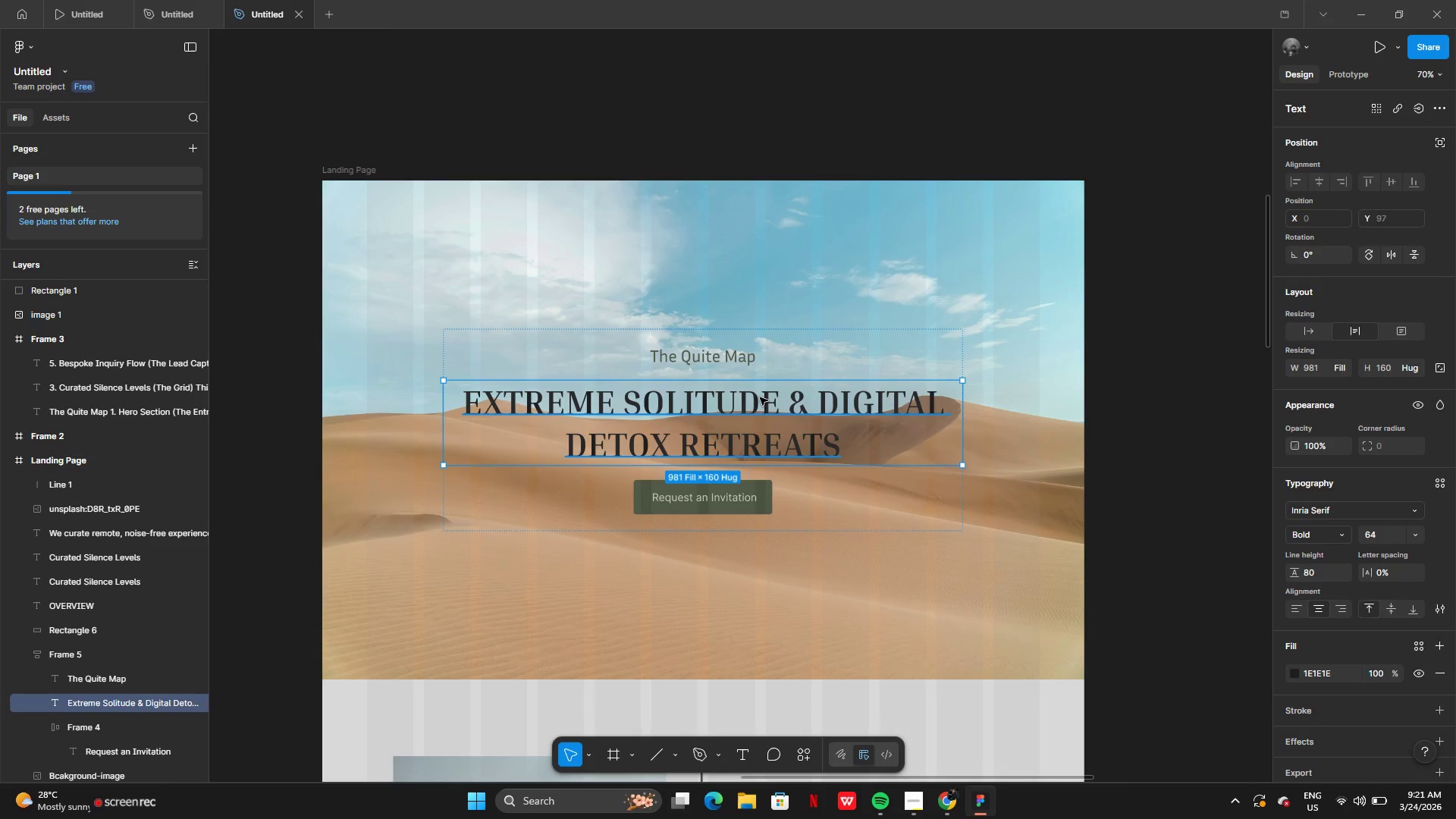 
right_click([758, 399])
 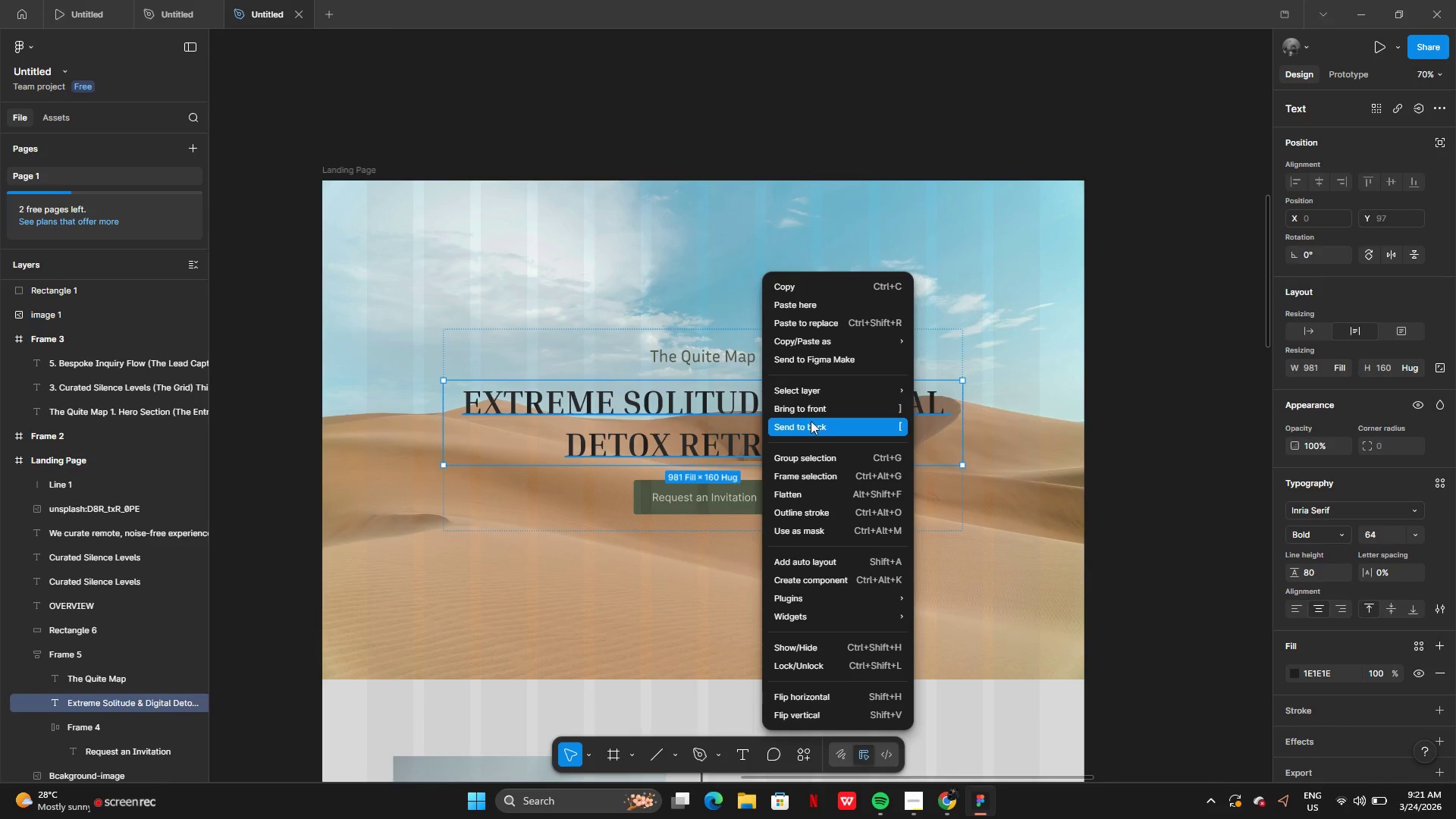 
wait(9.09)
 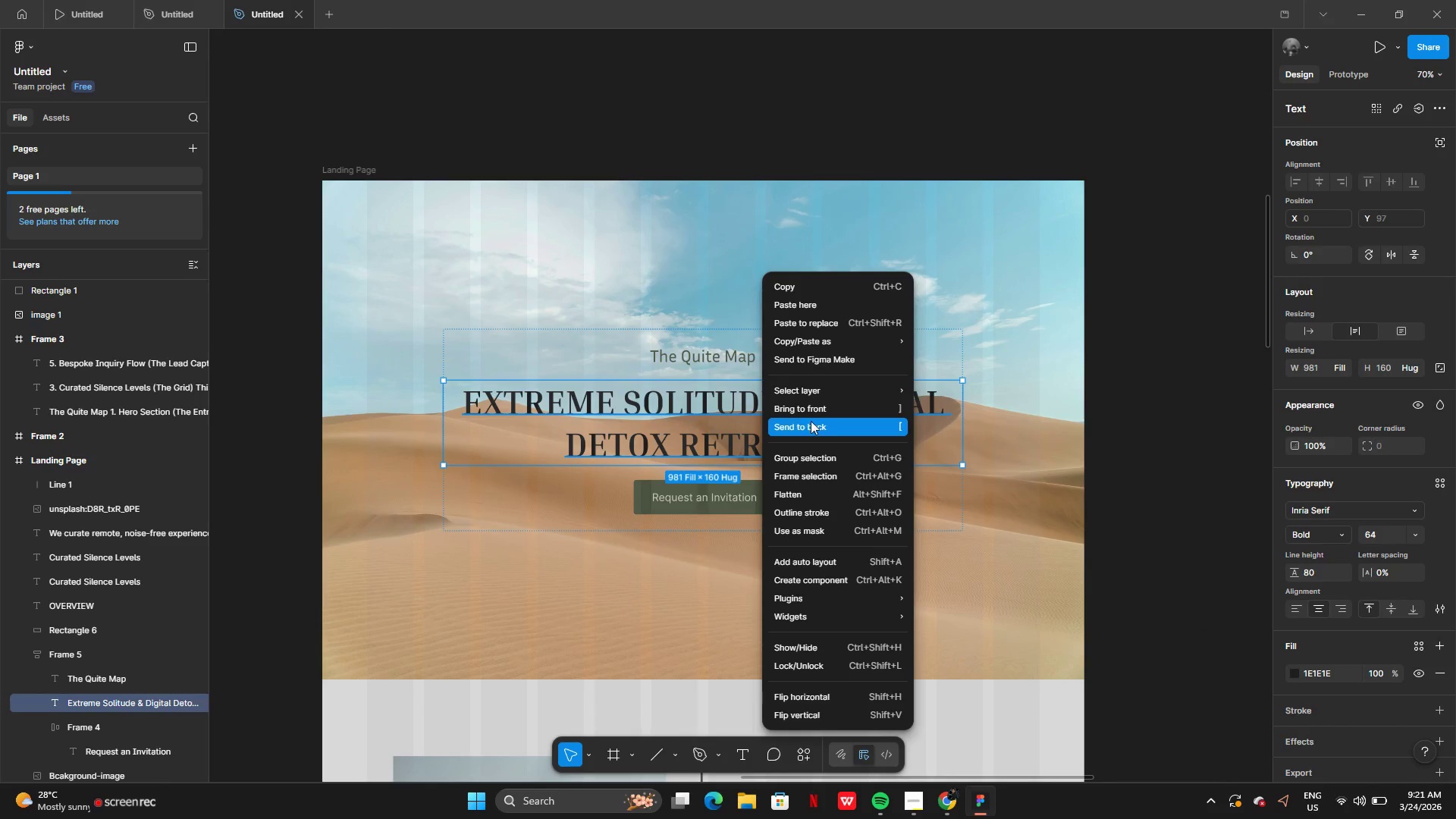 
right_click([582, 493])
 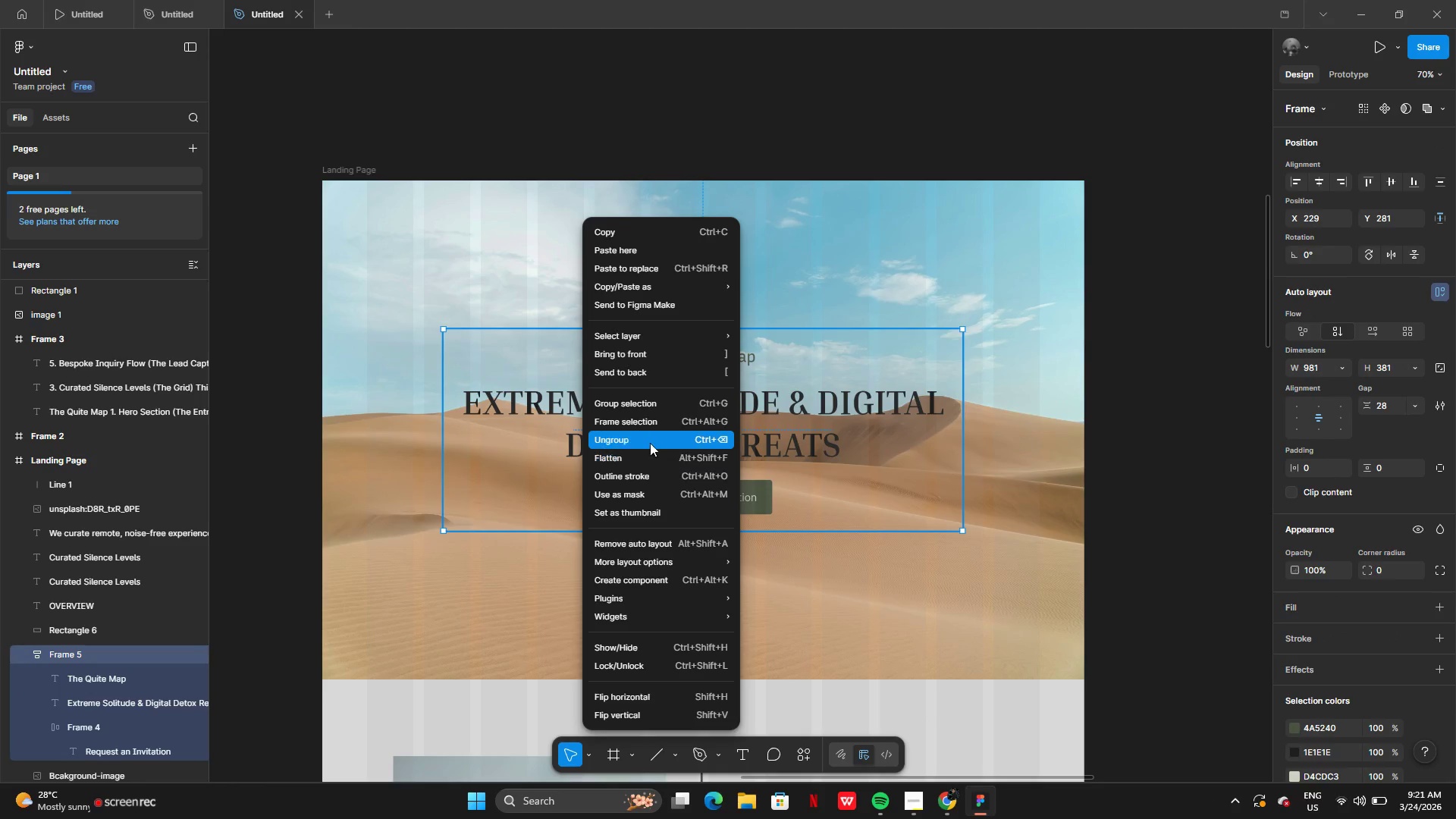 
left_click([647, 438])
 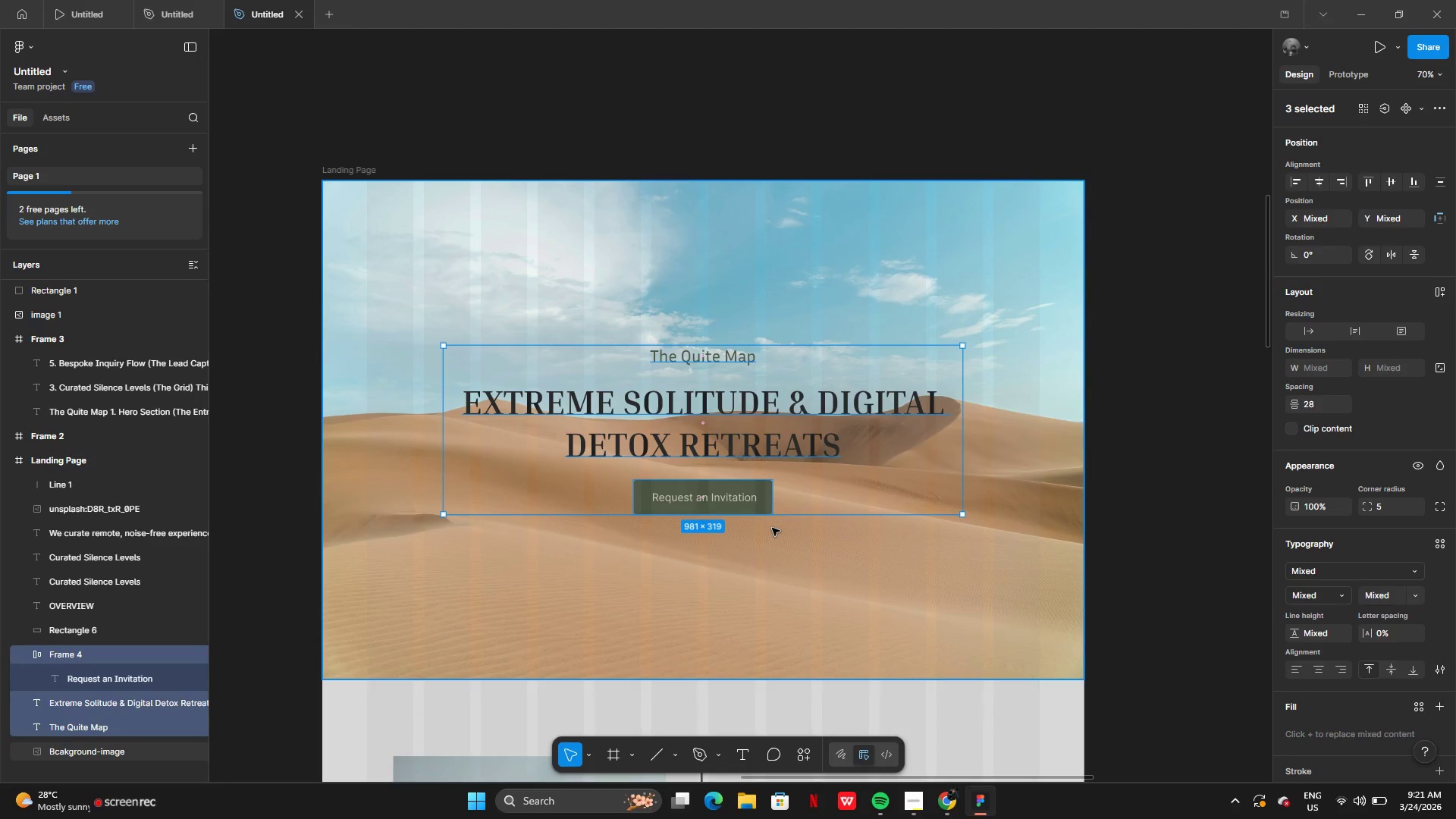 
left_click([772, 529])
 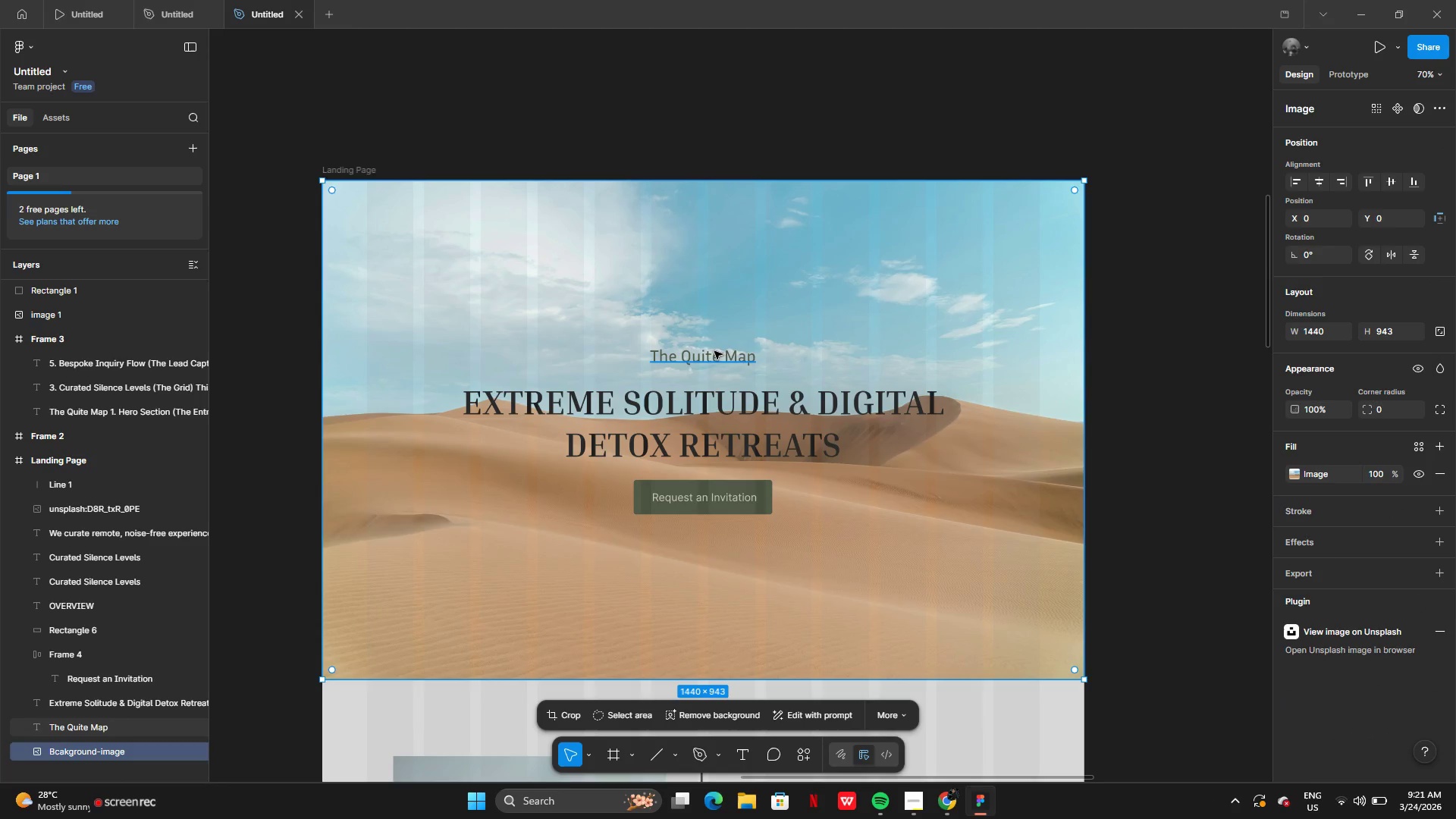 
left_click([714, 353])
 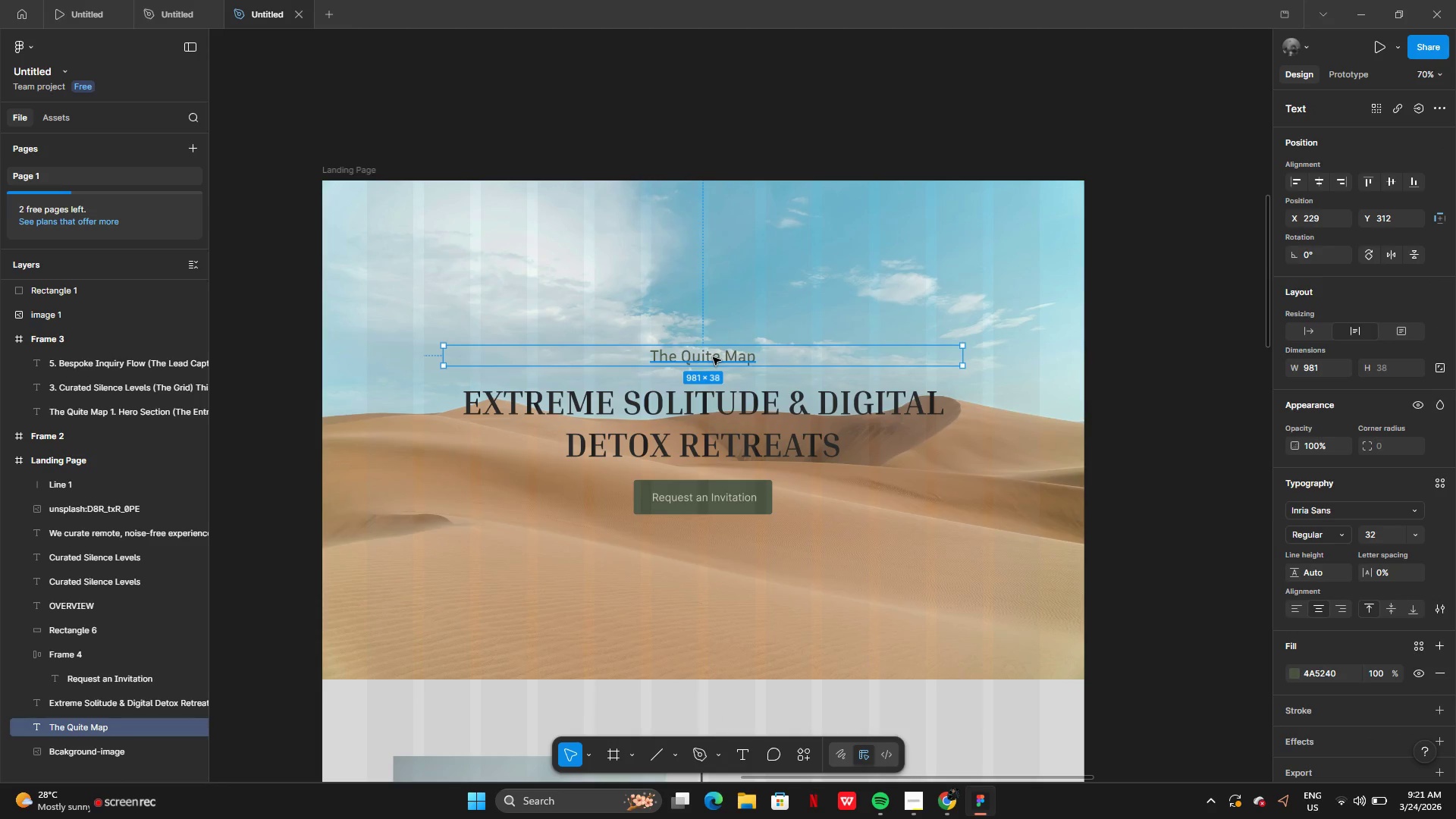 
left_click_drag(start_coordinate=[713, 357], to_coordinate=[717, 236])
 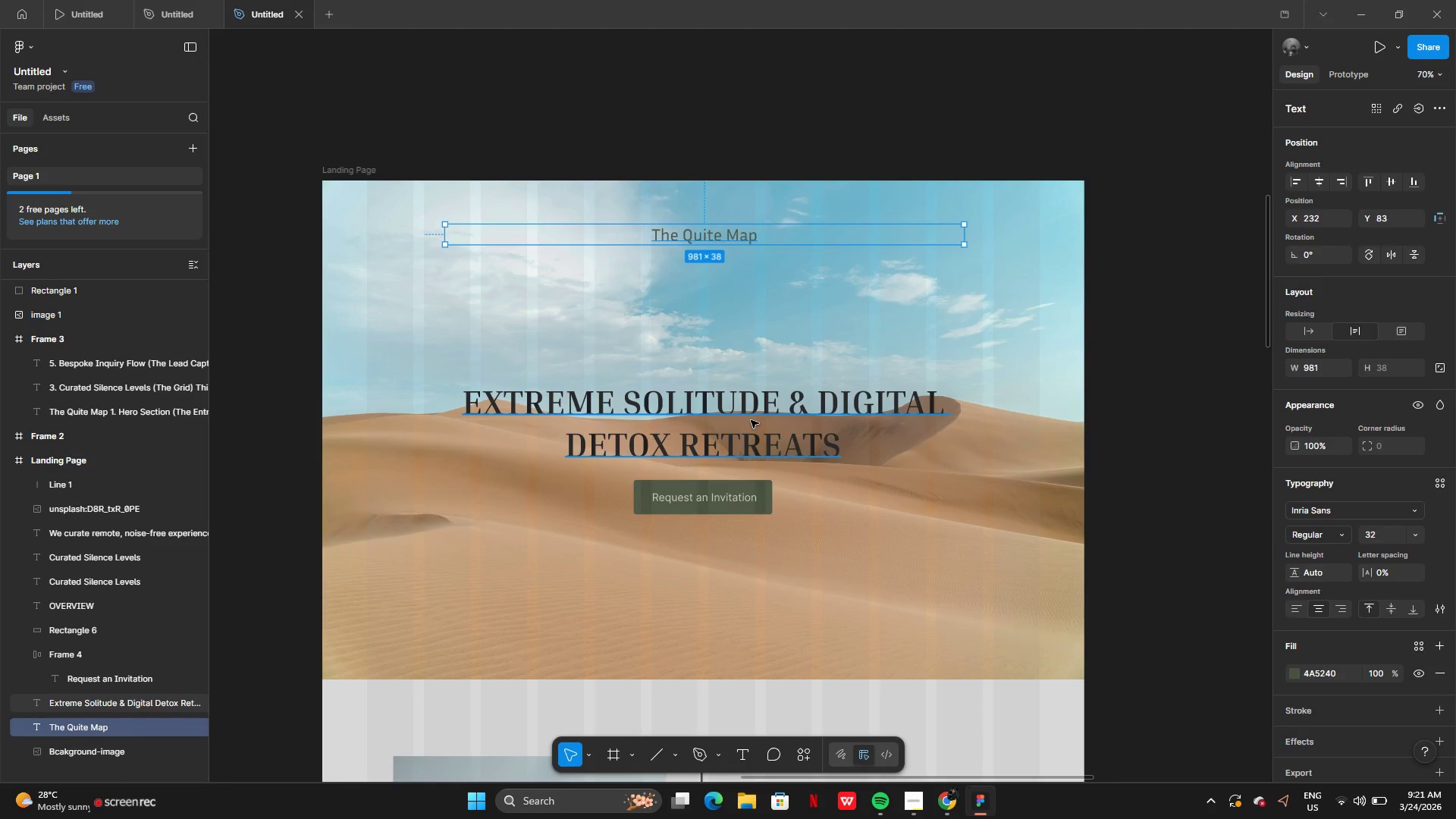 
left_click([751, 420])
 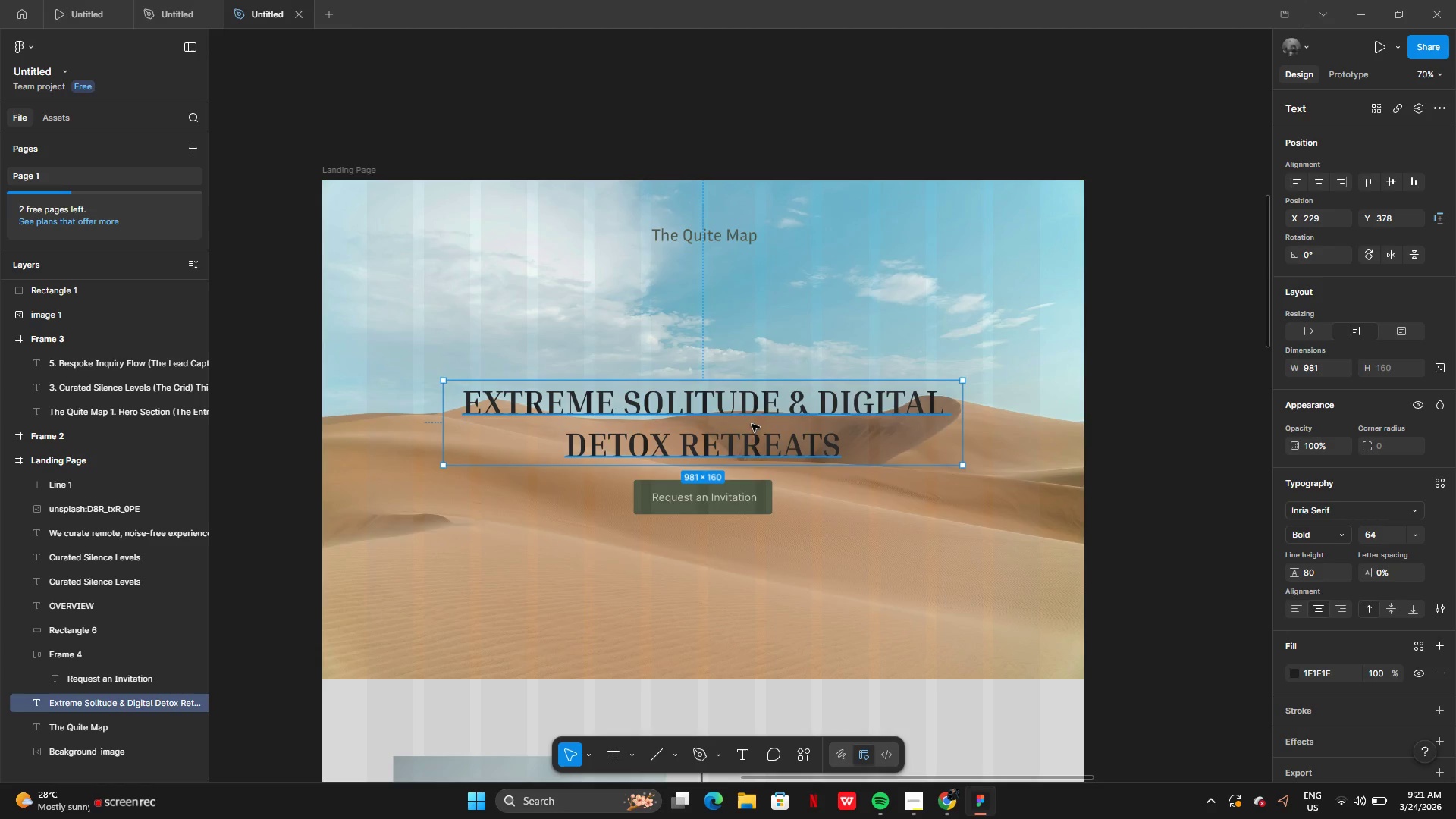 
left_click_drag(start_coordinate=[752, 424], to_coordinate=[751, 338])
 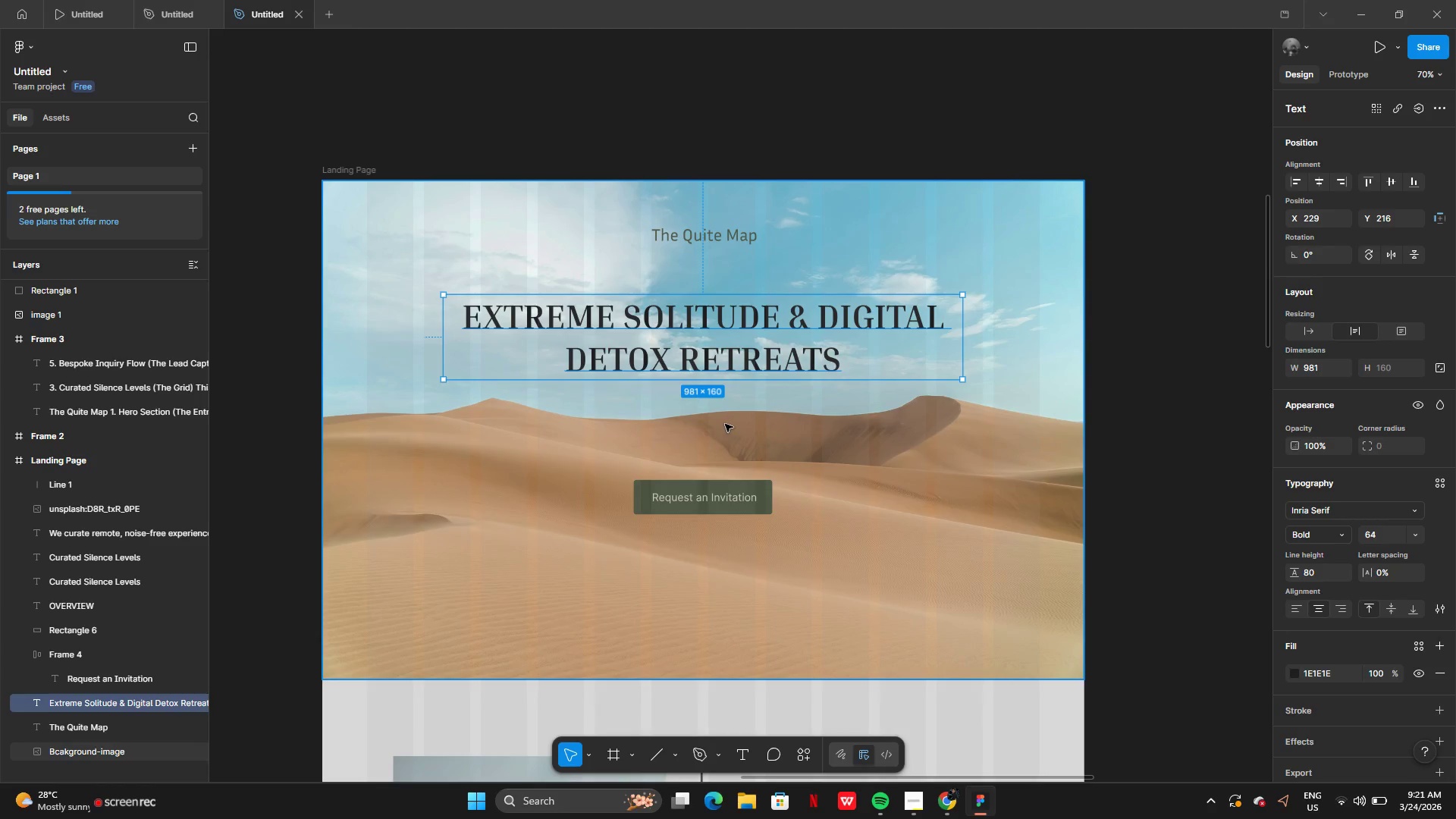 
left_click([725, 424])
 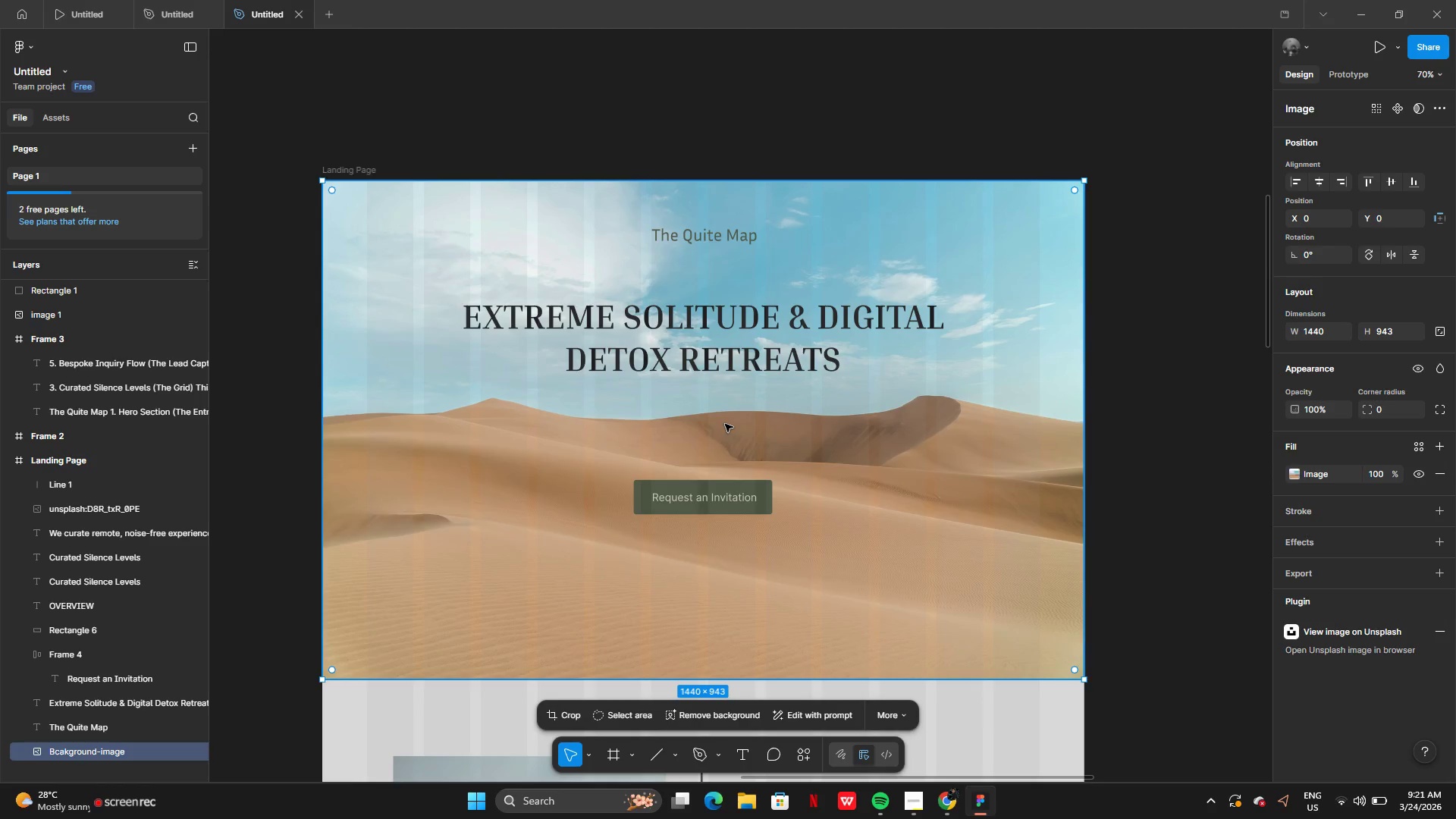 
key(Control+V)
 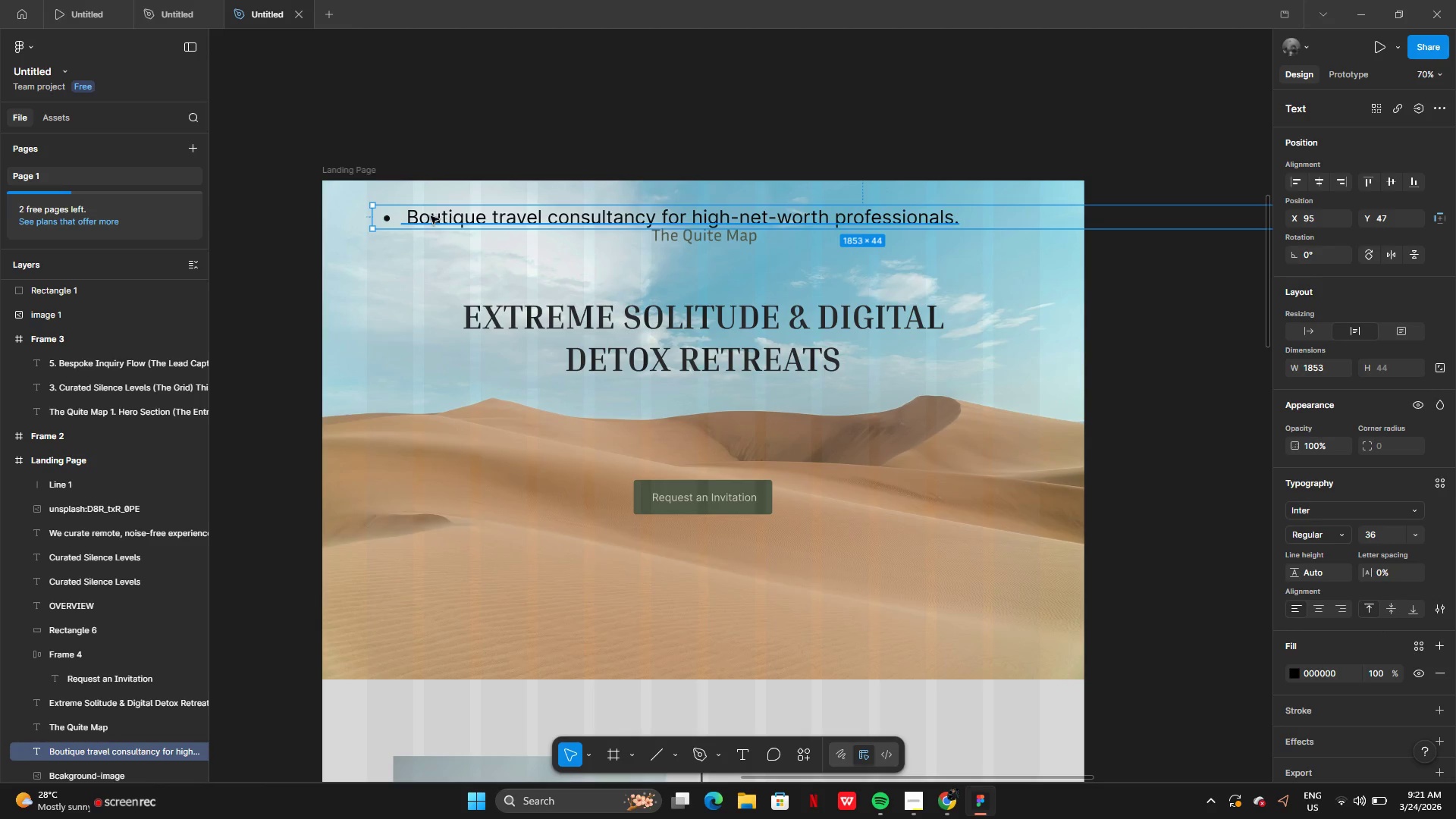 
double_click([422, 218])
 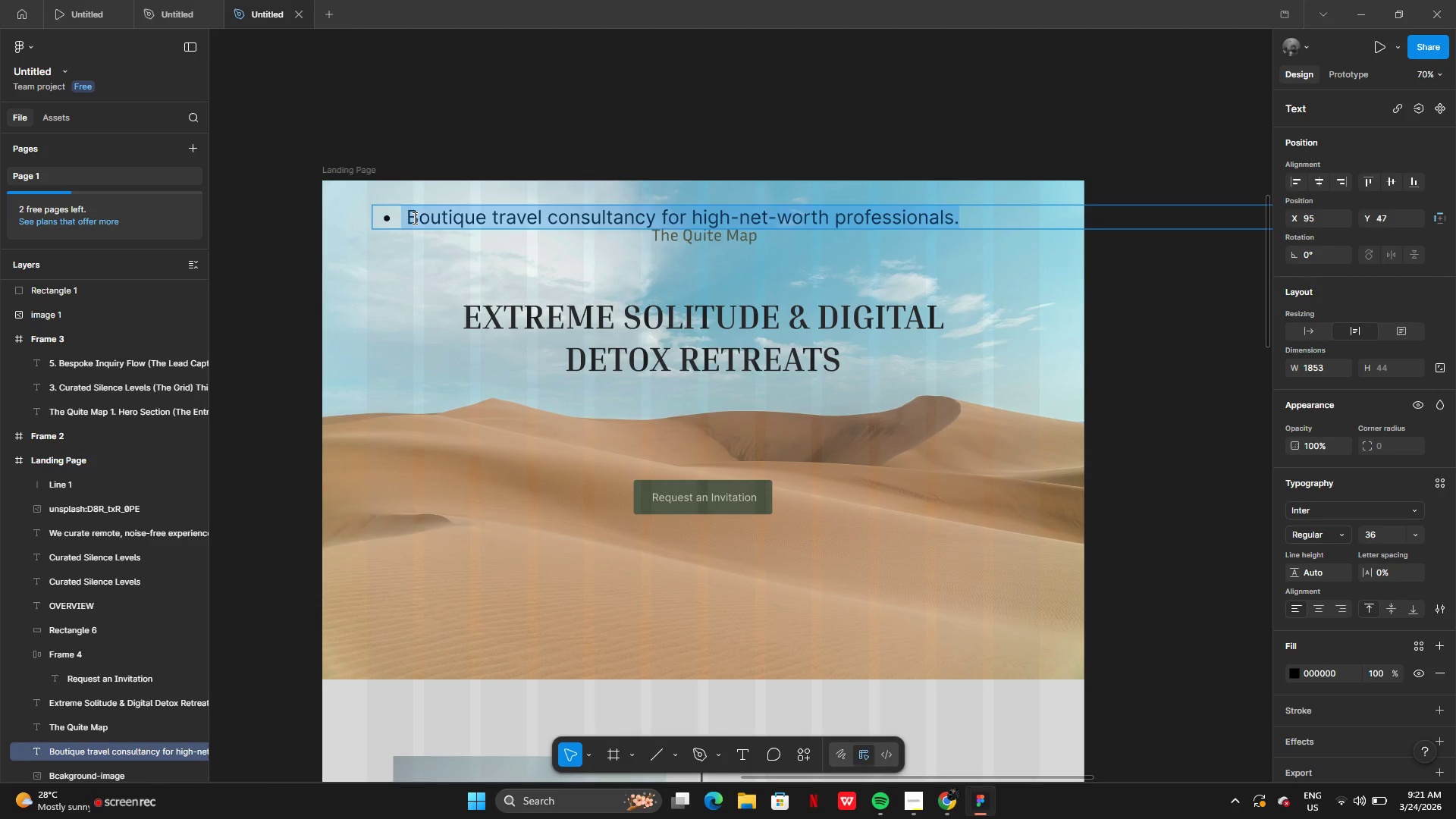 
left_click([413, 218])
 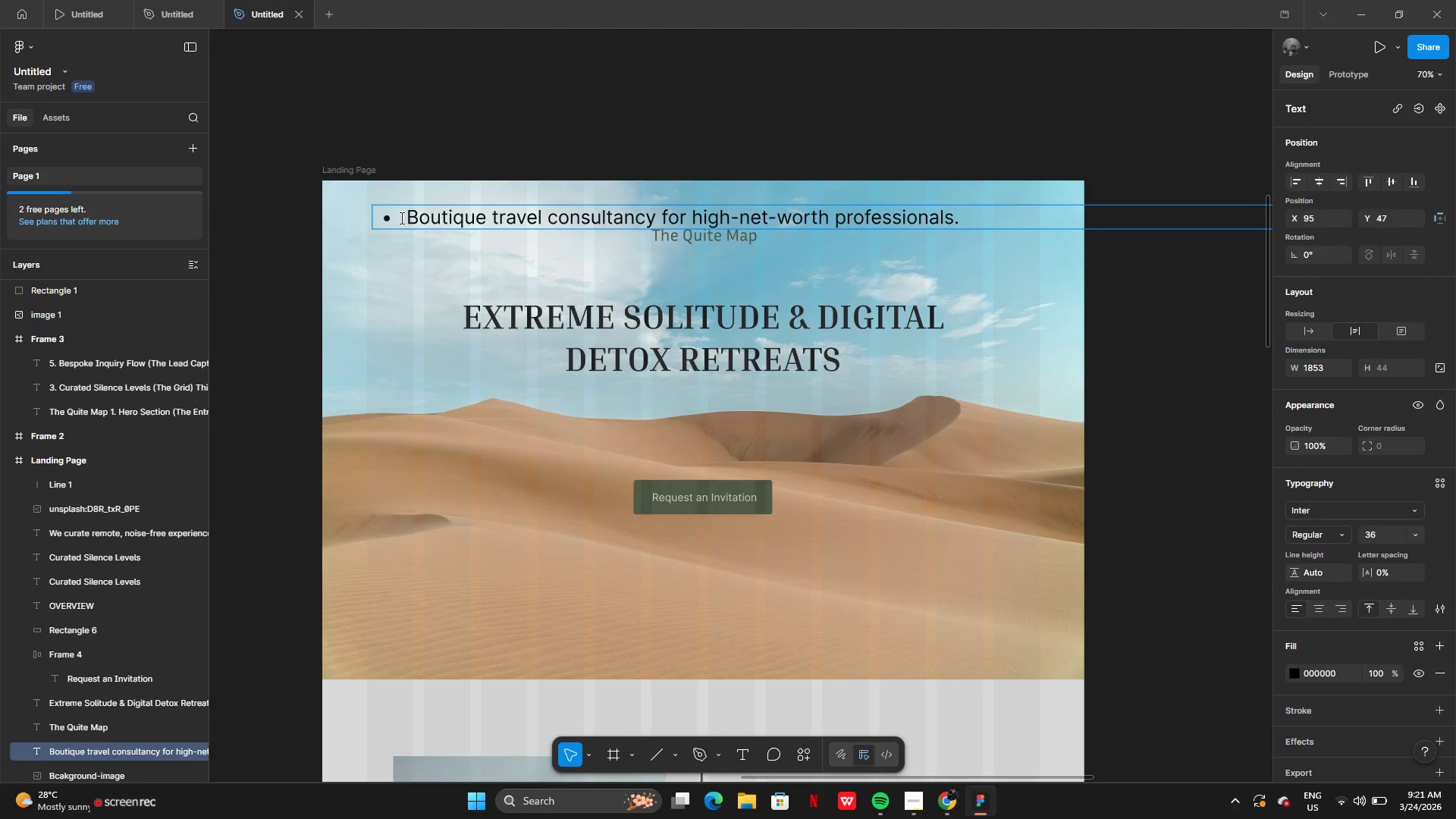 
left_click([400, 218])
 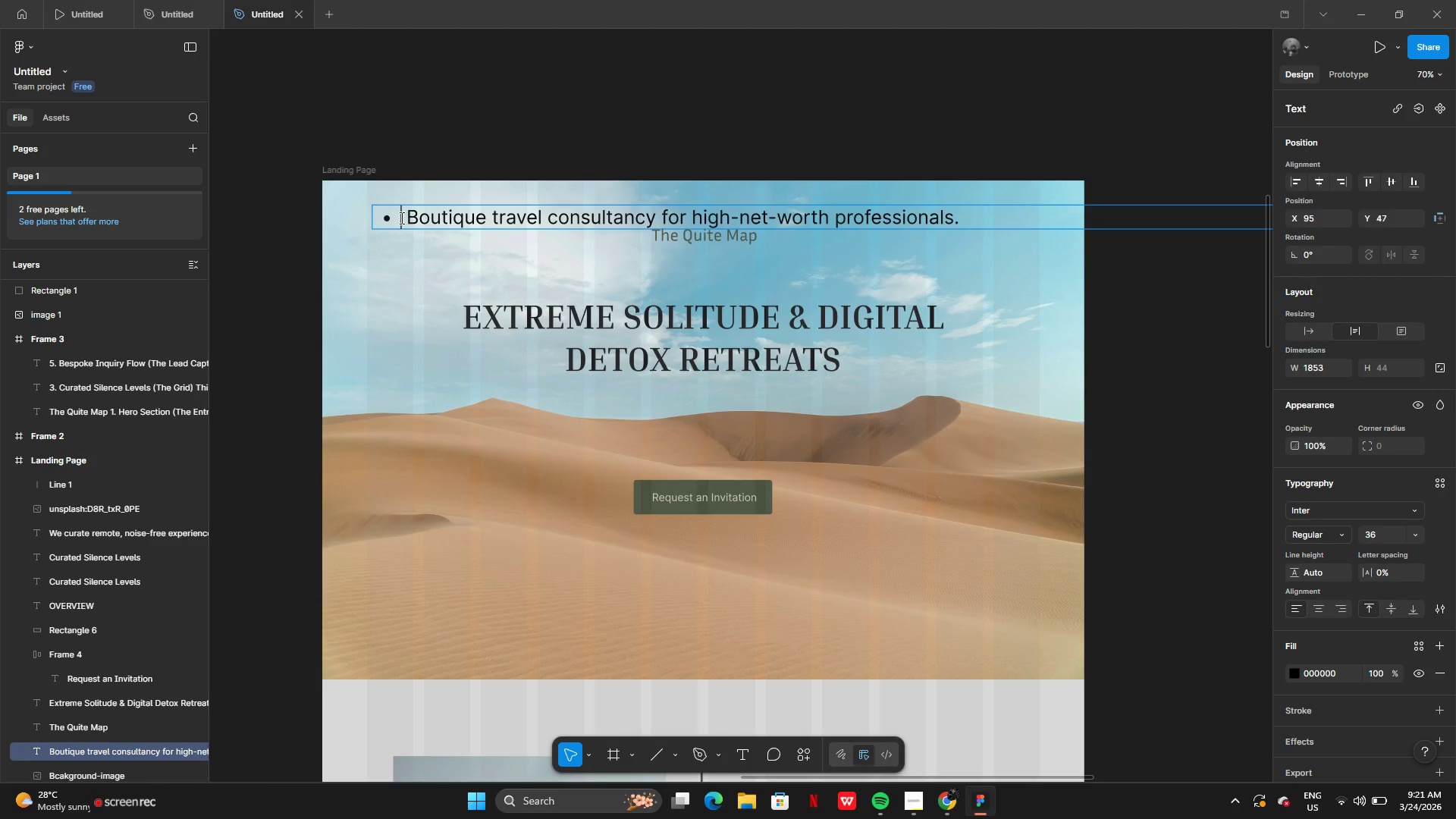 
key(Backspace)
 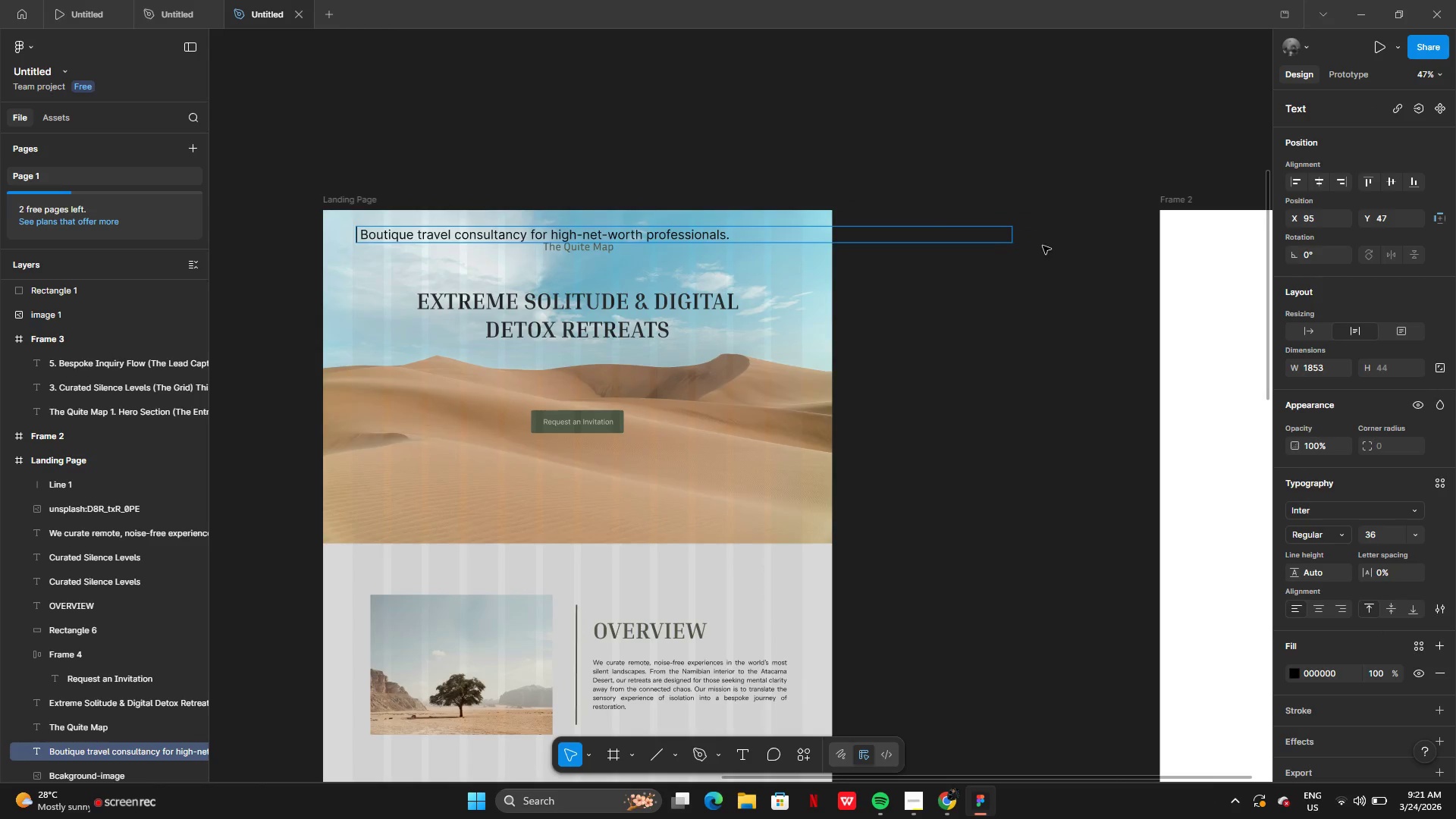 
left_click([1023, 237])
 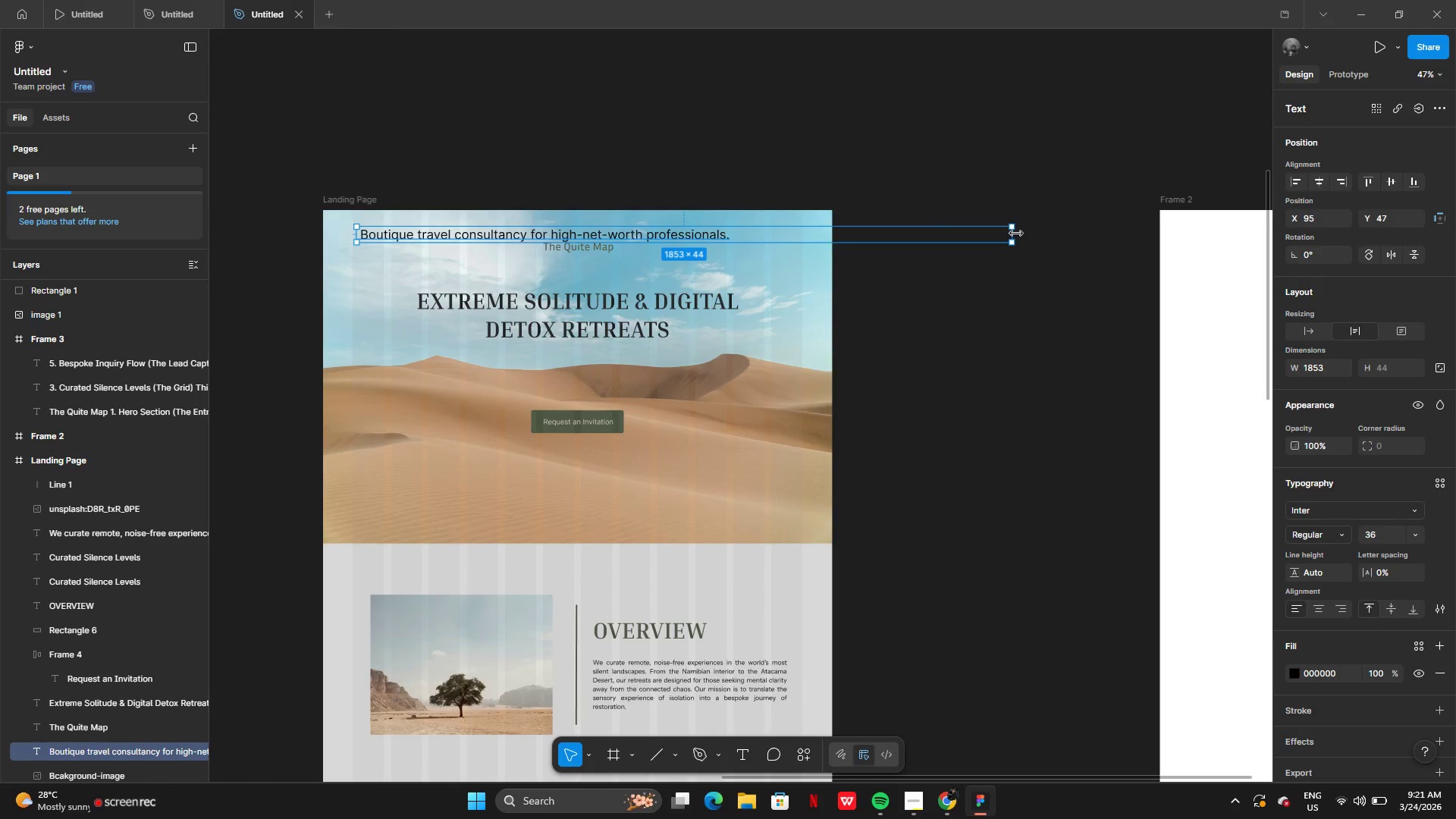 
left_click_drag(start_coordinate=[1016, 234], to_coordinate=[743, 212])
 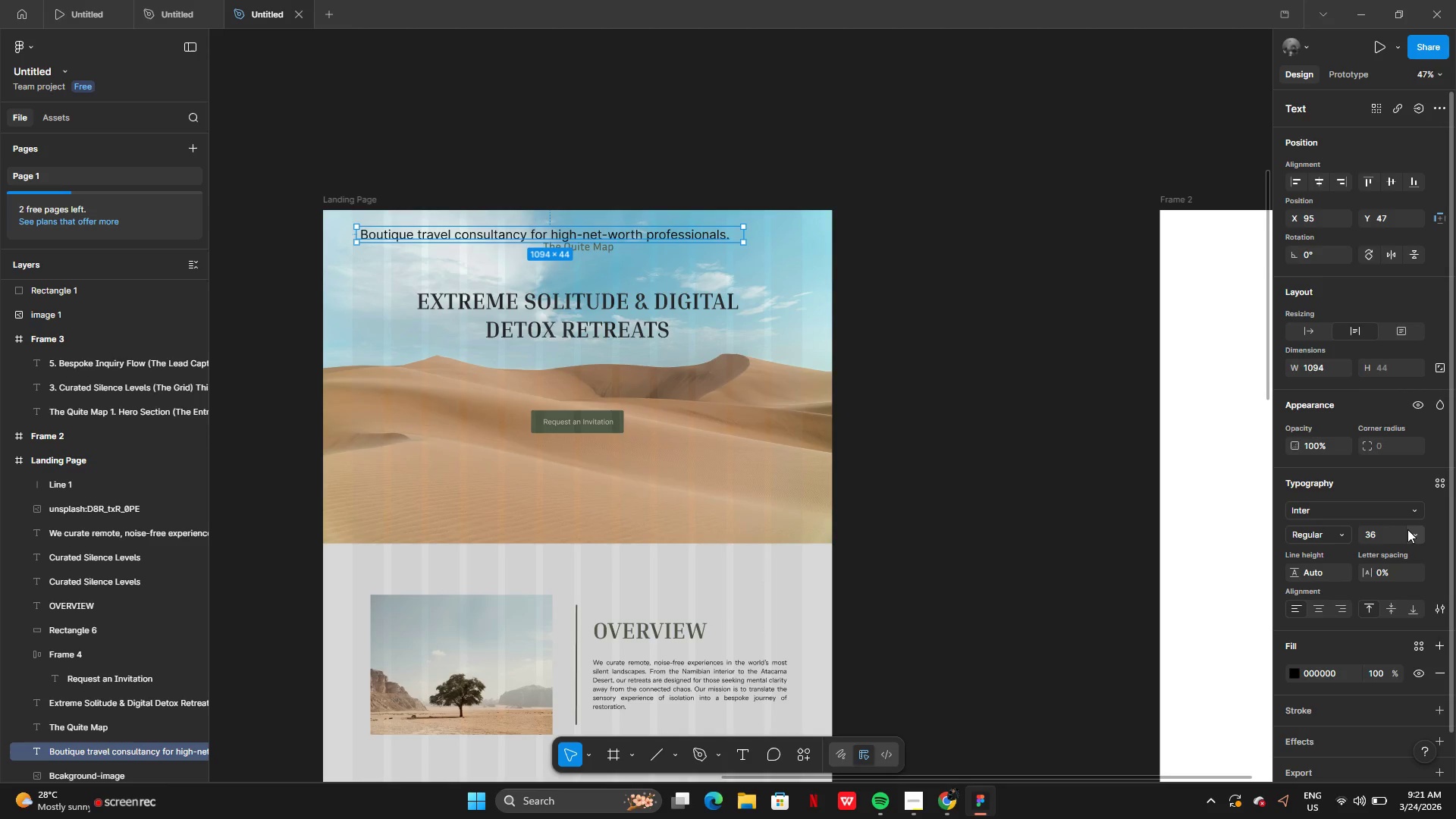 
left_click([1408, 530])
 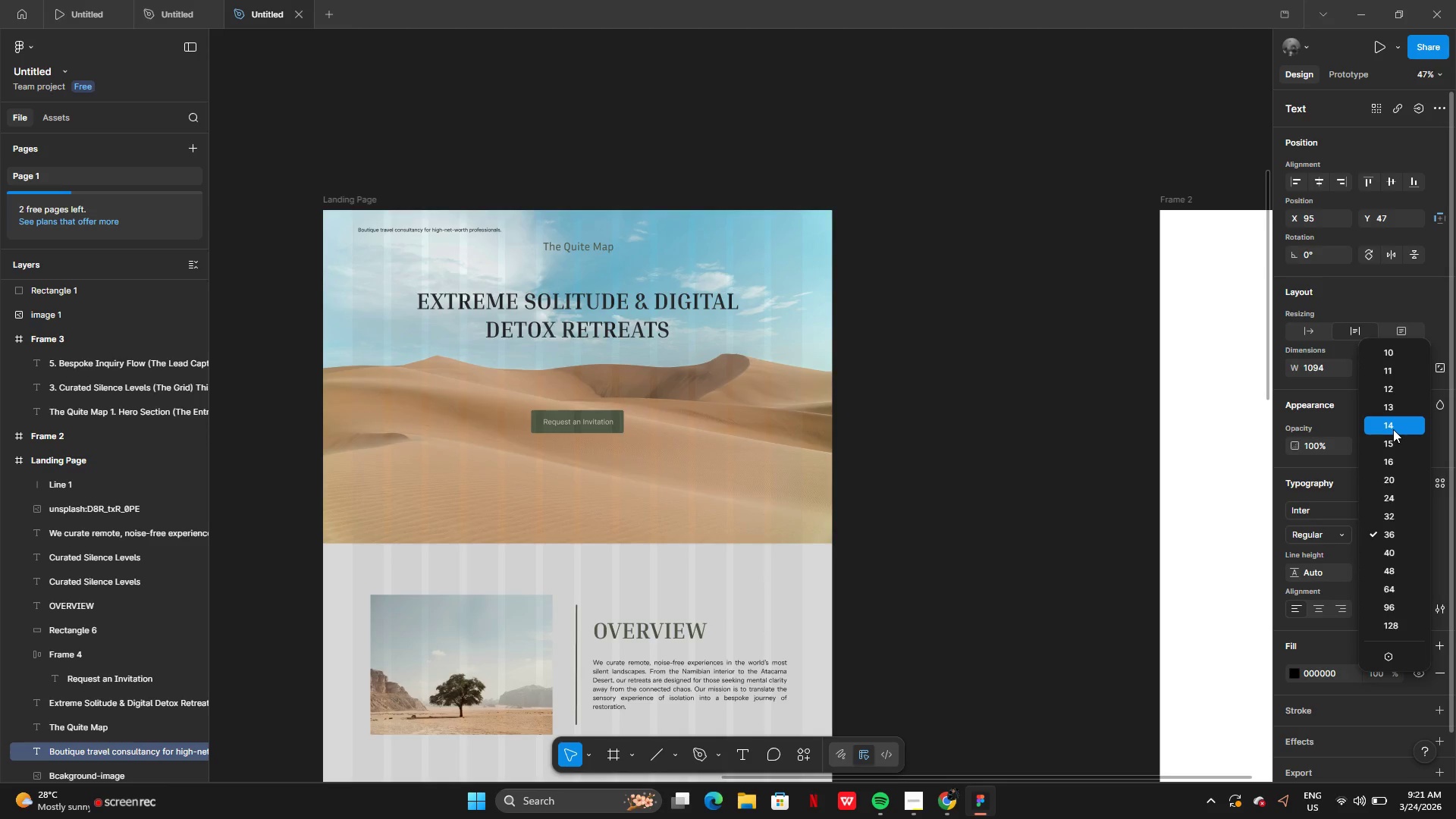 
left_click([1393, 429])
 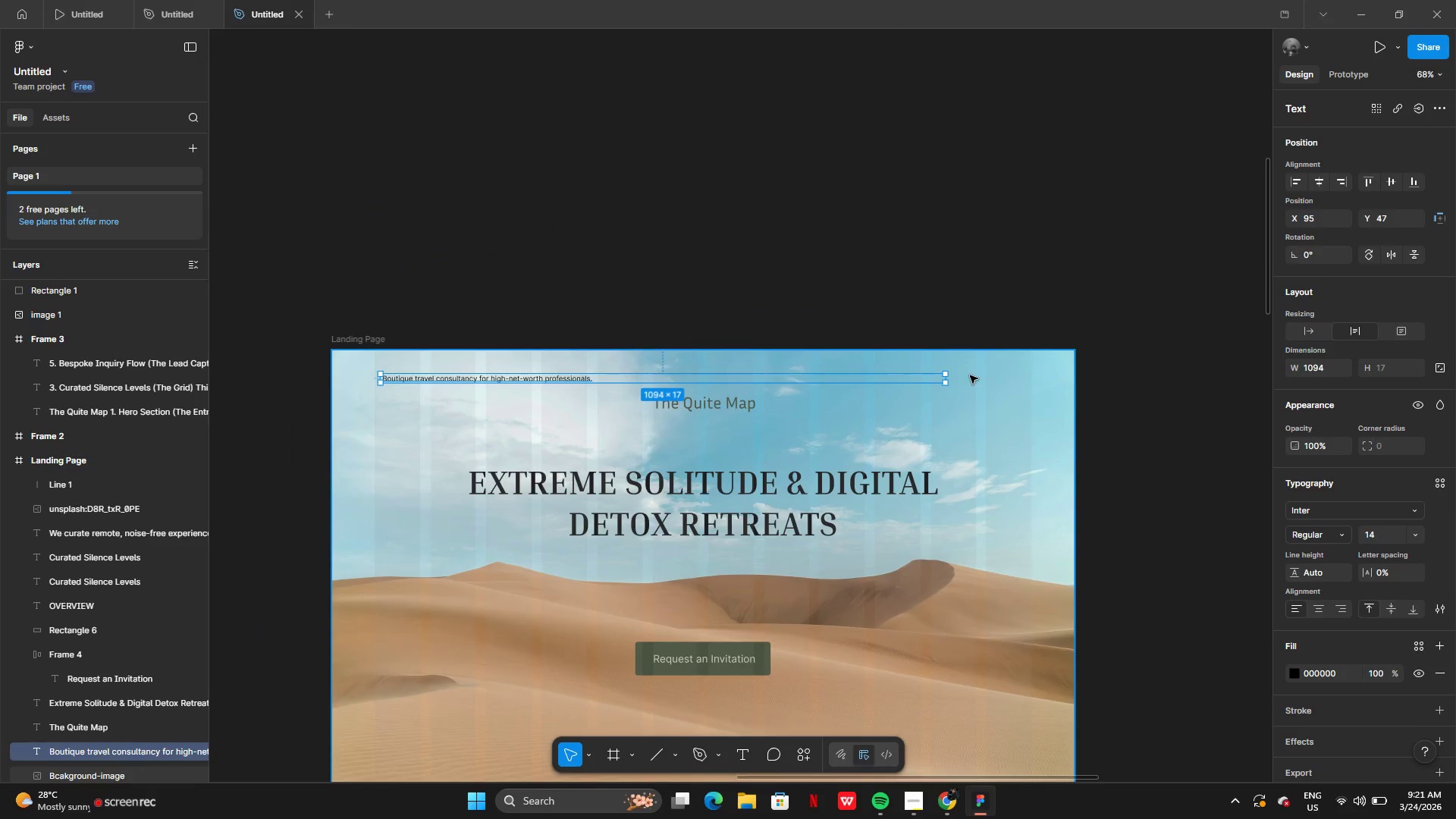 
left_click_drag(start_coordinate=[947, 380], to_coordinate=[601, 369])
 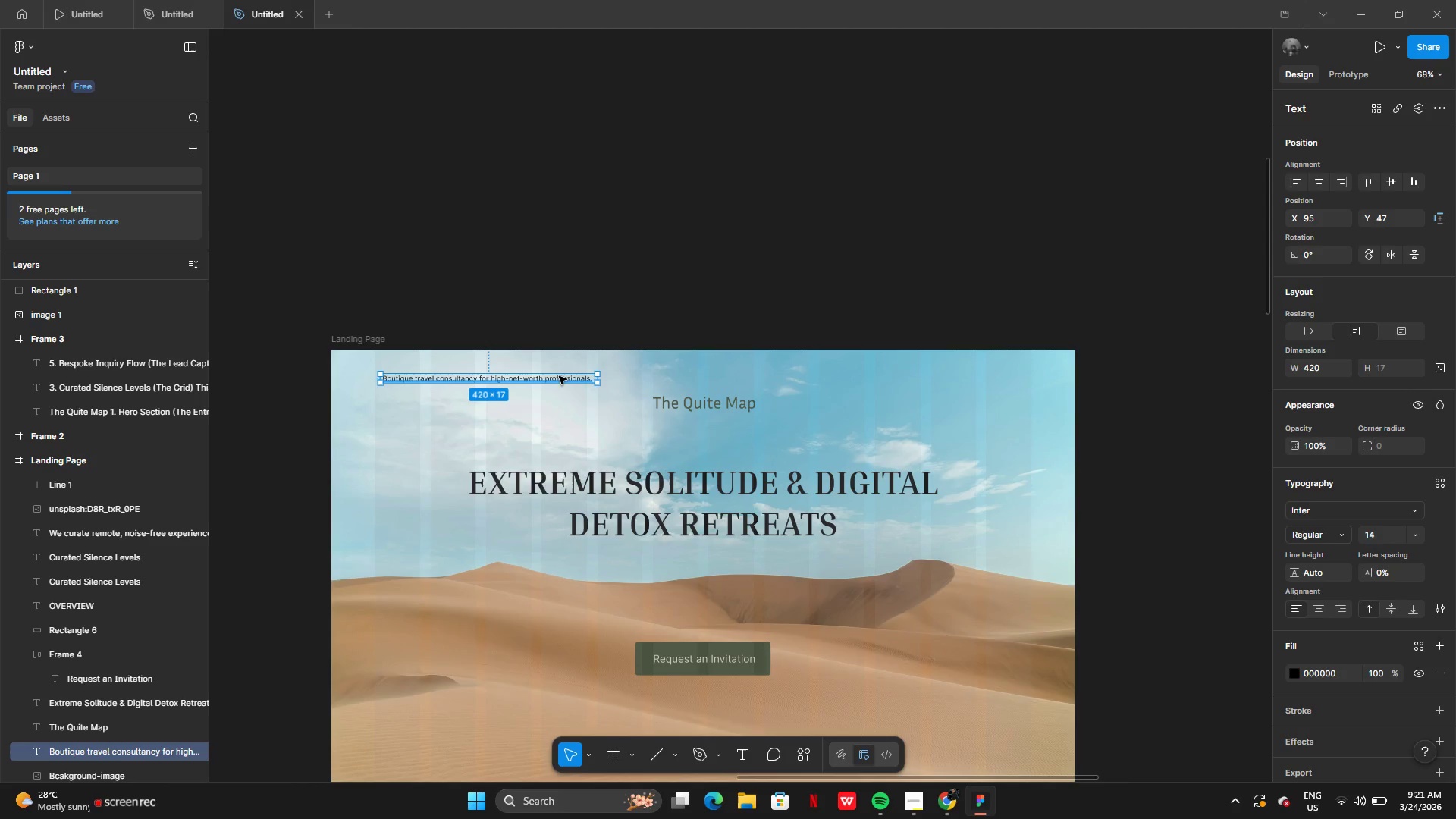 
left_click_drag(start_coordinate=[559, 376], to_coordinate=[764, 615])
 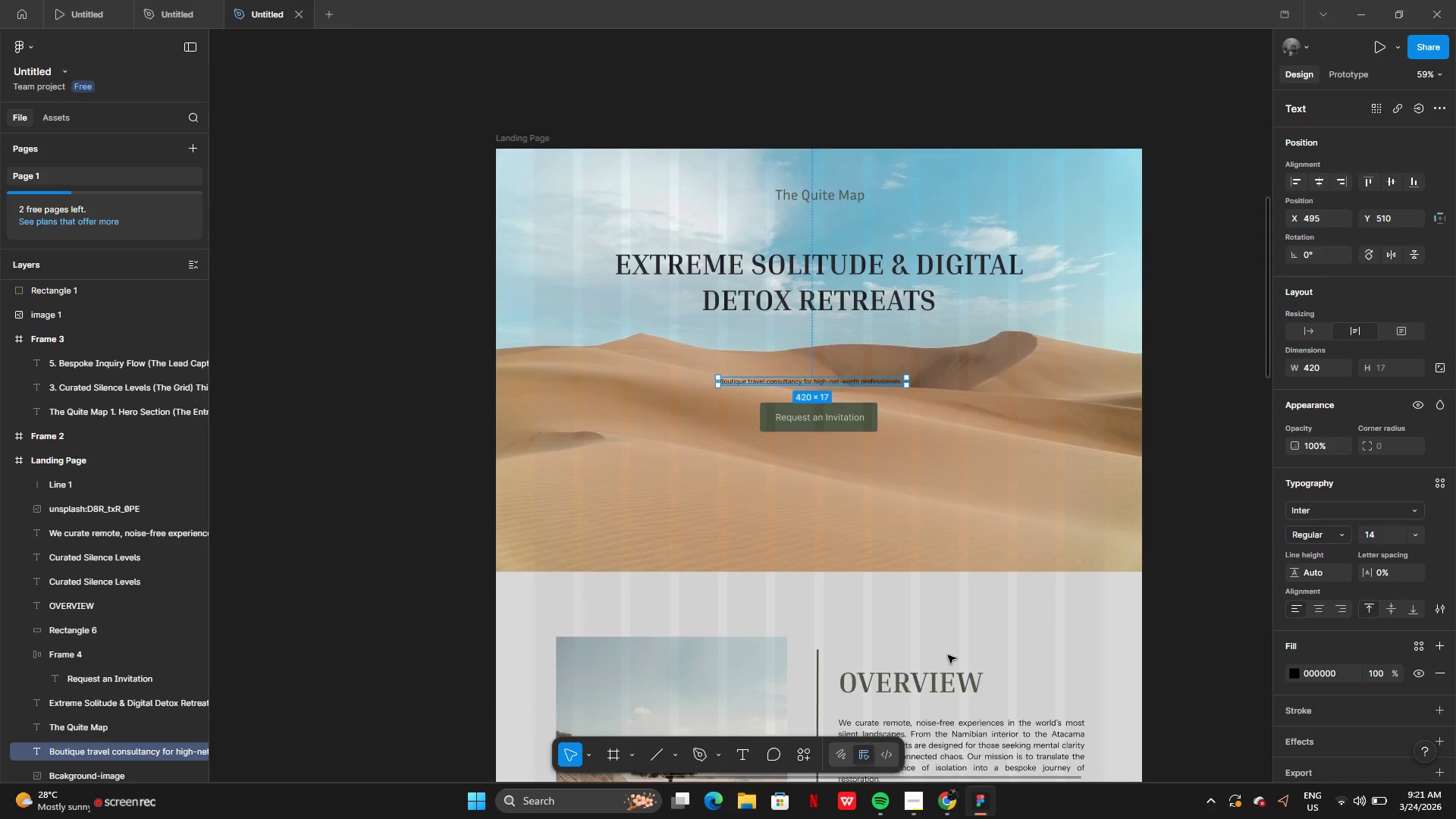 
left_click([930, 595])
 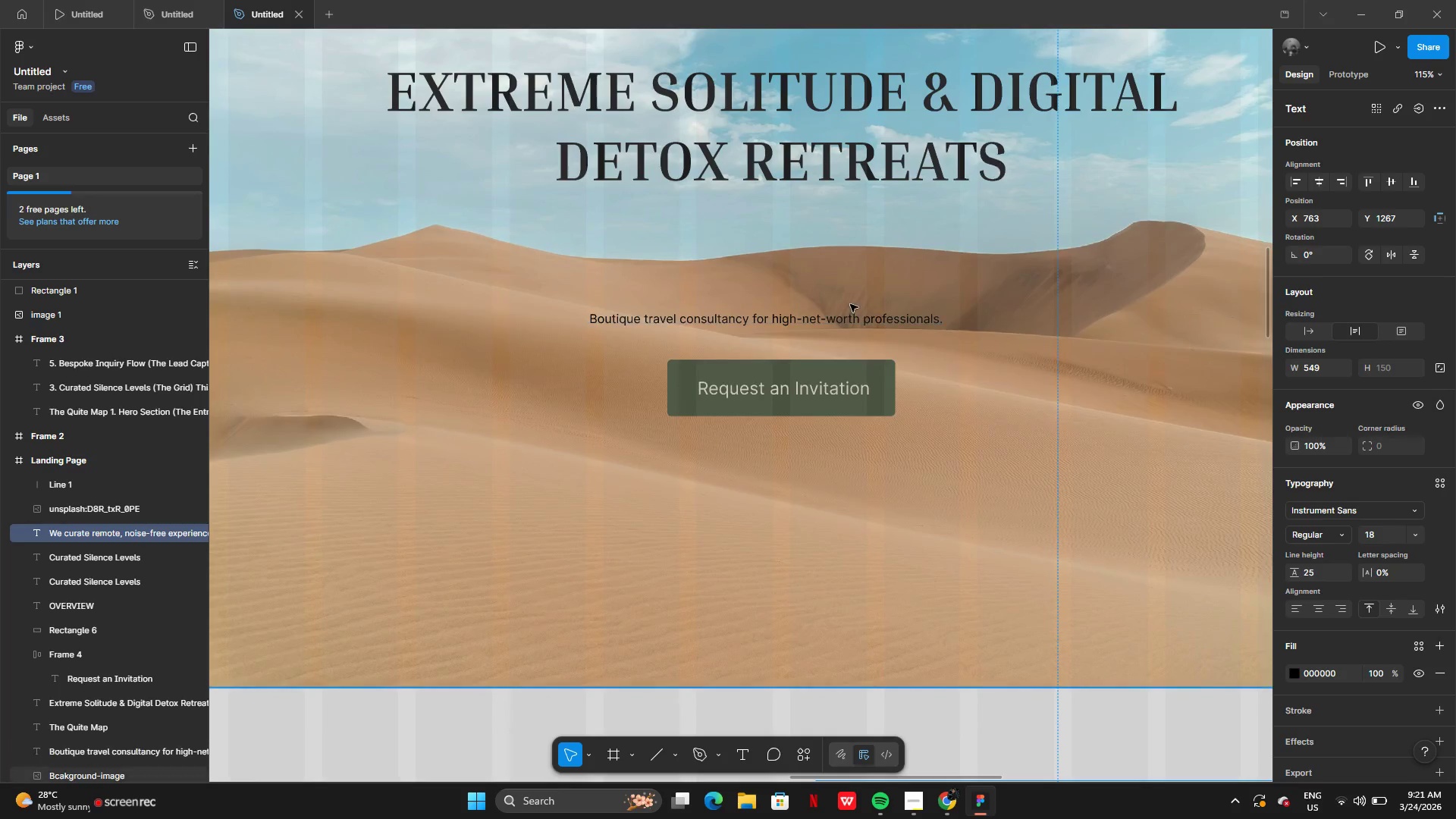 
left_click([858, 320])
 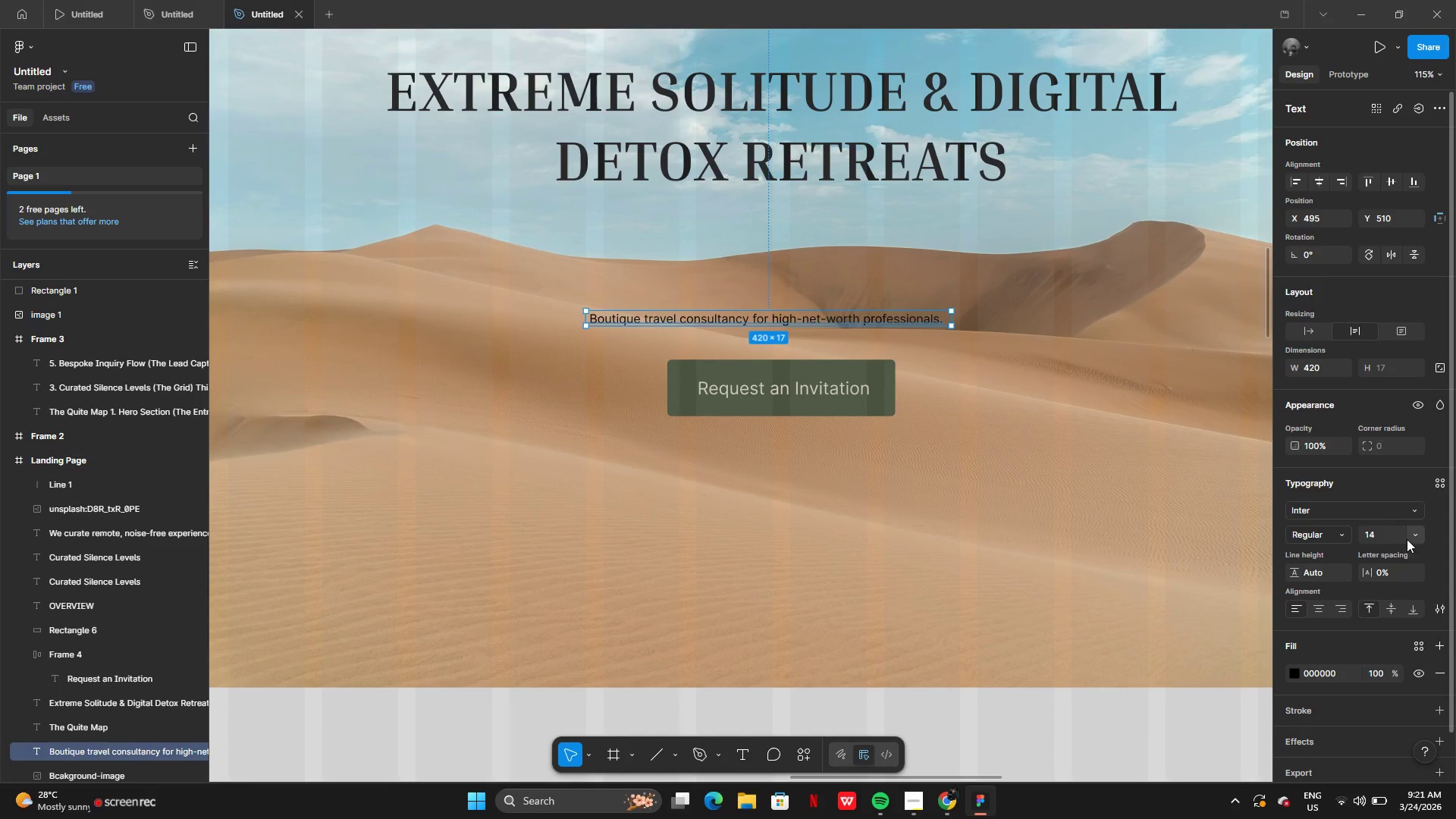 
left_click([1417, 529])
 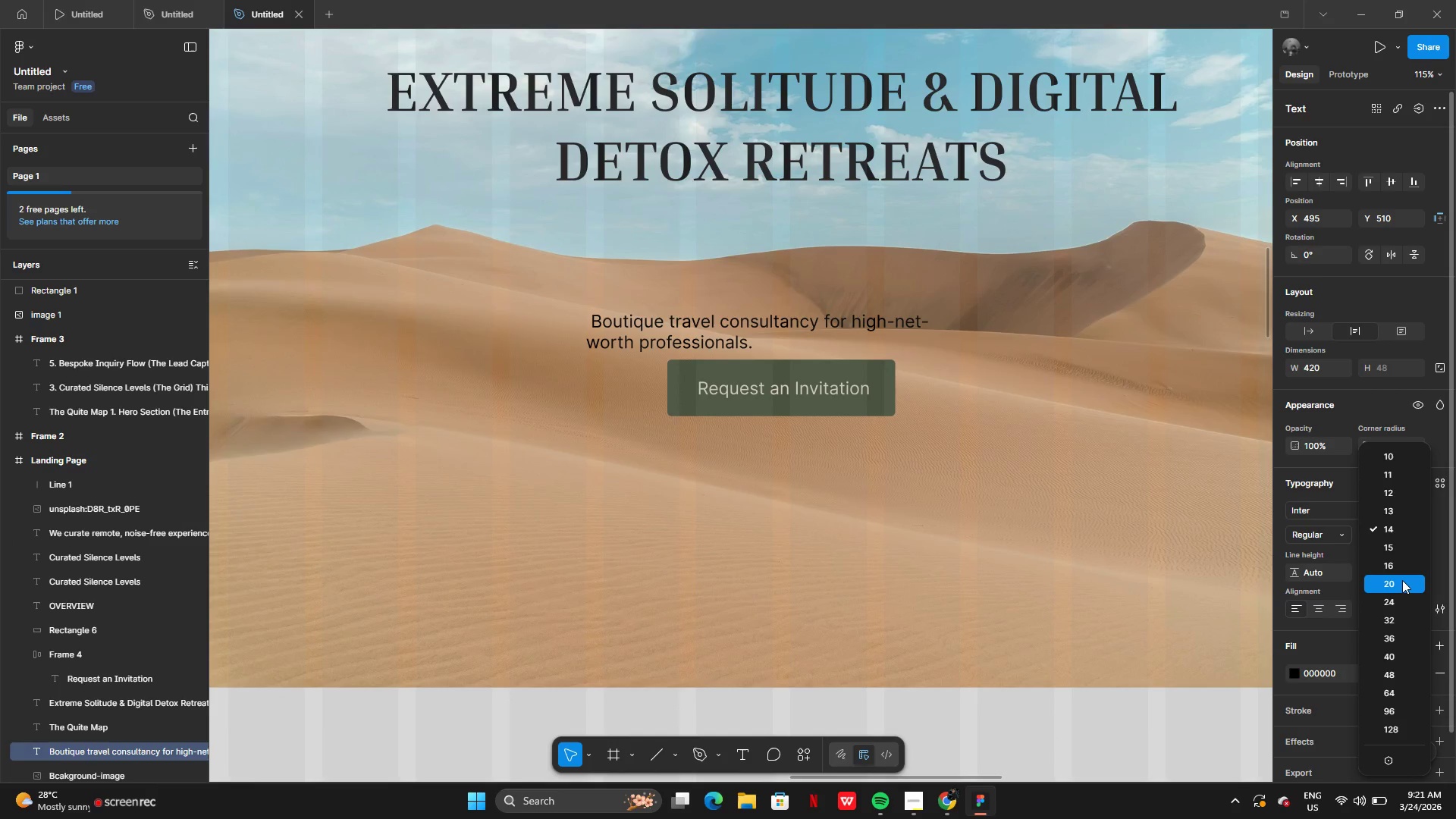 
left_click([1402, 580])
 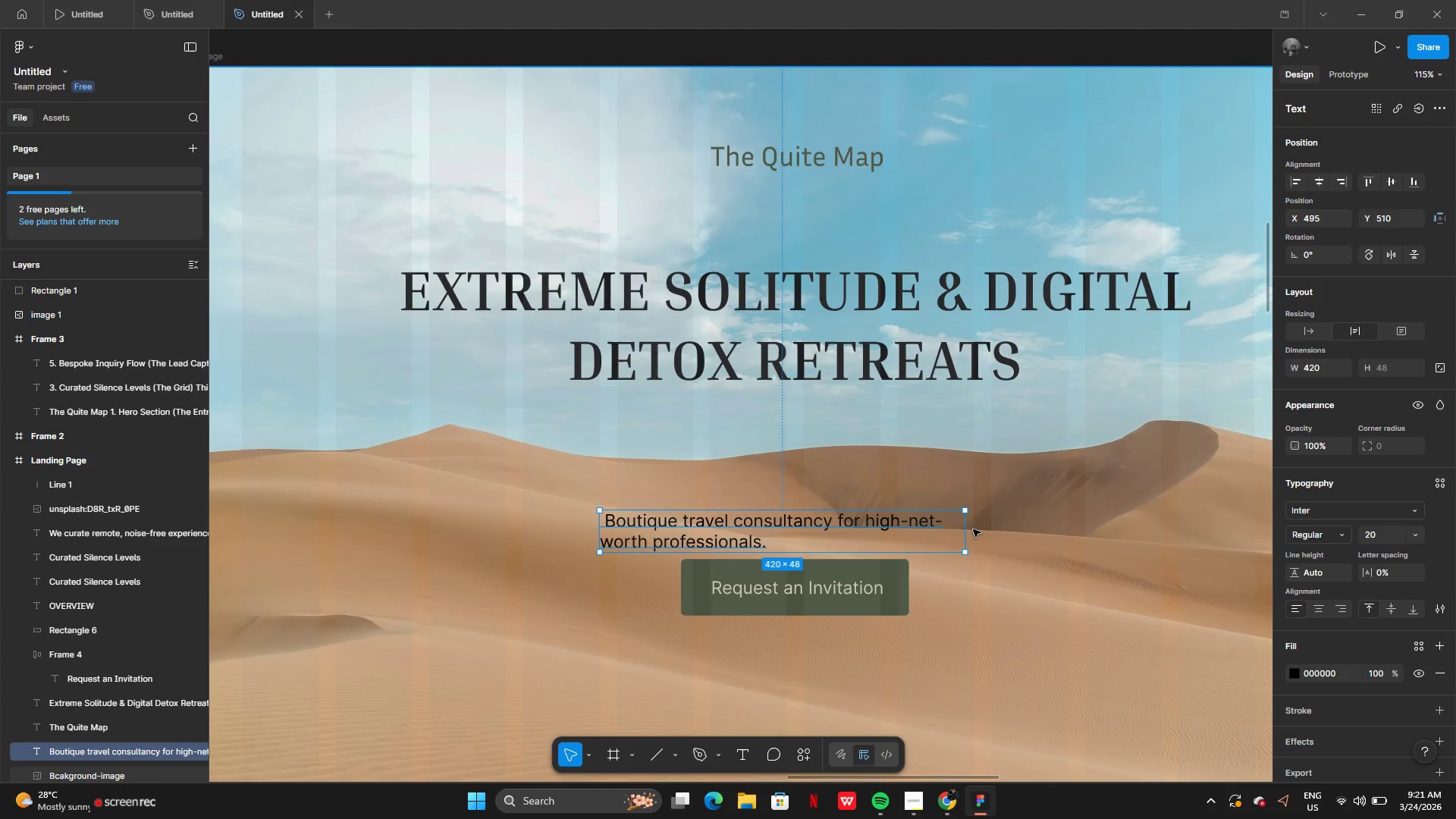 
left_click_drag(start_coordinate=[967, 528], to_coordinate=[1113, 522])
 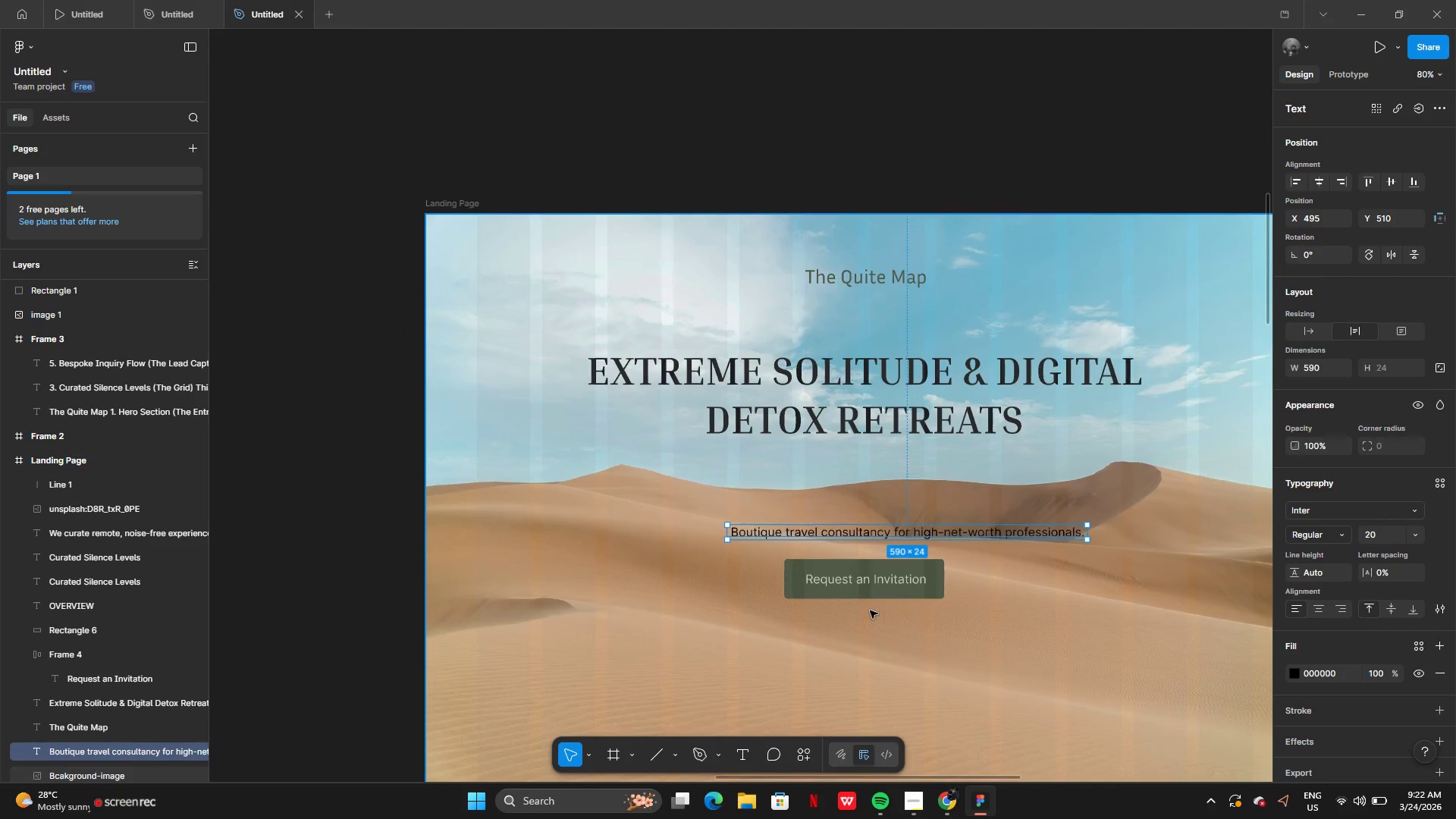 
left_click([860, 595])
 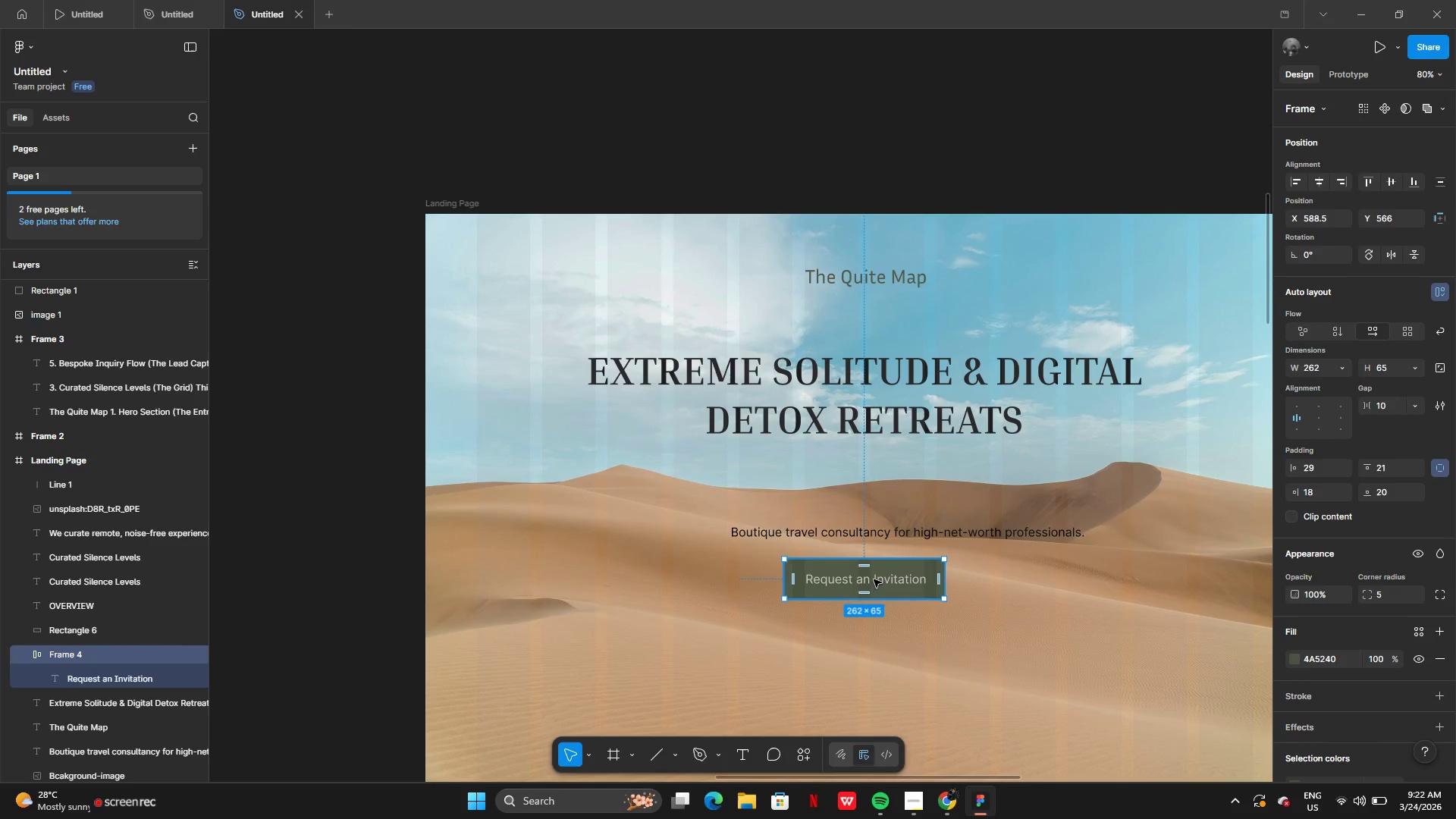 
left_click_drag(start_coordinate=[874, 579], to_coordinate=[873, 700])
 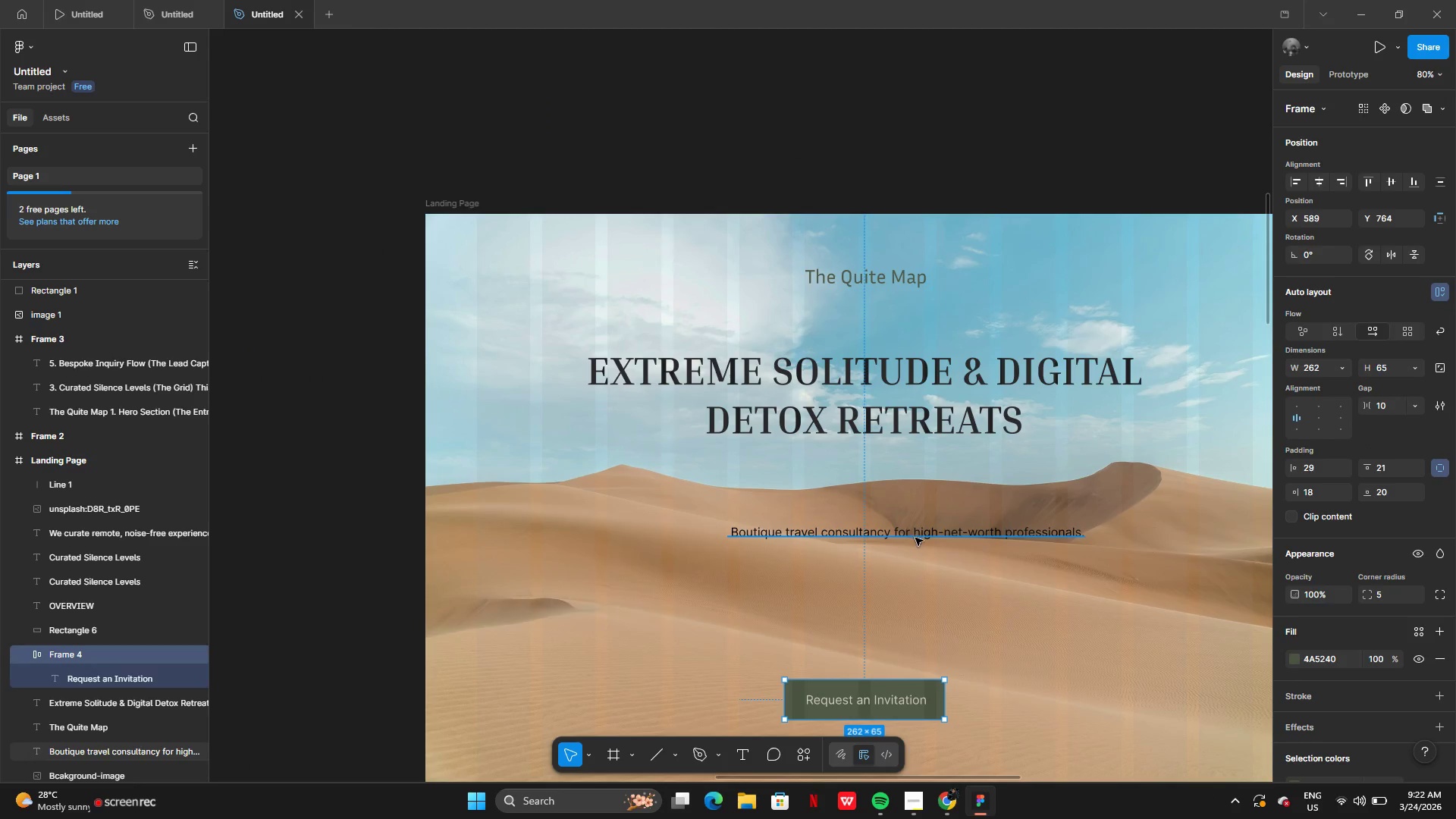 
left_click([928, 541])
 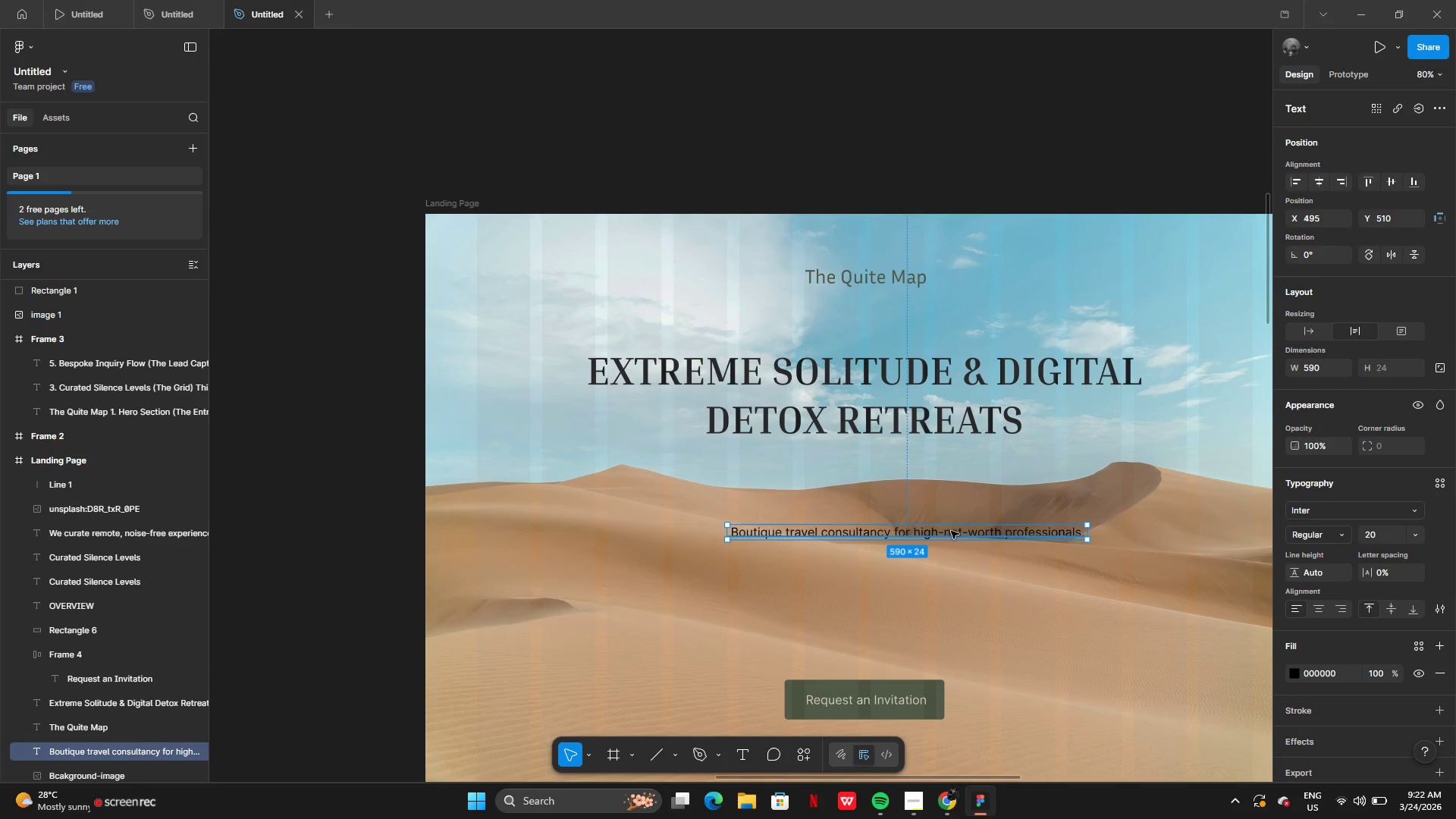 
left_click_drag(start_coordinate=[952, 530], to_coordinate=[904, 592])
 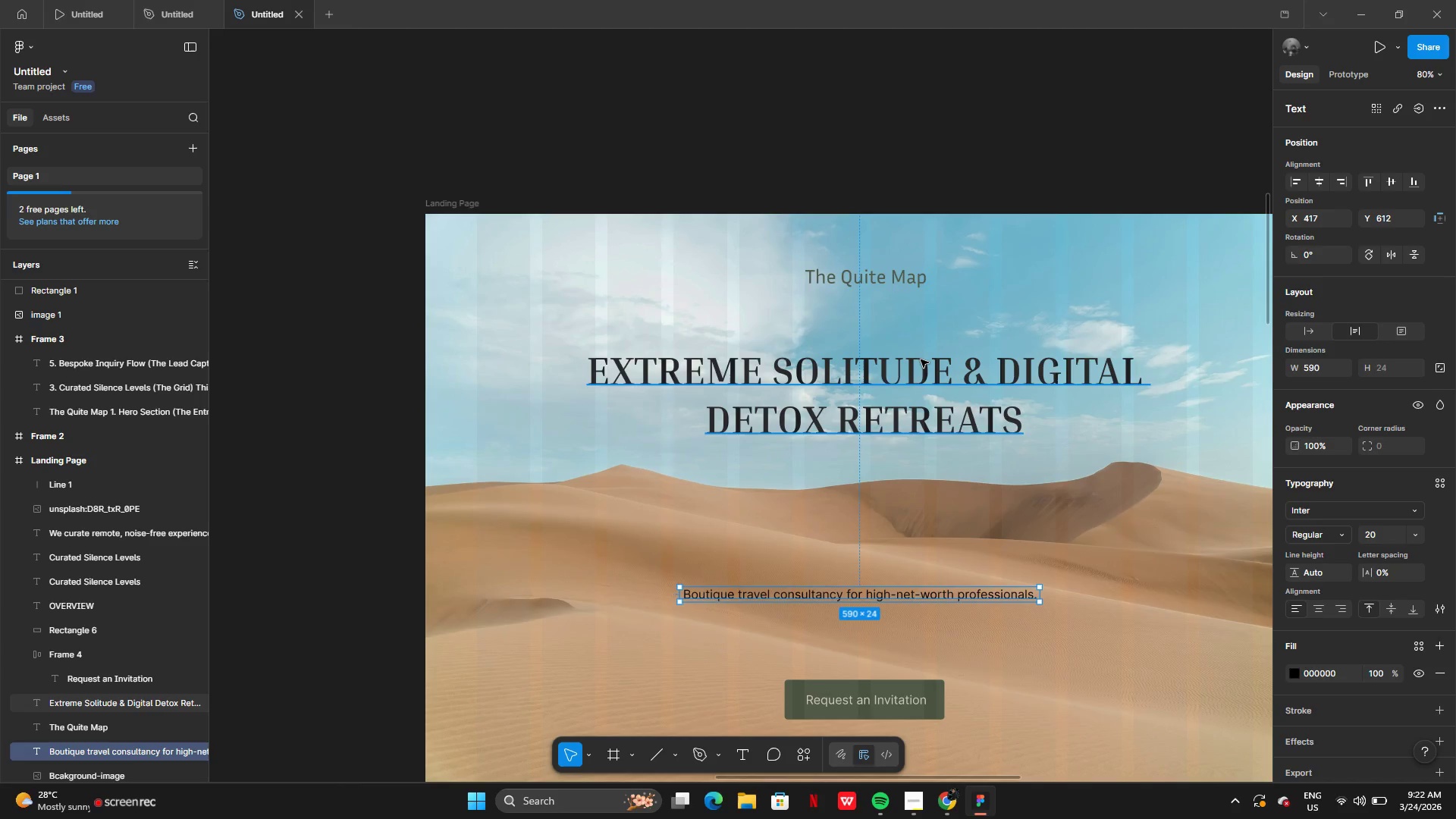 
left_click([921, 359])
 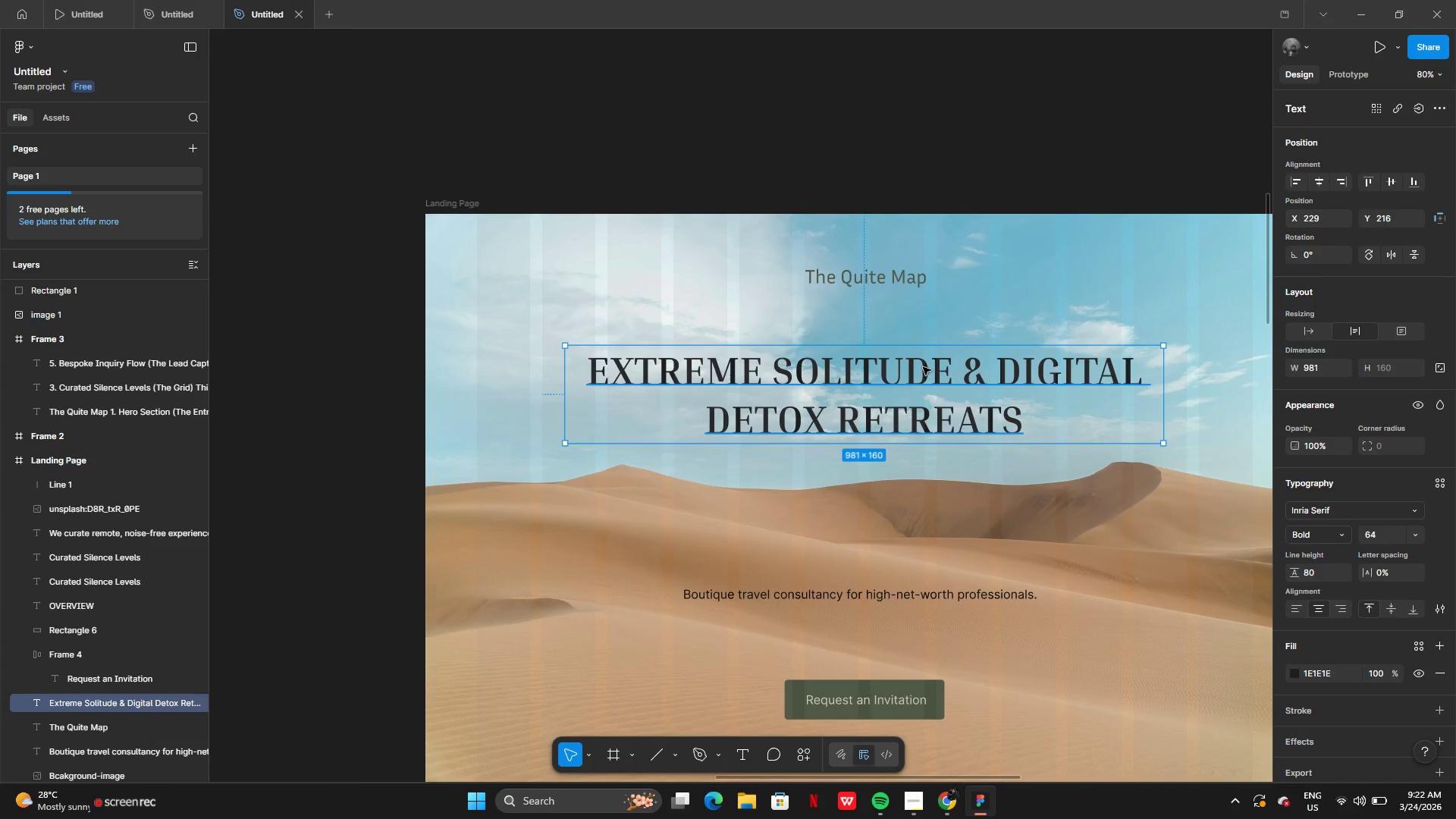 
left_click_drag(start_coordinate=[923, 367], to_coordinate=[916, 502])
 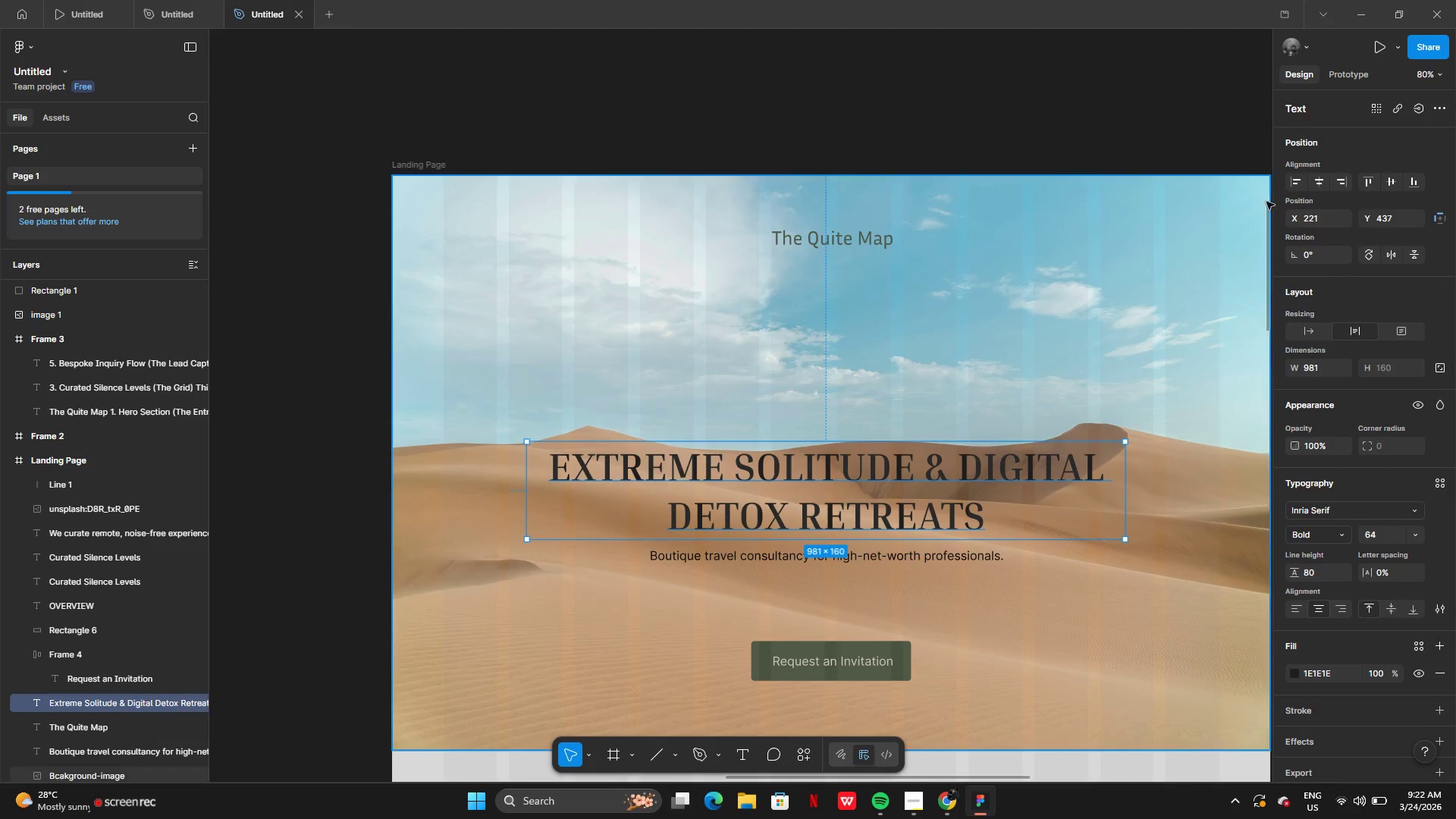 
left_click([1316, 179])
 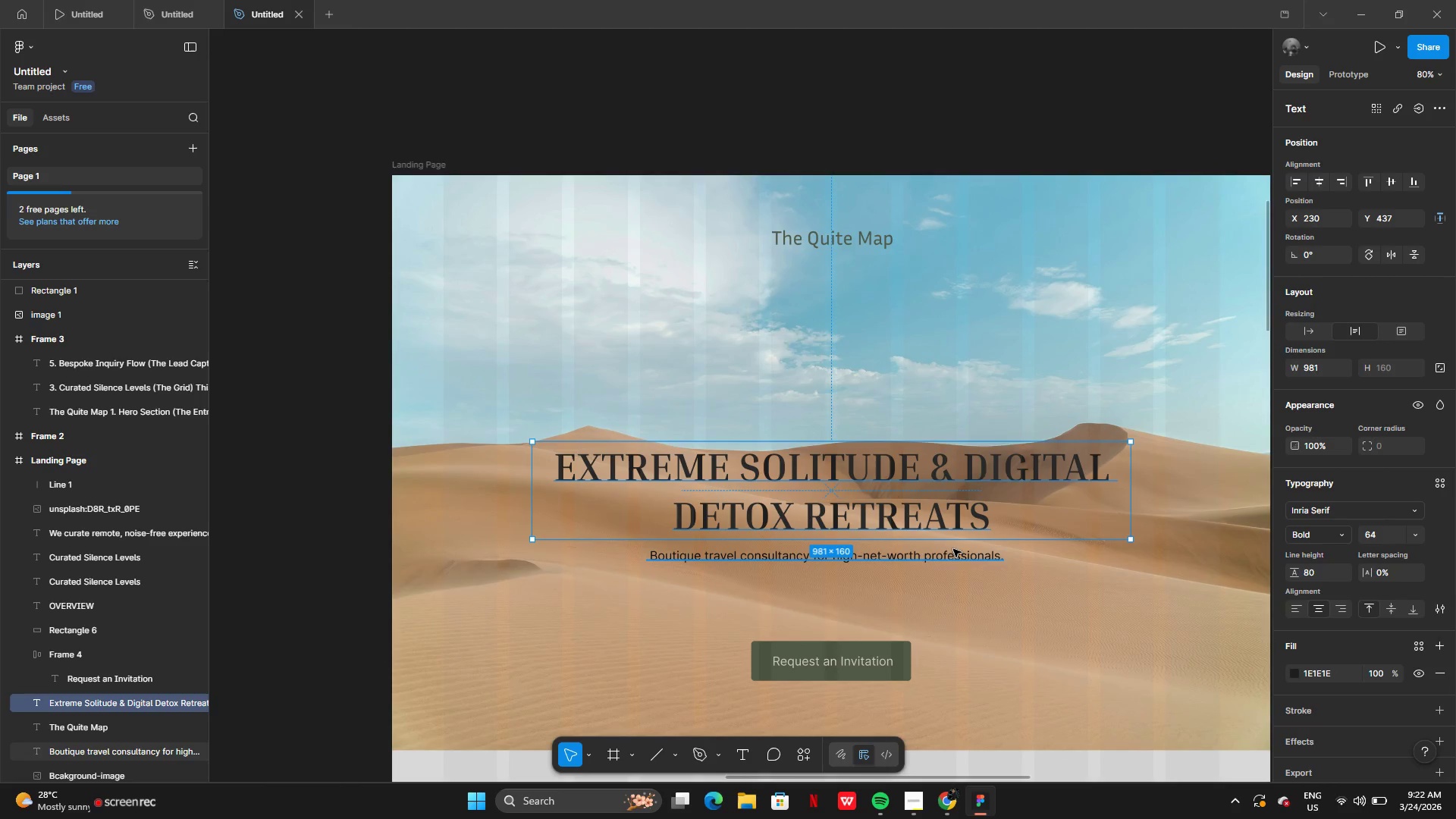 
left_click([953, 551])
 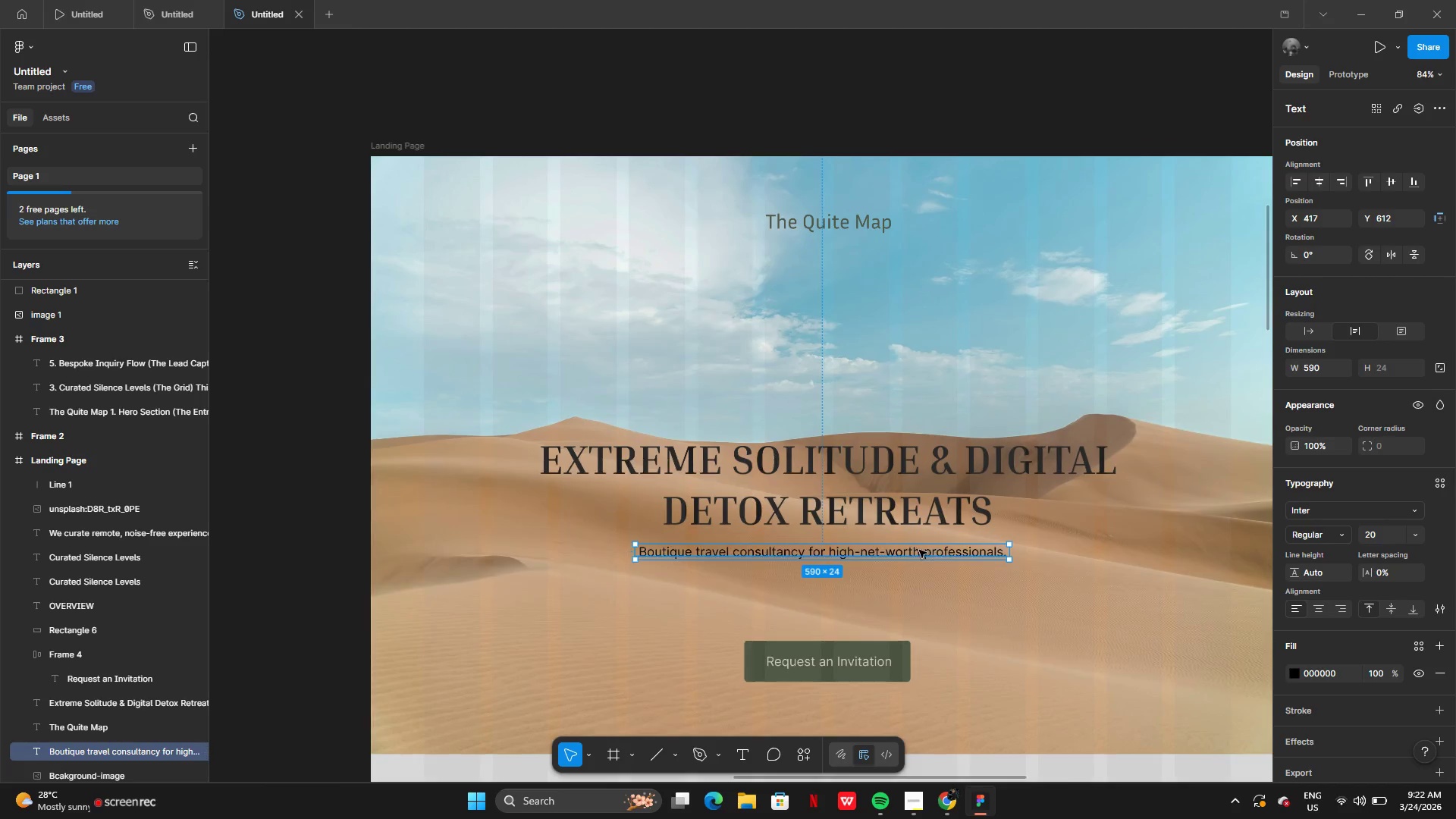 
left_click_drag(start_coordinate=[919, 554], to_coordinate=[930, 544])
 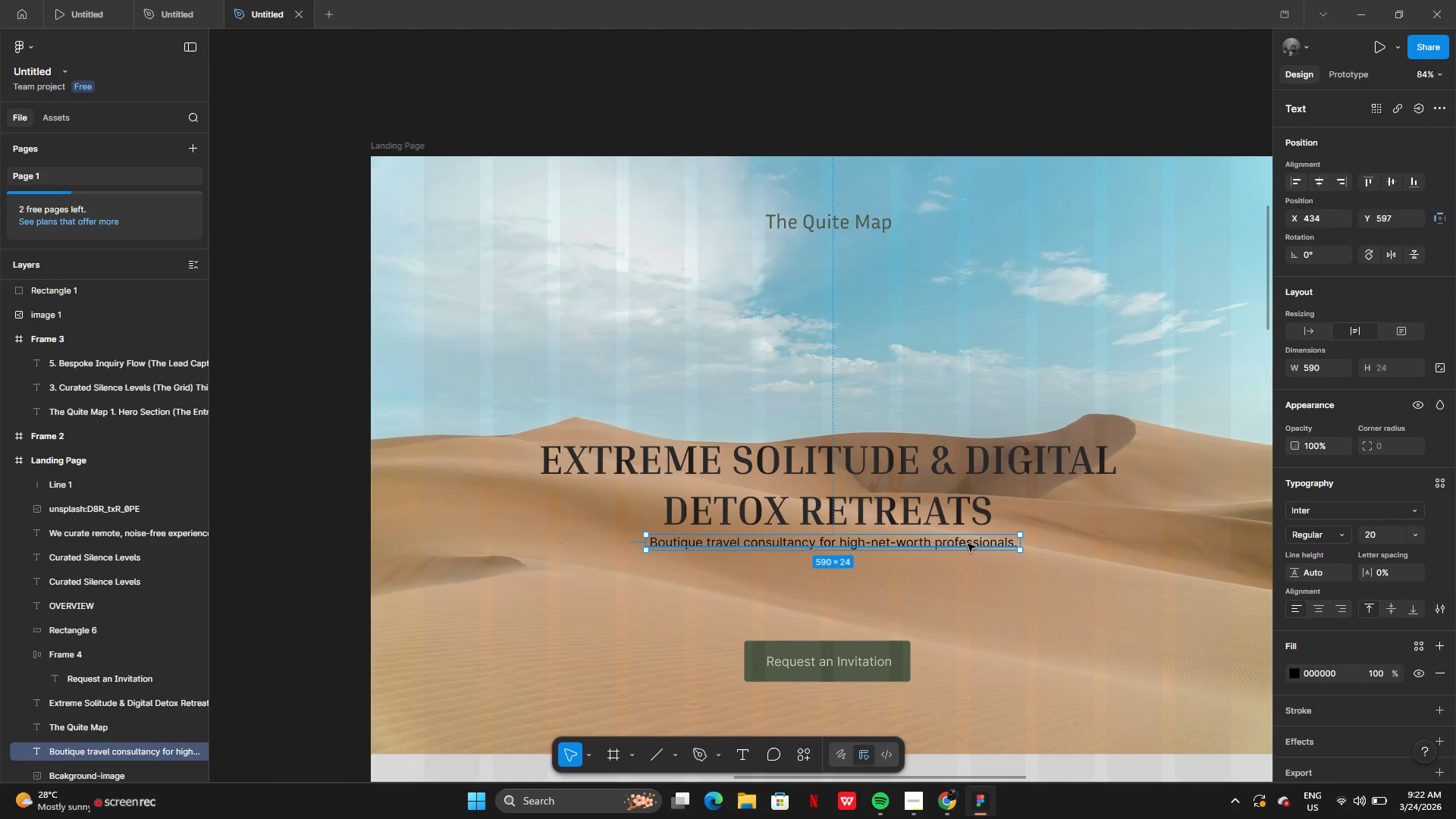 
double_click([968, 544])
 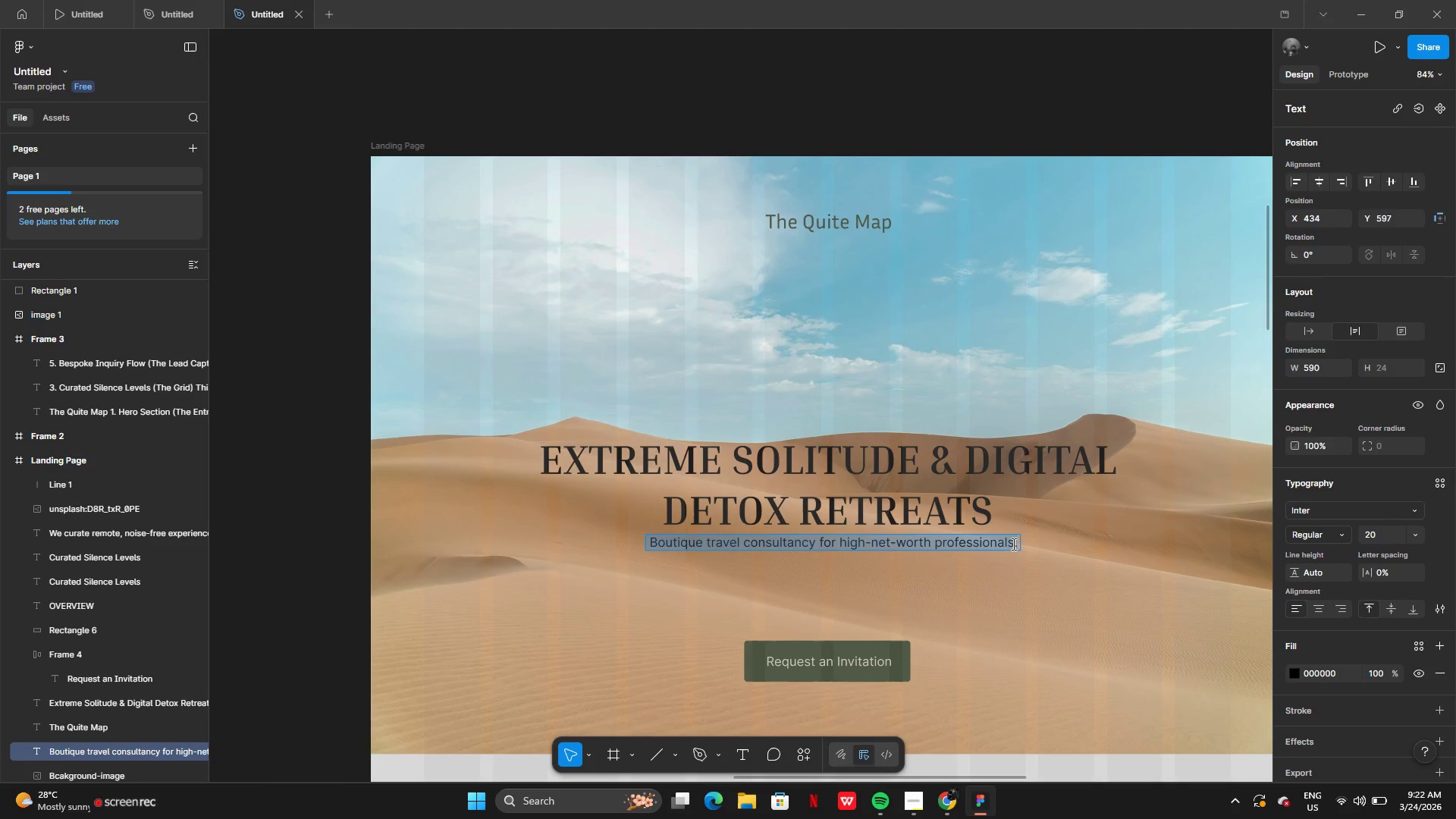 
left_click([1013, 544])
 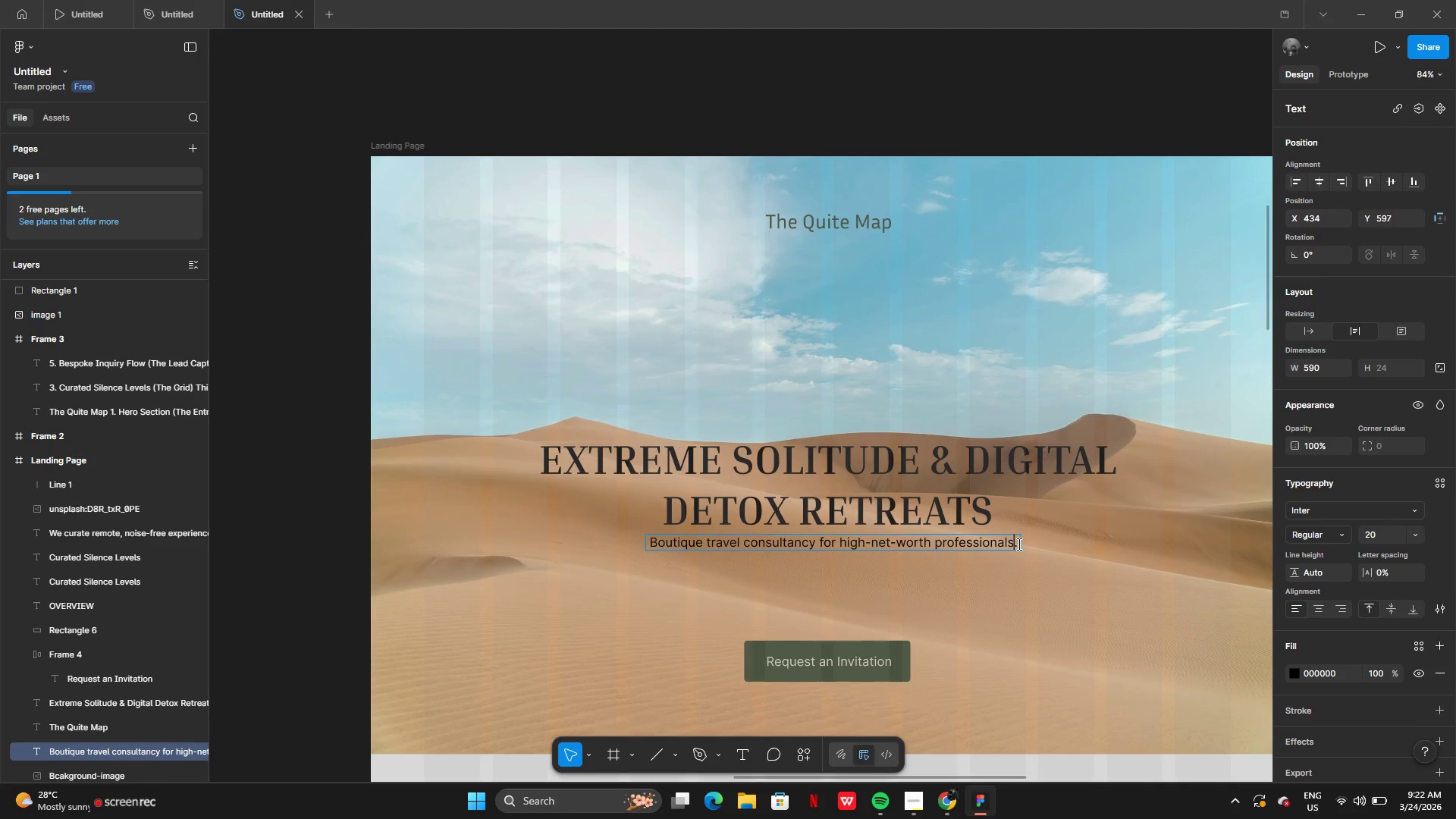 
left_click([1018, 544])
 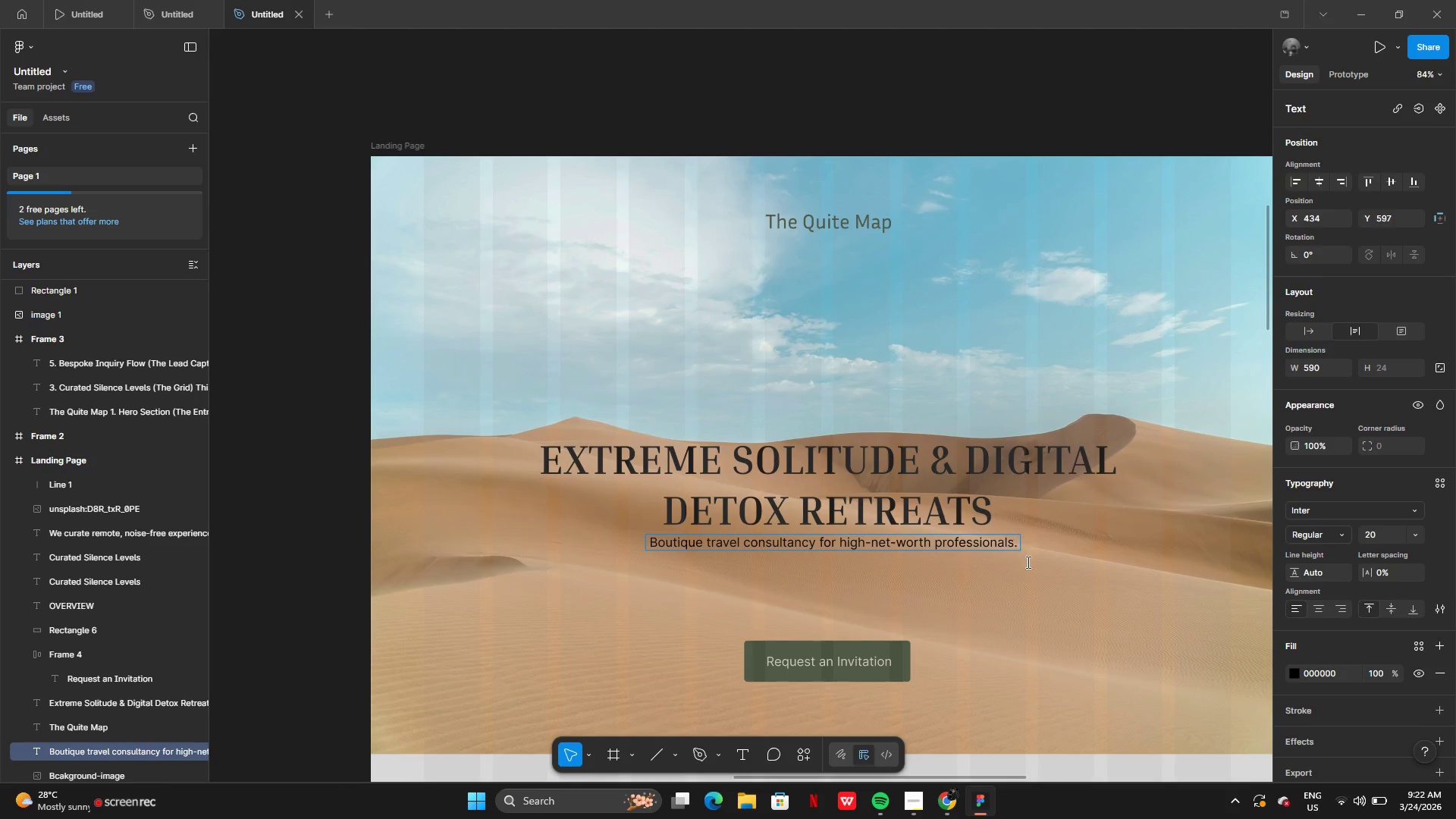 
key(Backspace)
 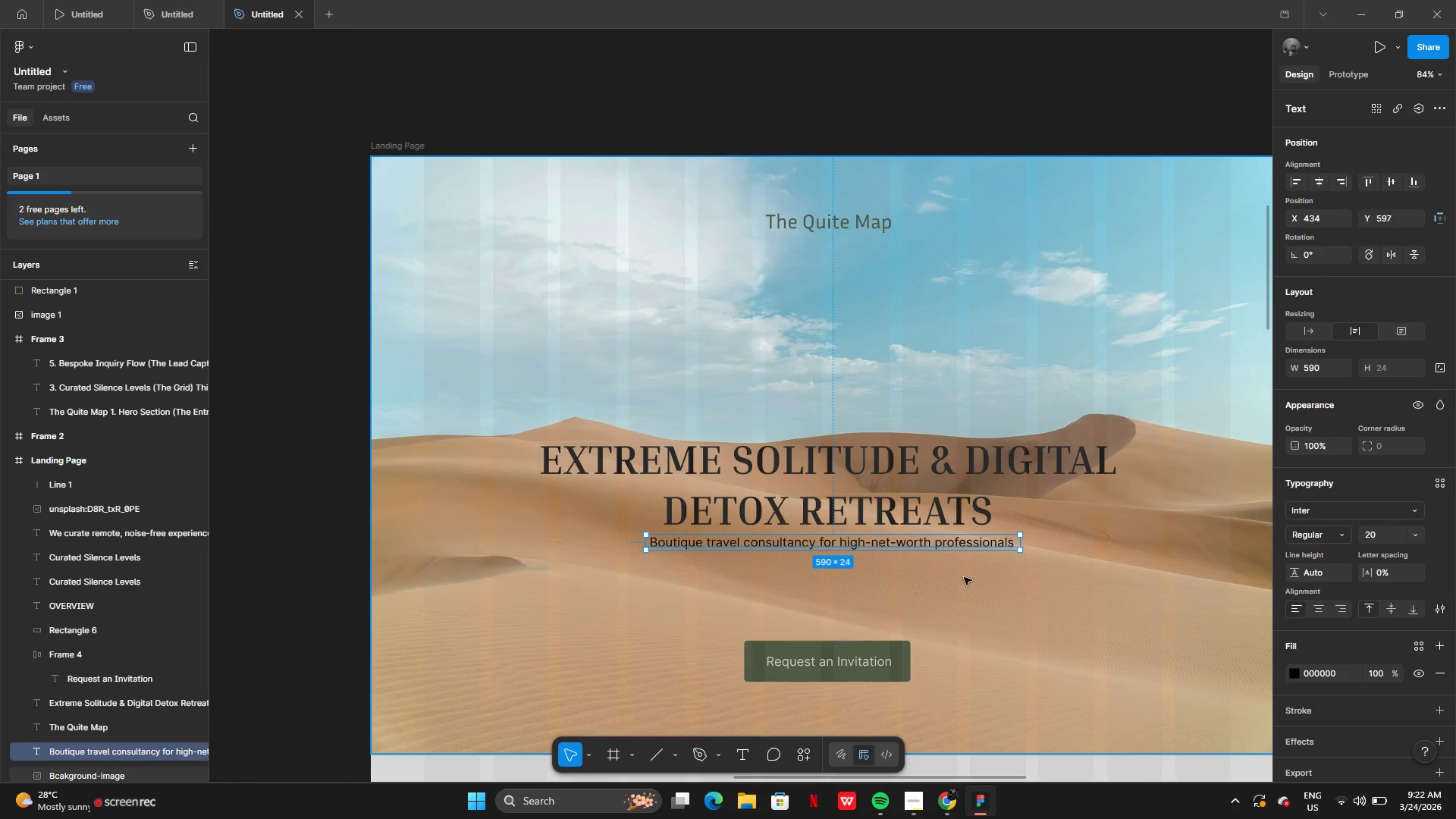 
left_click([941, 577])
 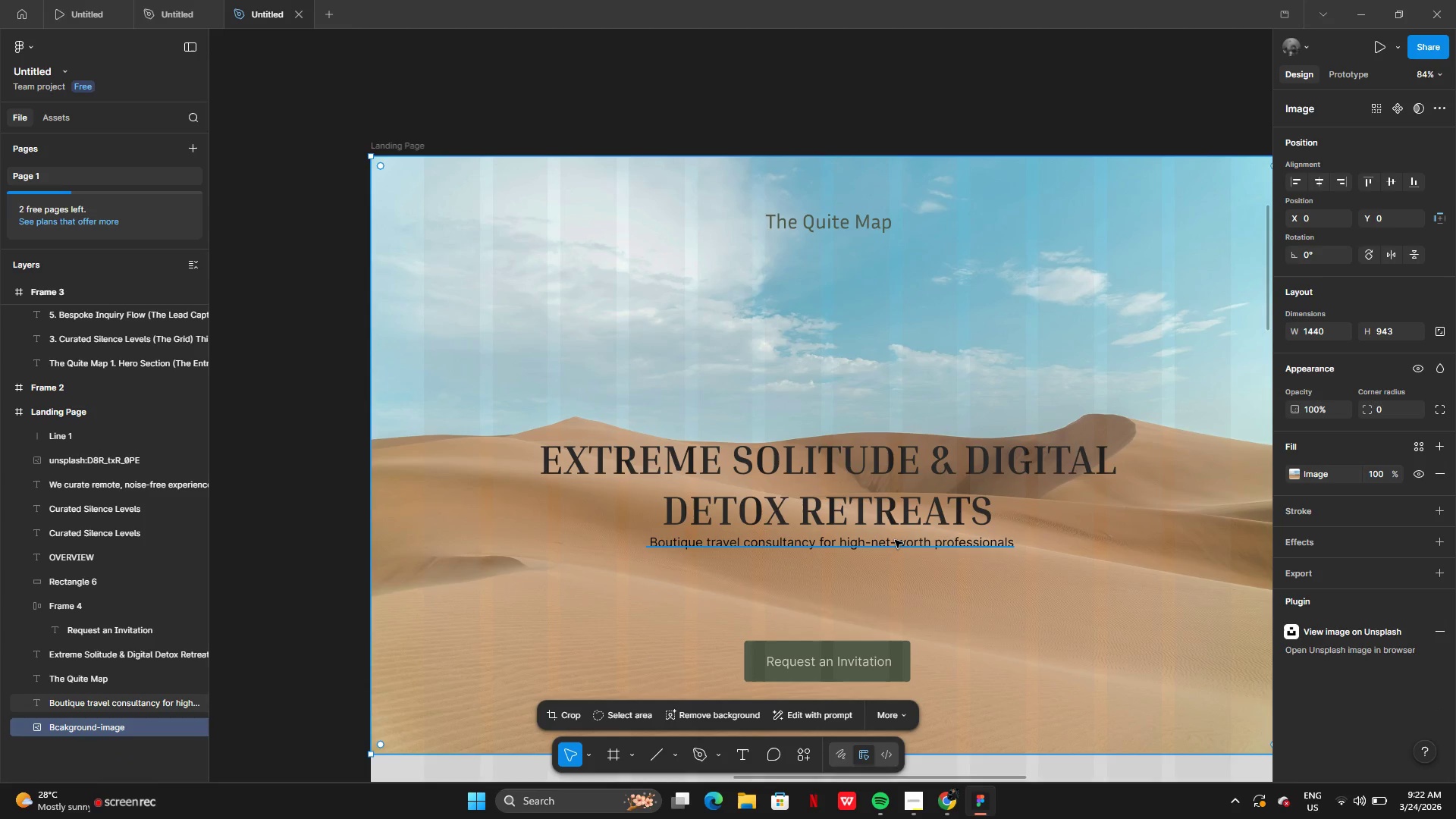 
left_click([895, 540])
 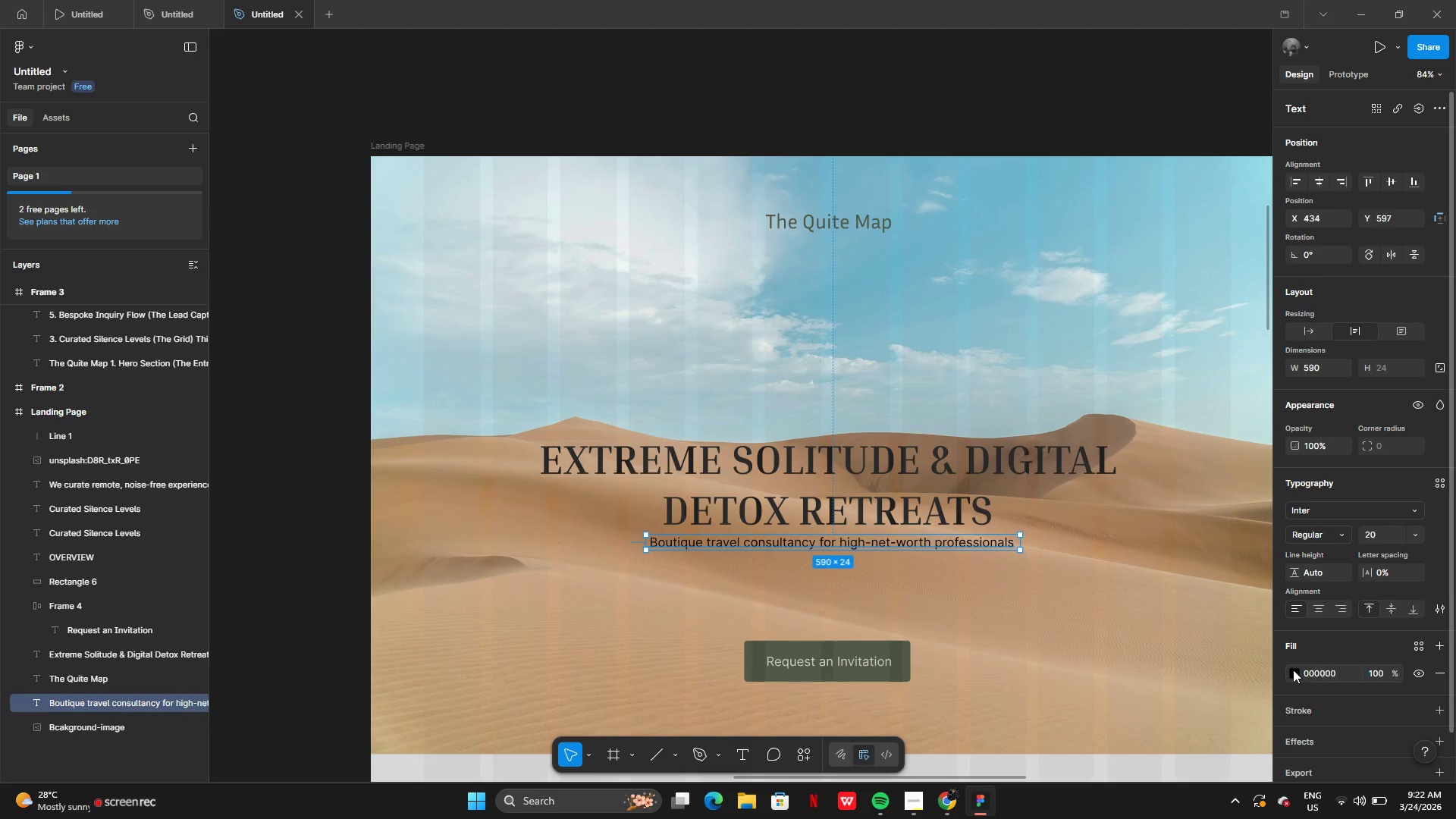 
left_click([1295, 673])
 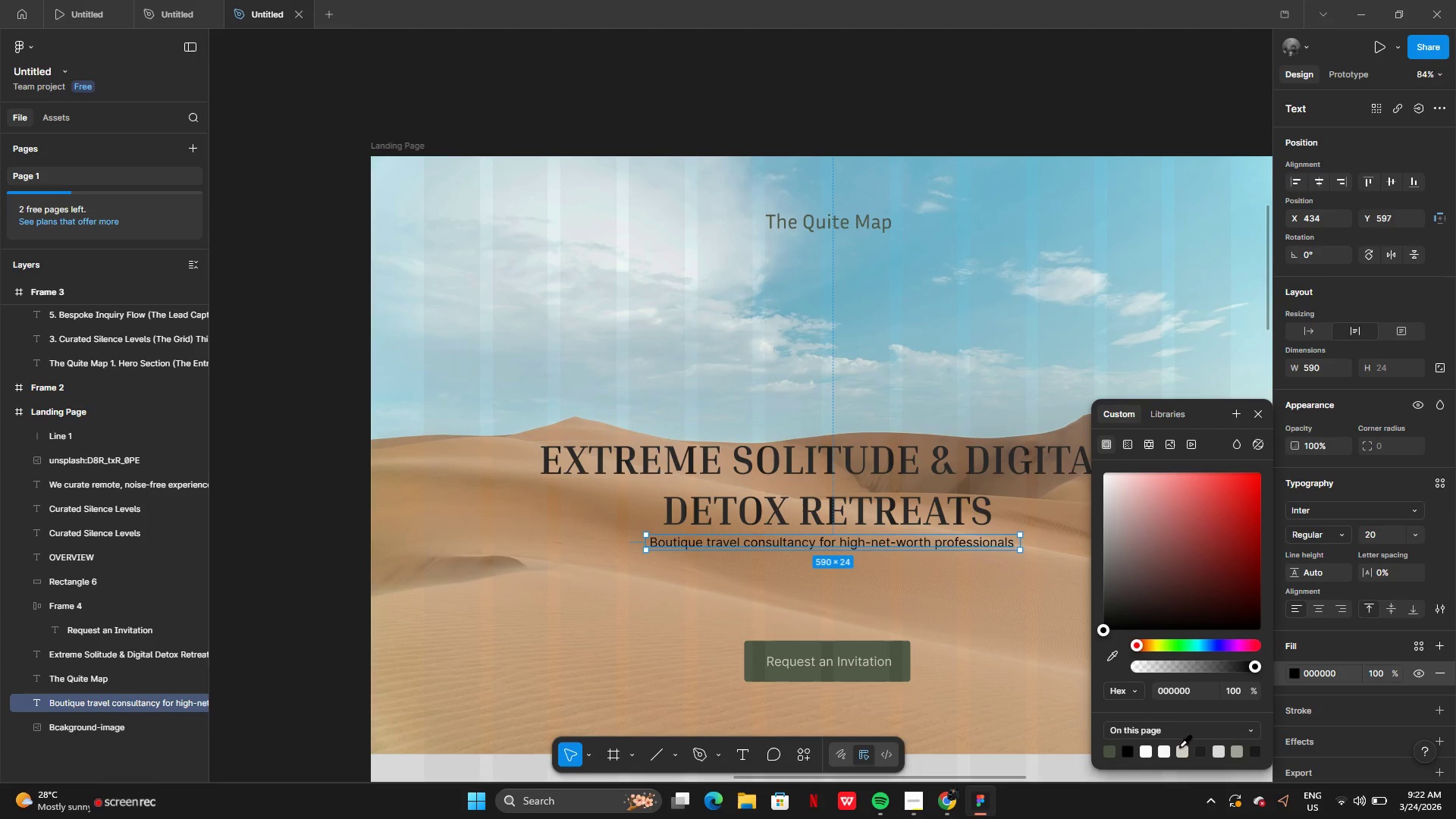 
left_click([1179, 747])
 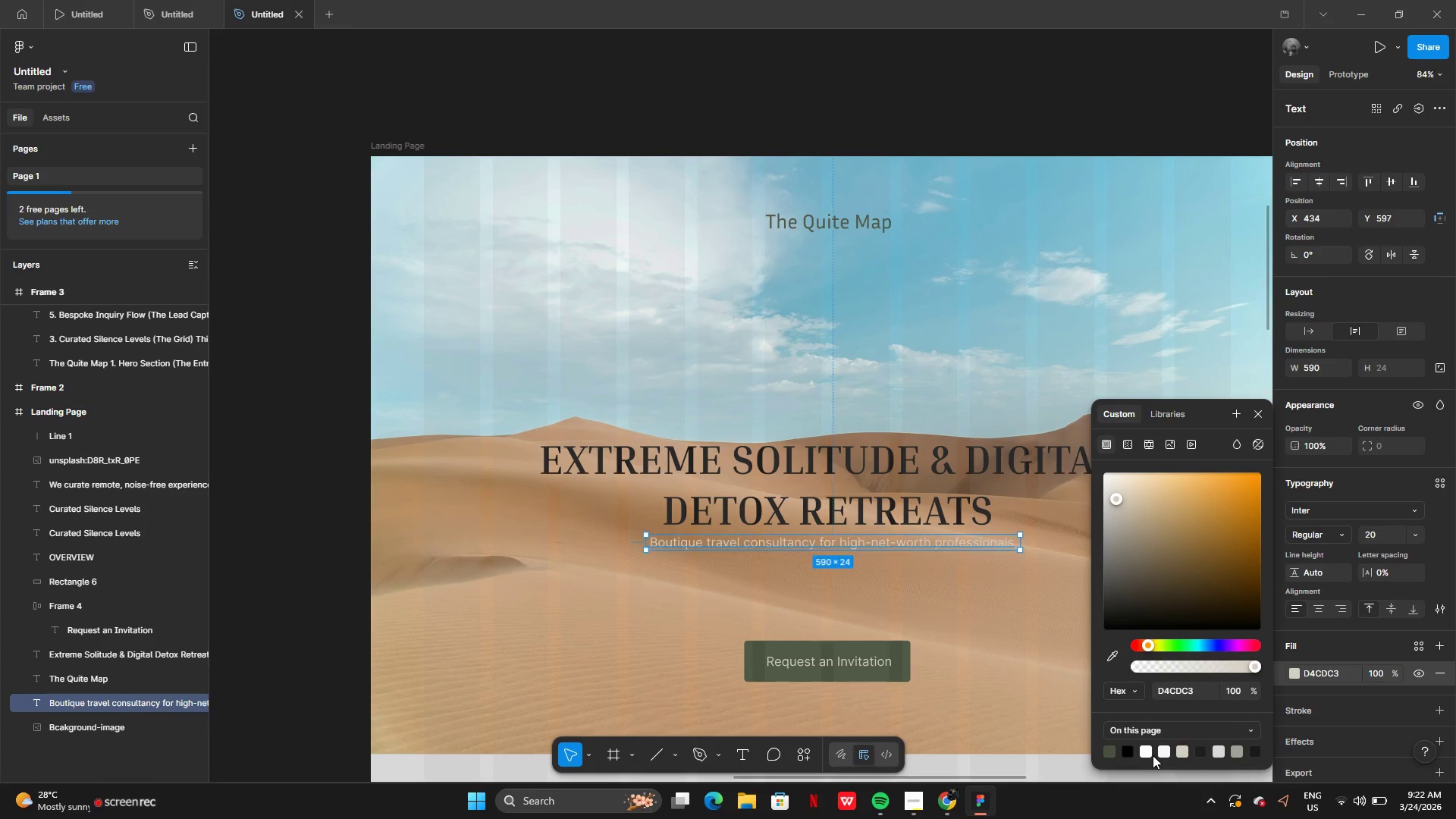 
left_click([1164, 755])
 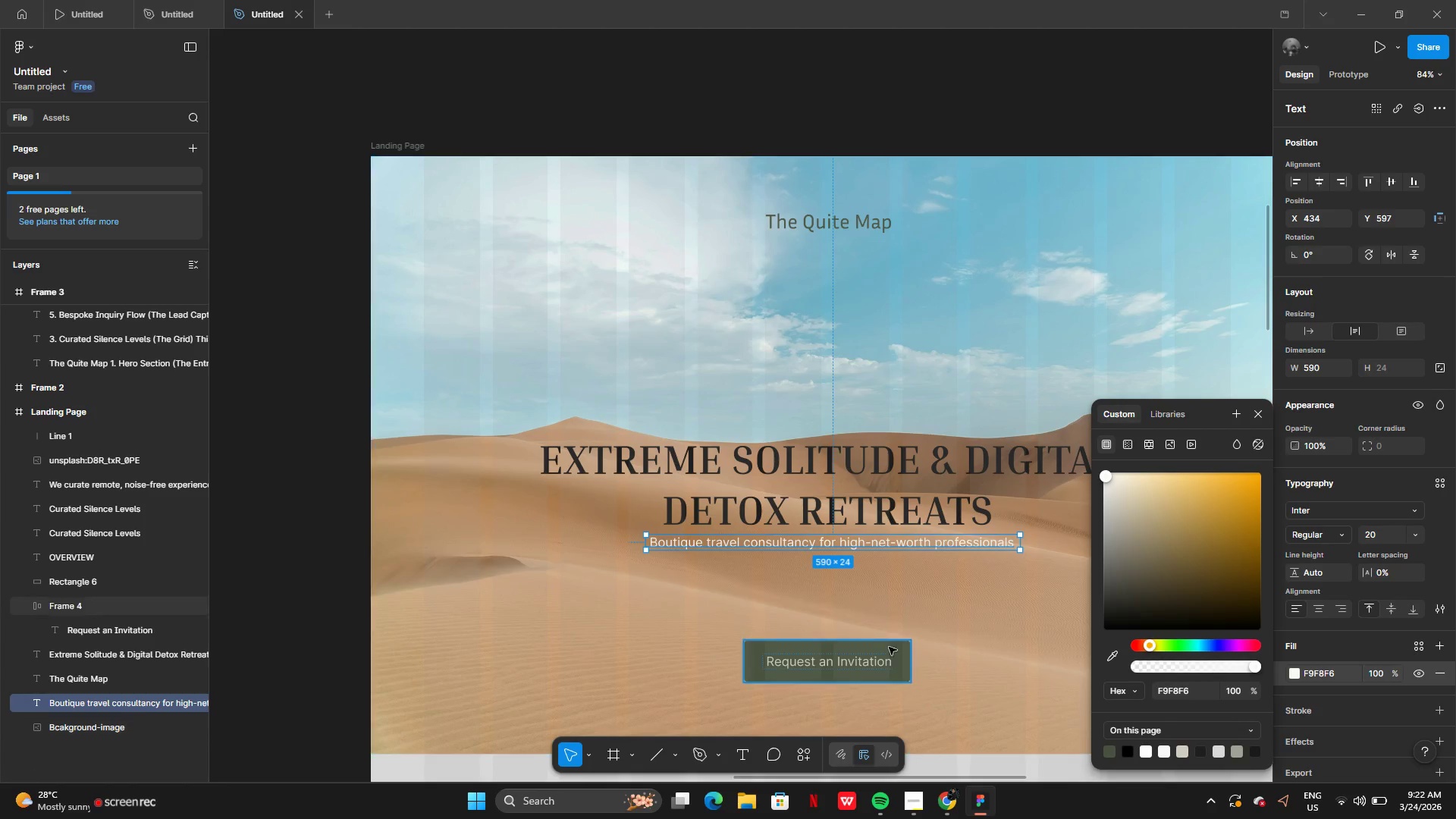 
left_click([875, 663])
 